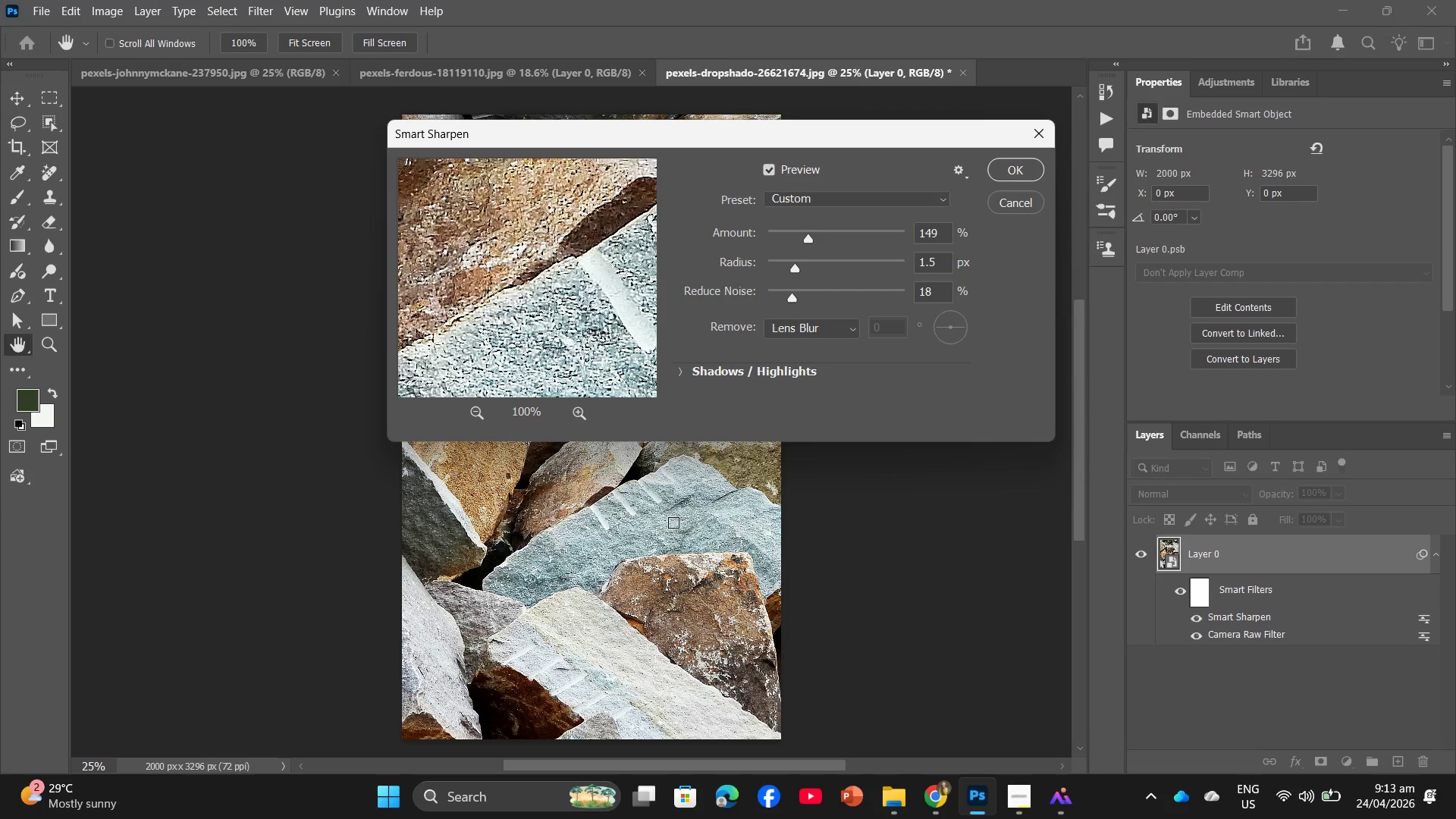 
wait(15.92)
 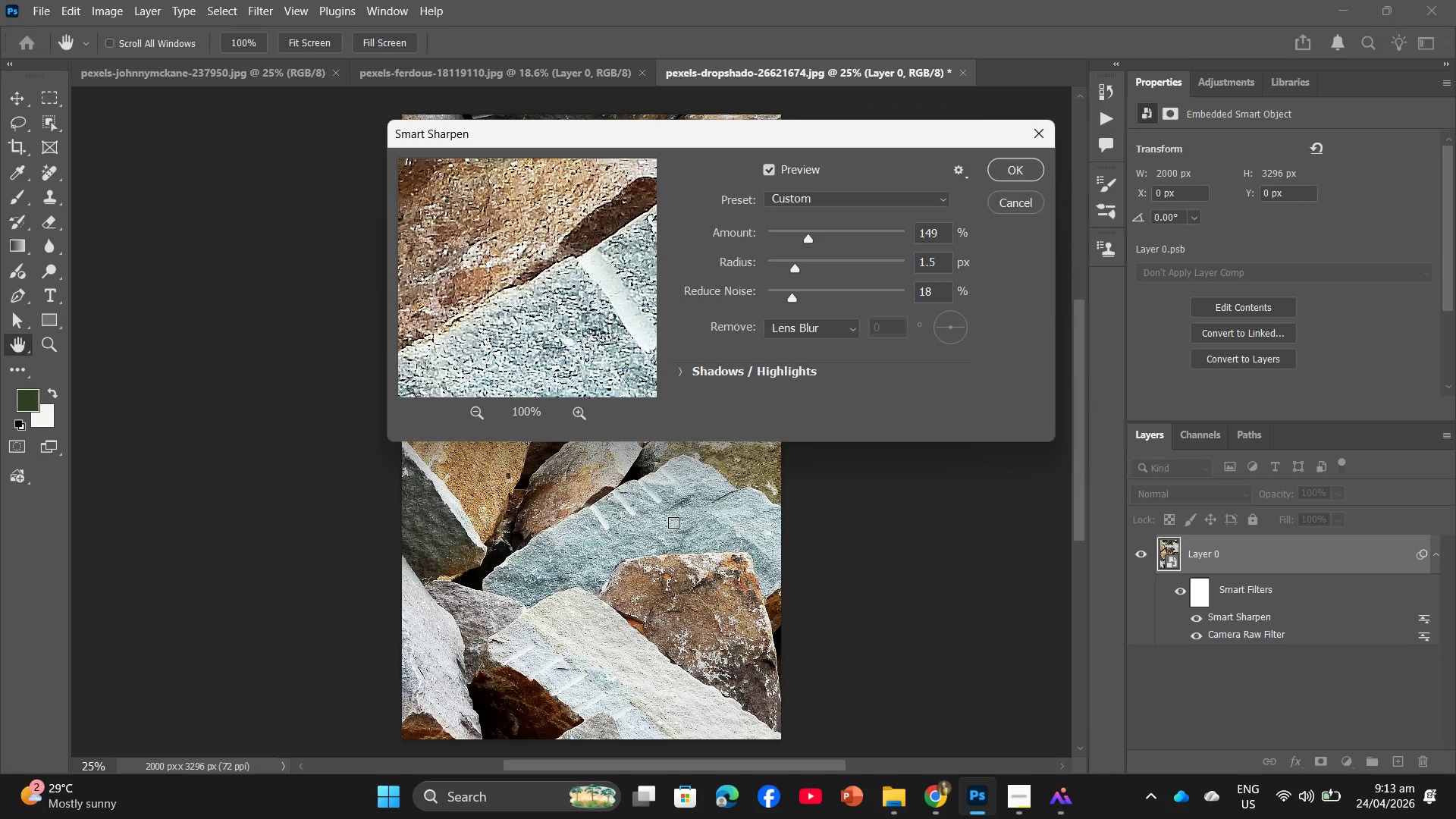 
double_click([473, 409])
 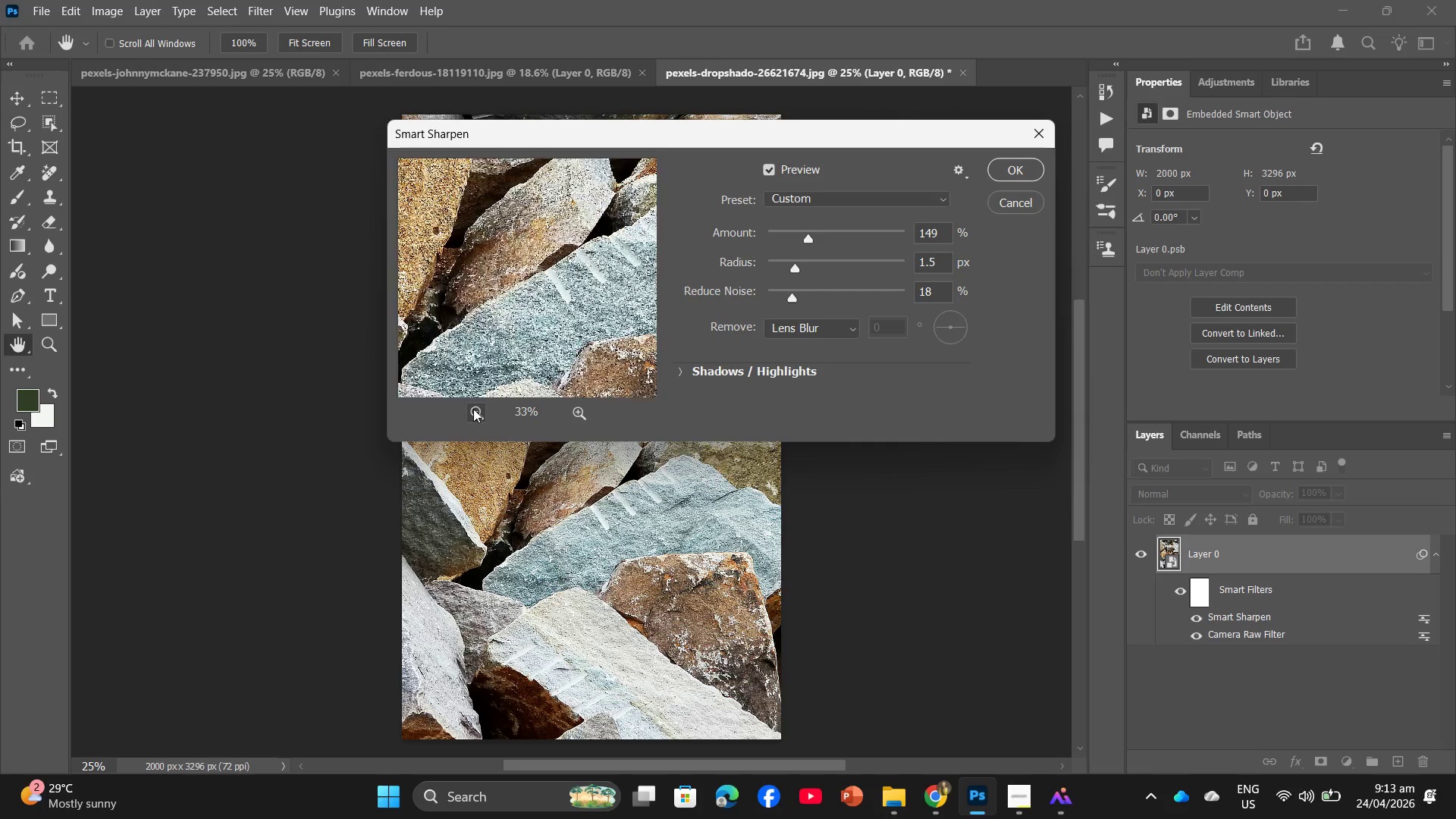 
triple_click([473, 409])
 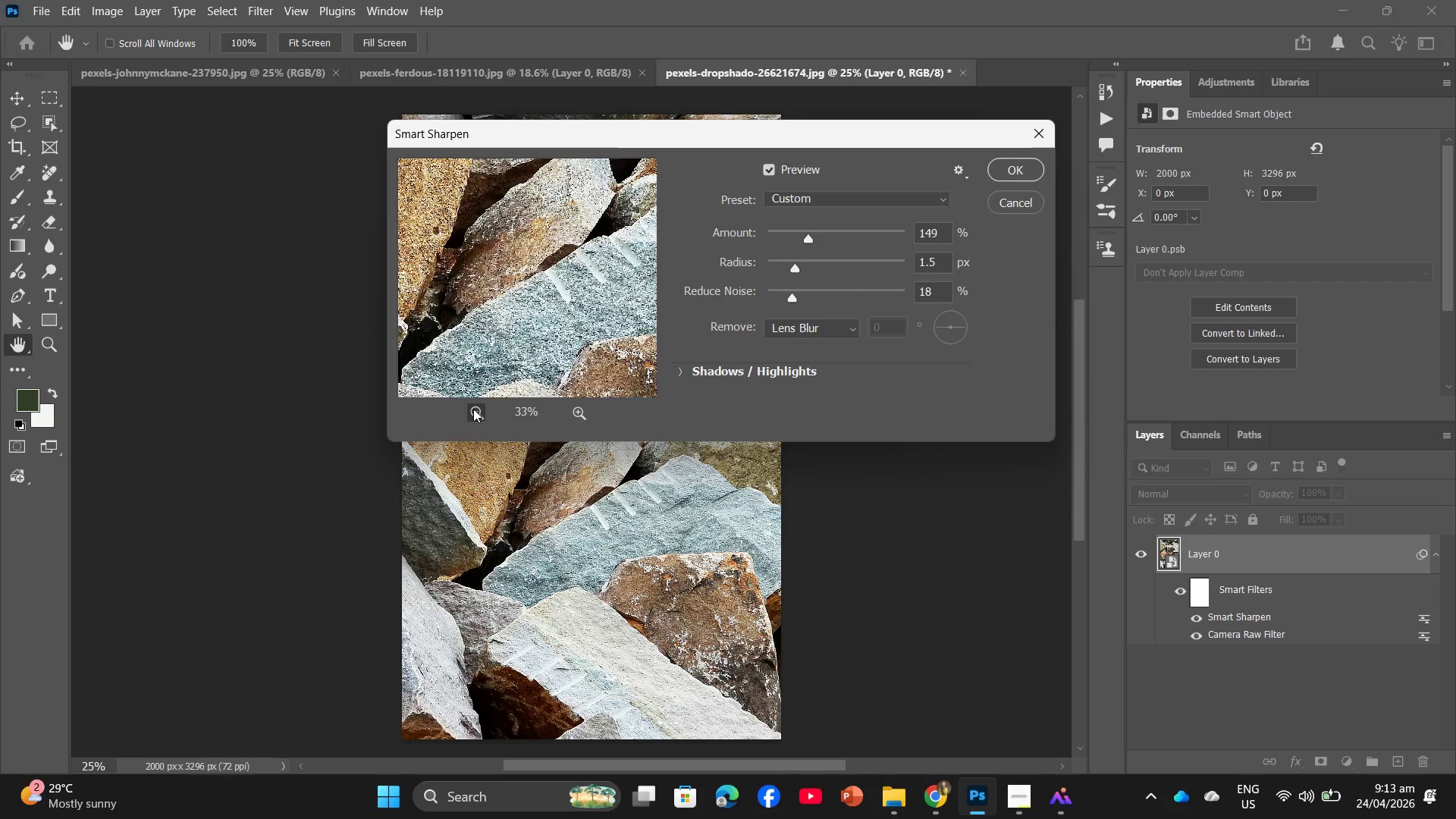 
triple_click([473, 409])
 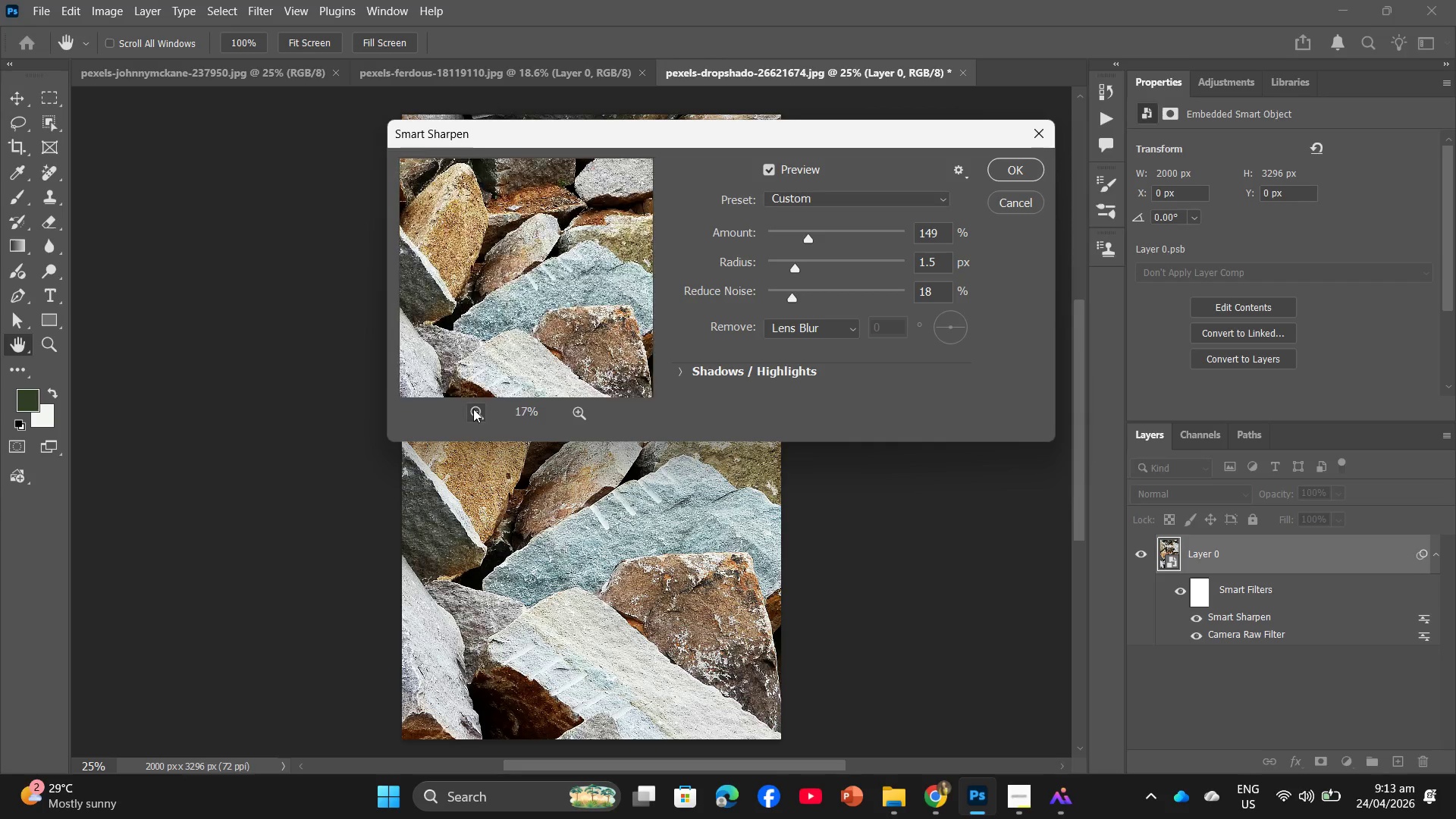 
triple_click([473, 409])
 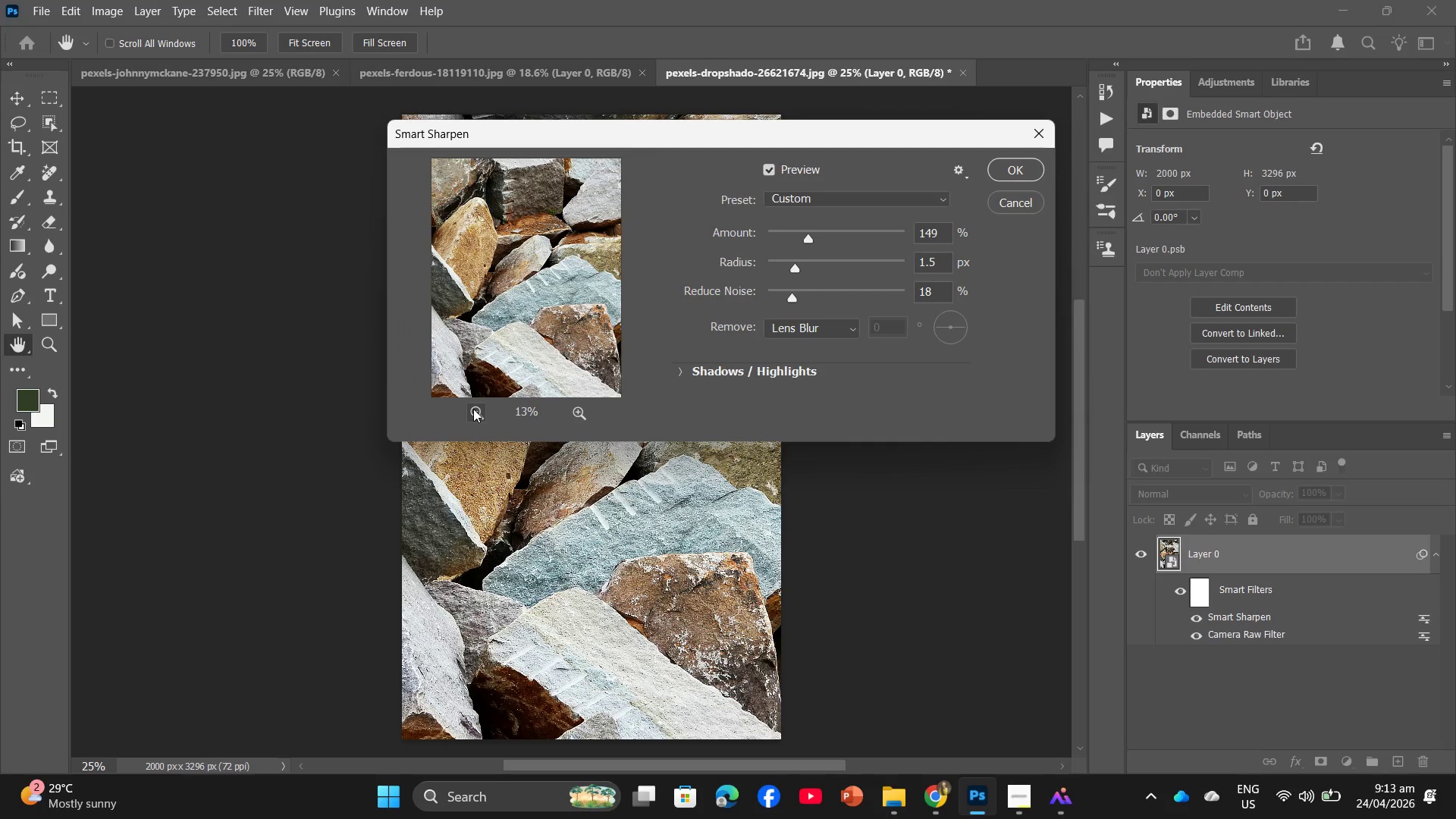 
triple_click([473, 409])
 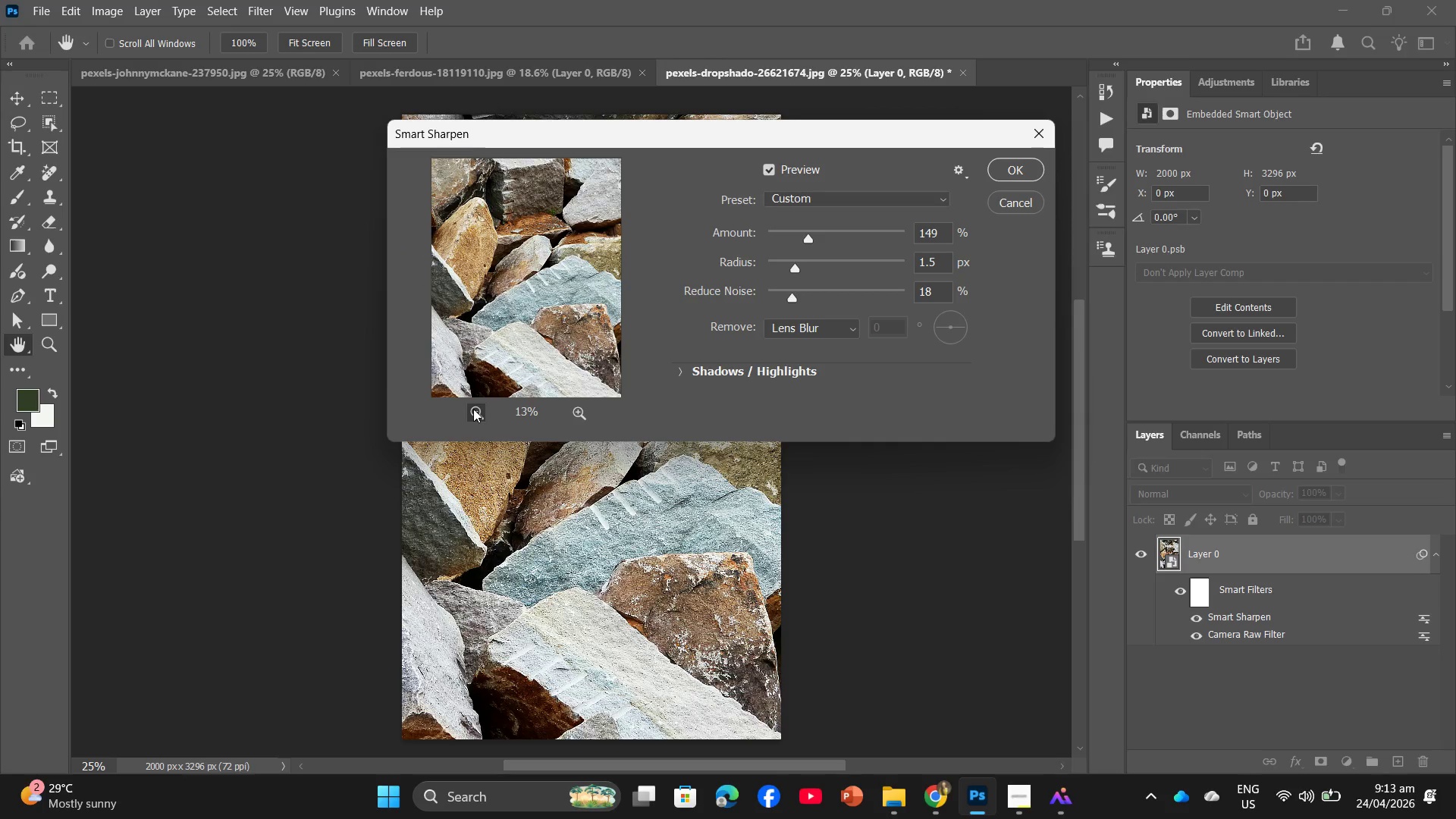 
triple_click([473, 409])
 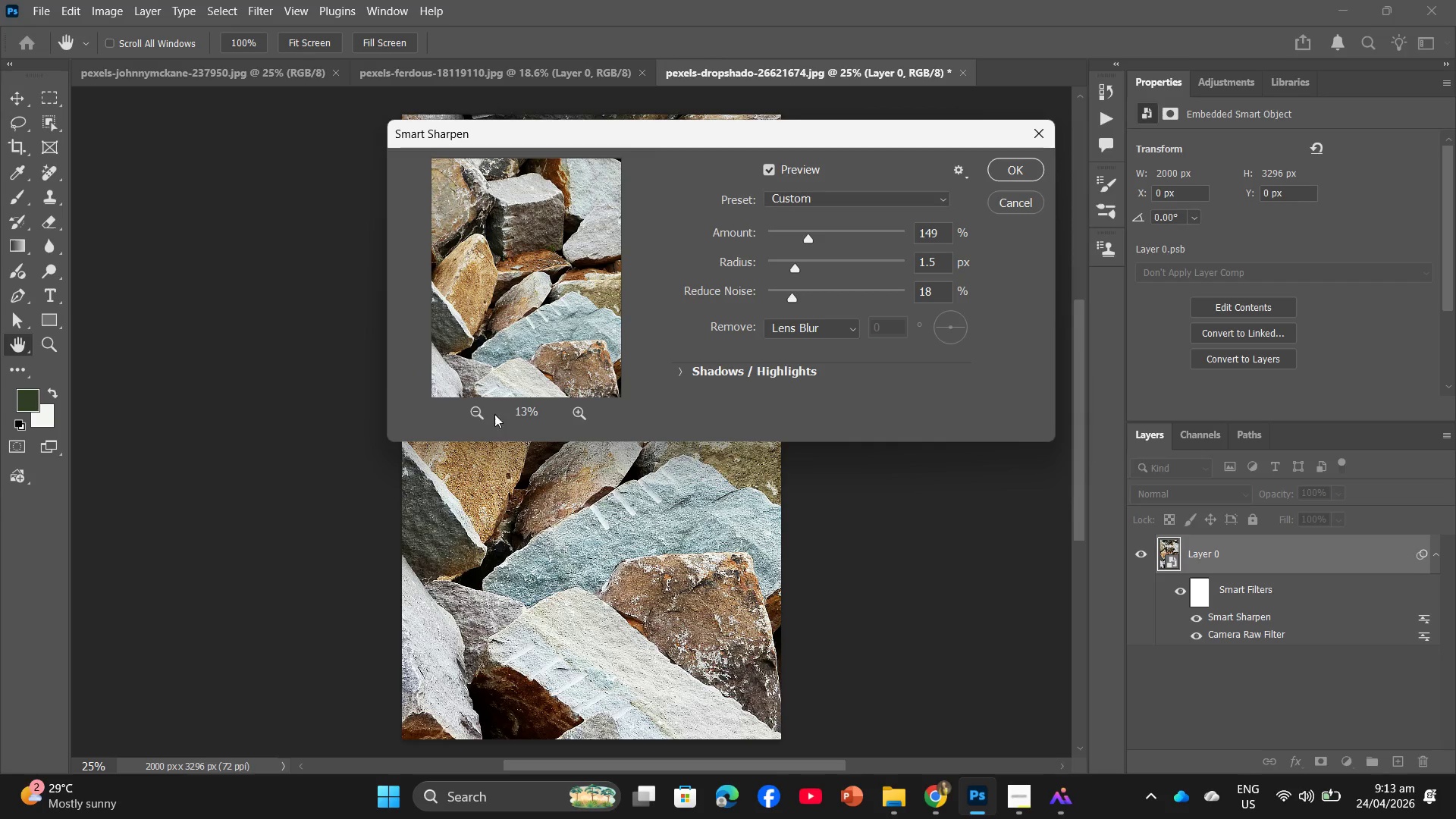 
left_click([472, 409])
 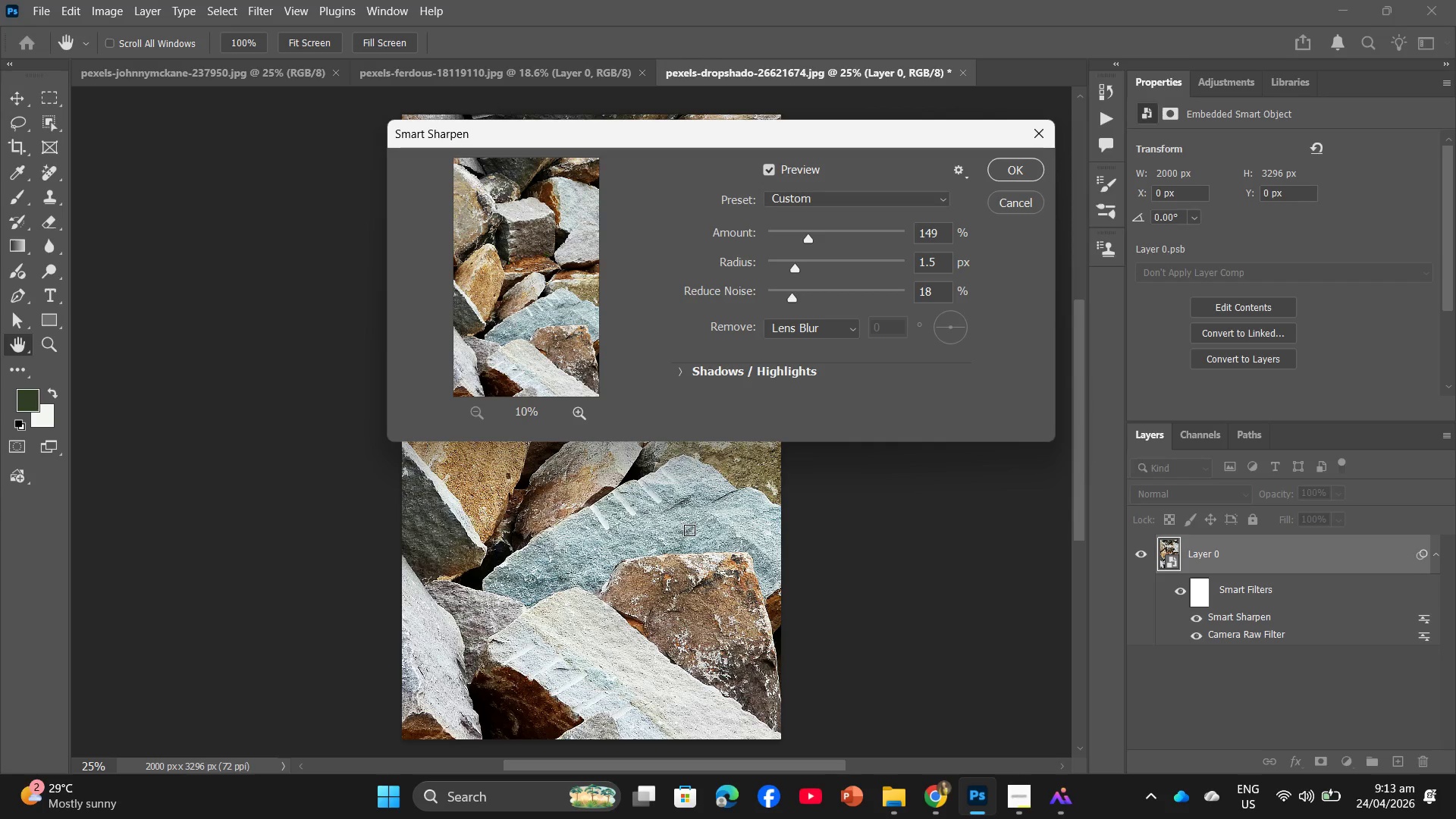 
wait(21.48)
 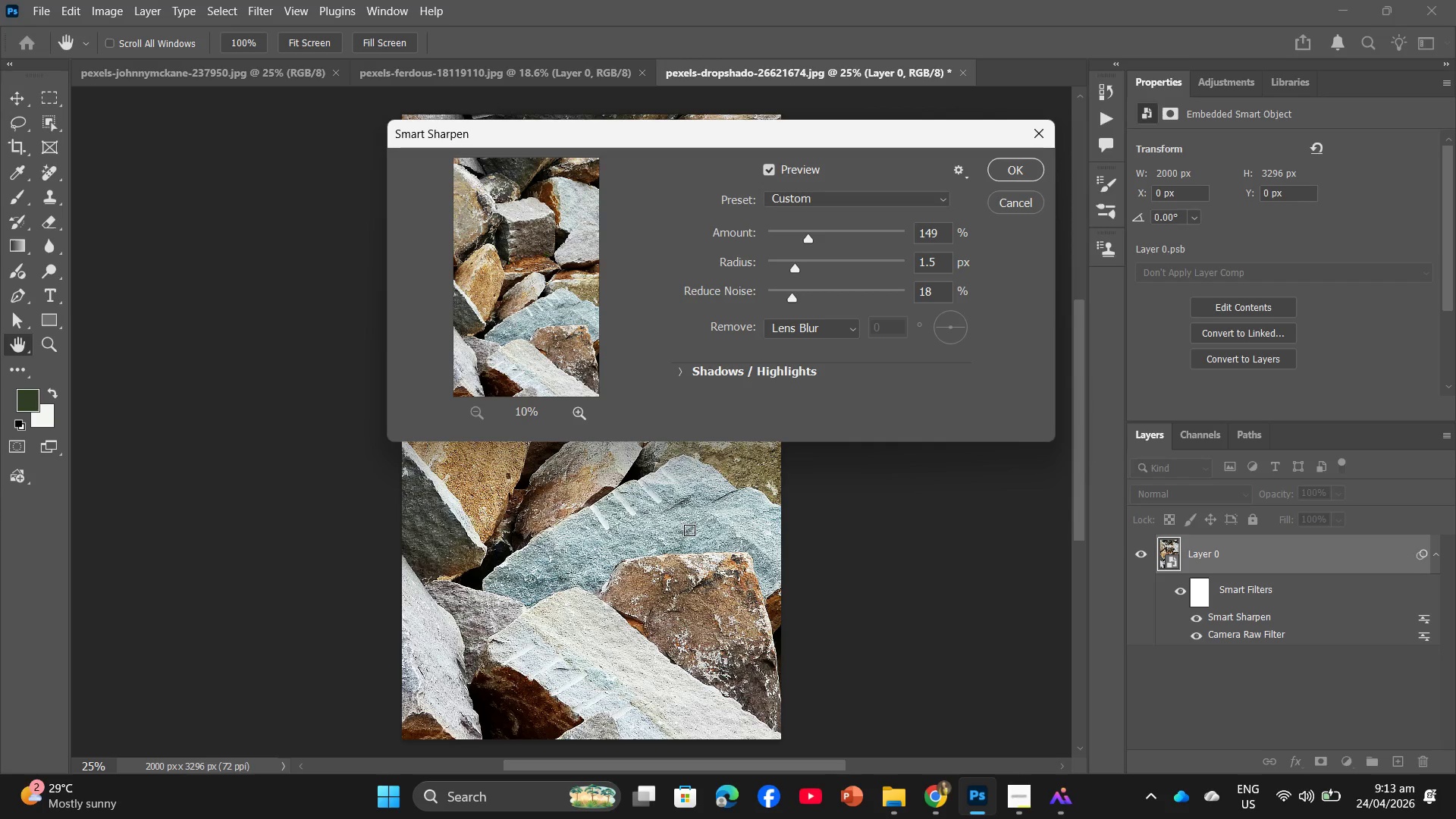 
left_click_drag(start_coordinate=[940, 231], to_coordinate=[925, 238])
 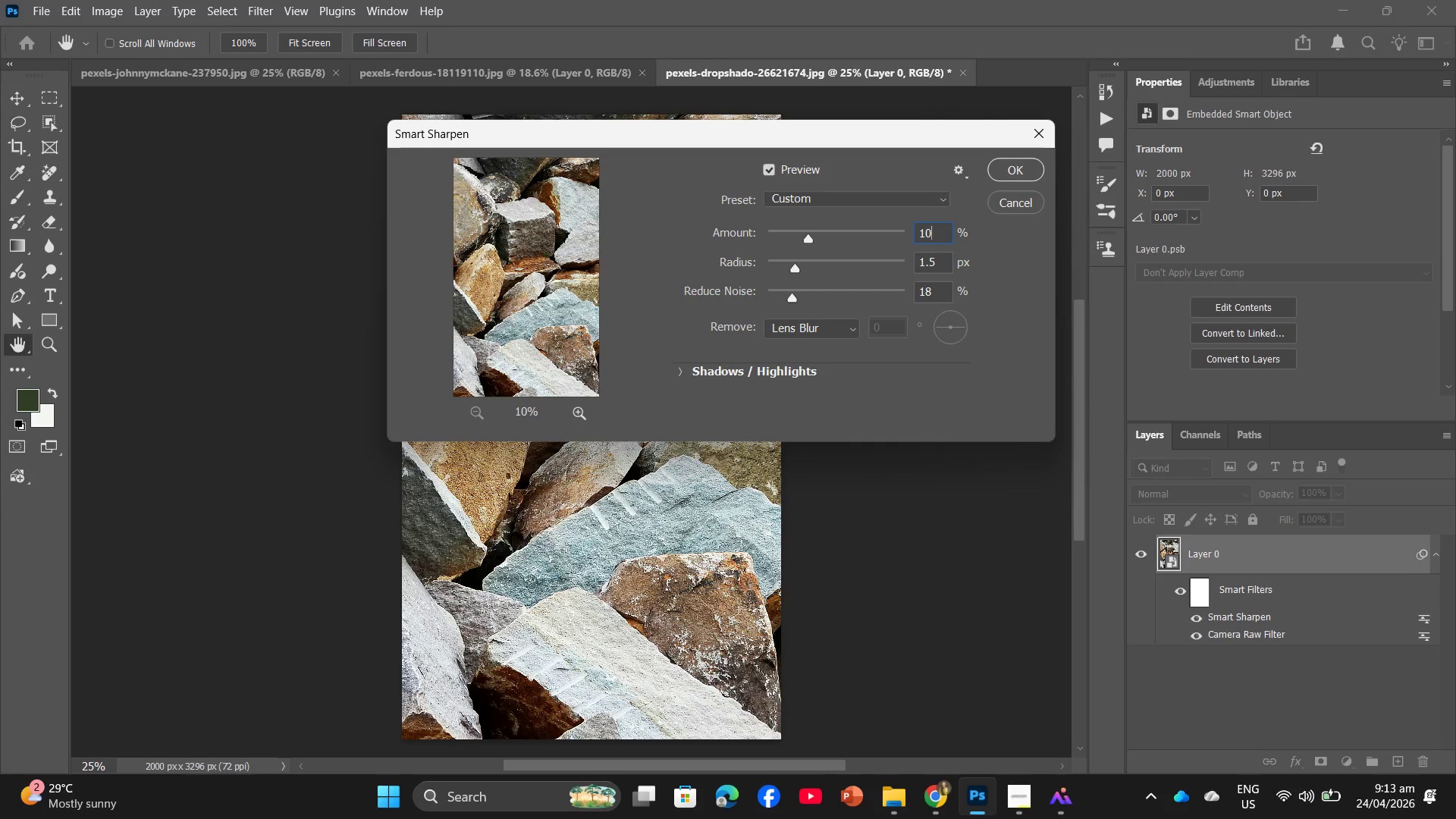 
key(Numpad0)
 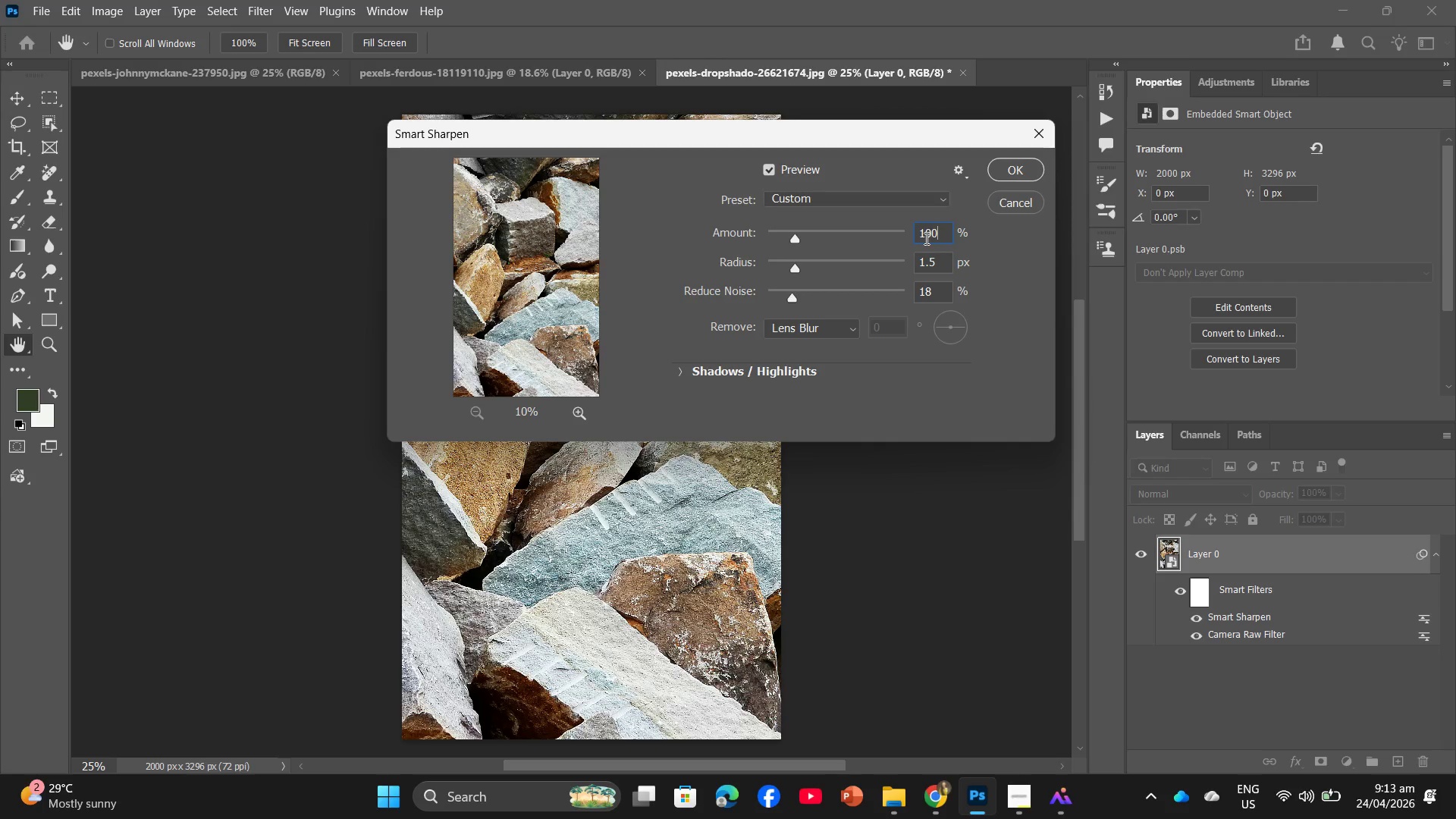 
key(Numpad0)
 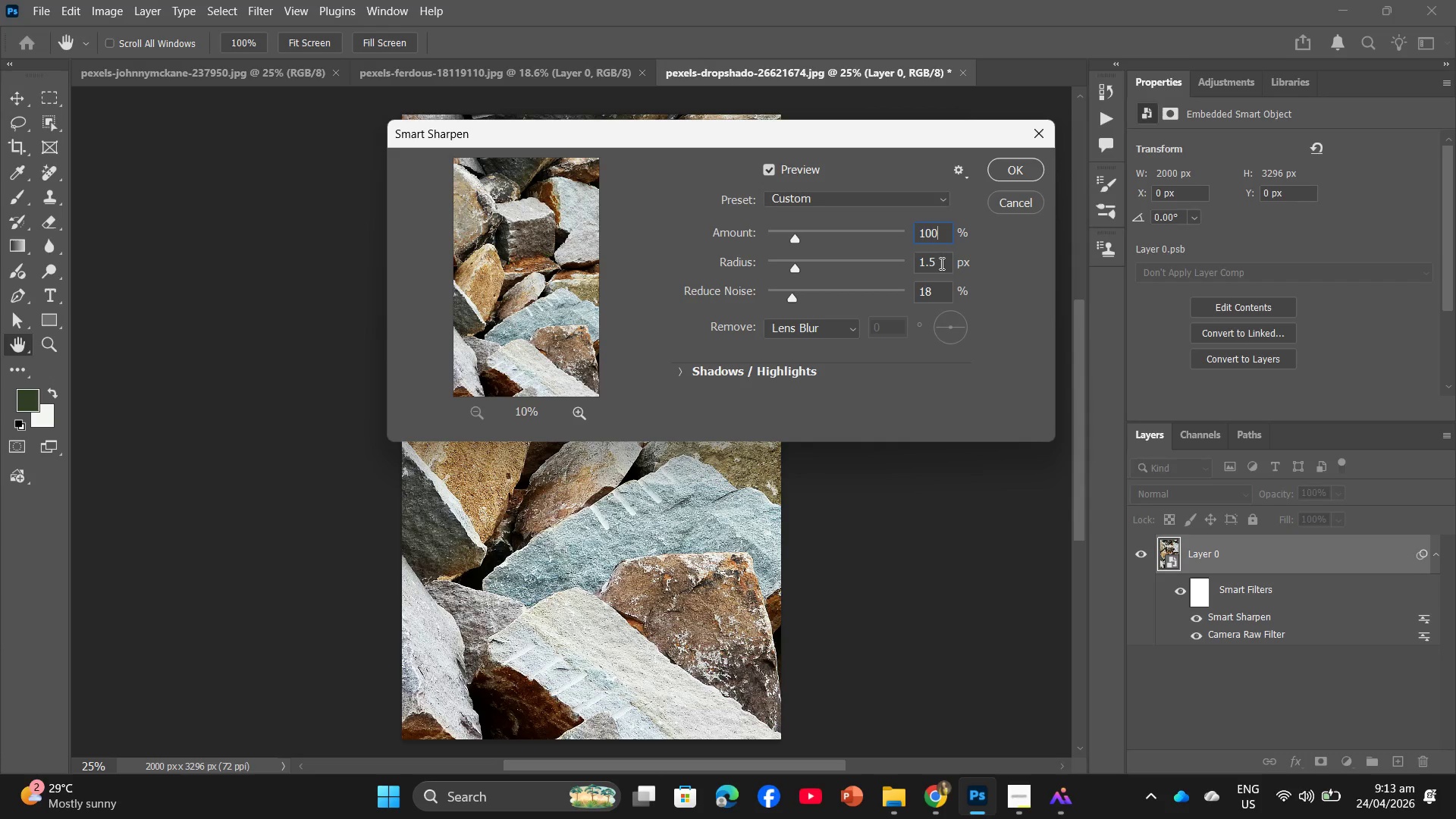 
left_click_drag(start_coordinate=[946, 229], to_coordinate=[927, 233])
 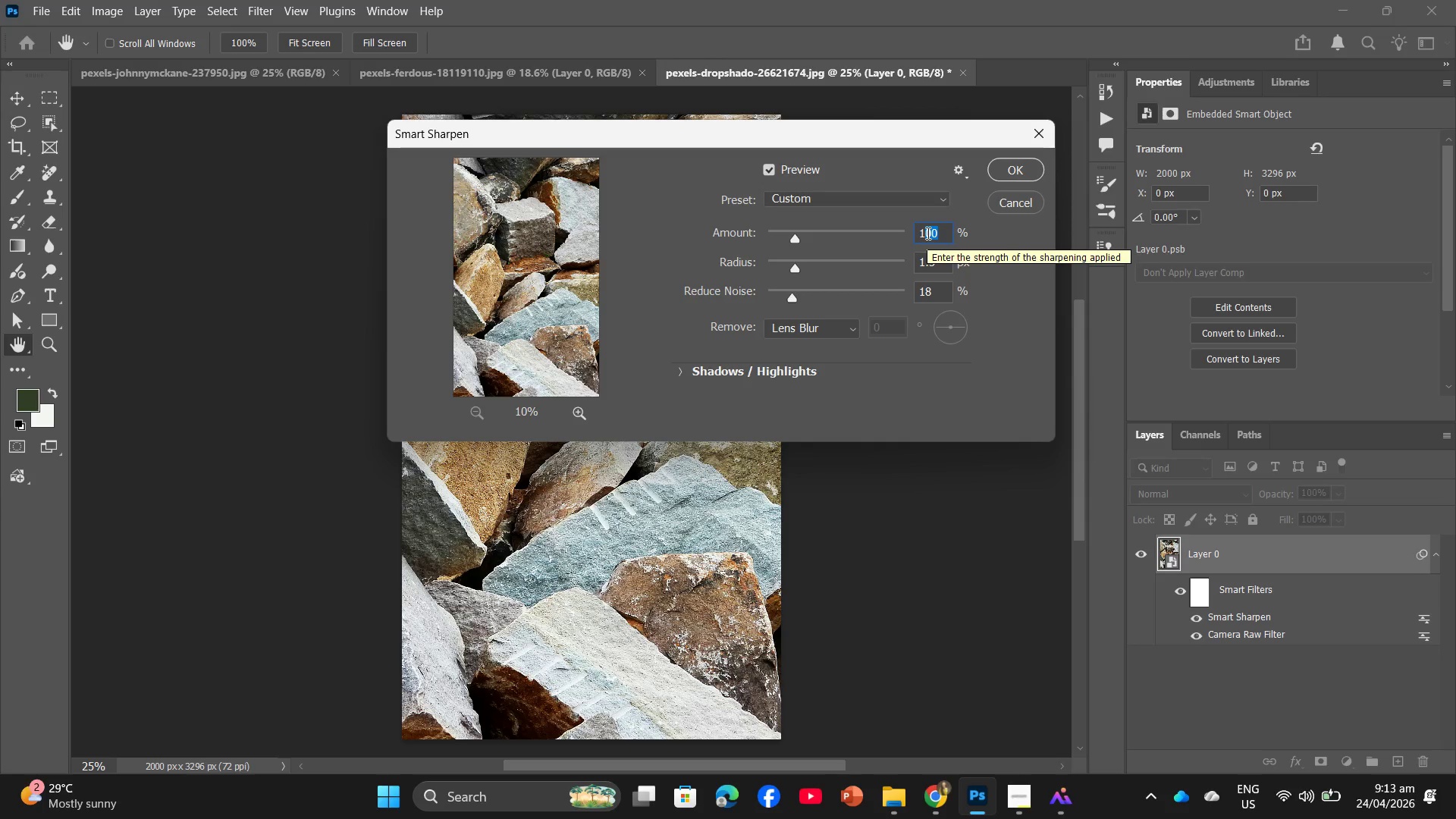 
key(Numpad3)
 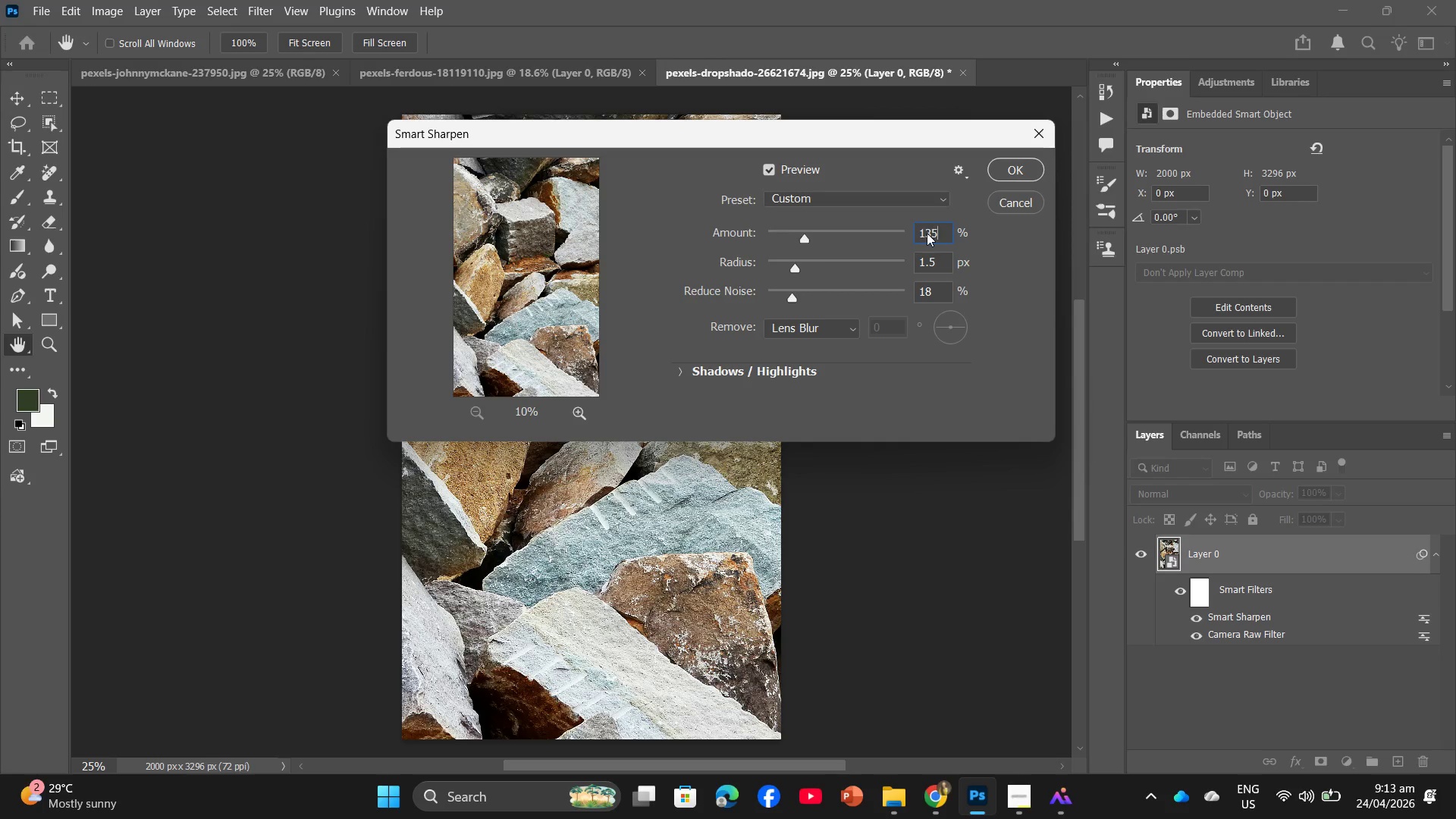 
key(Numpad5)
 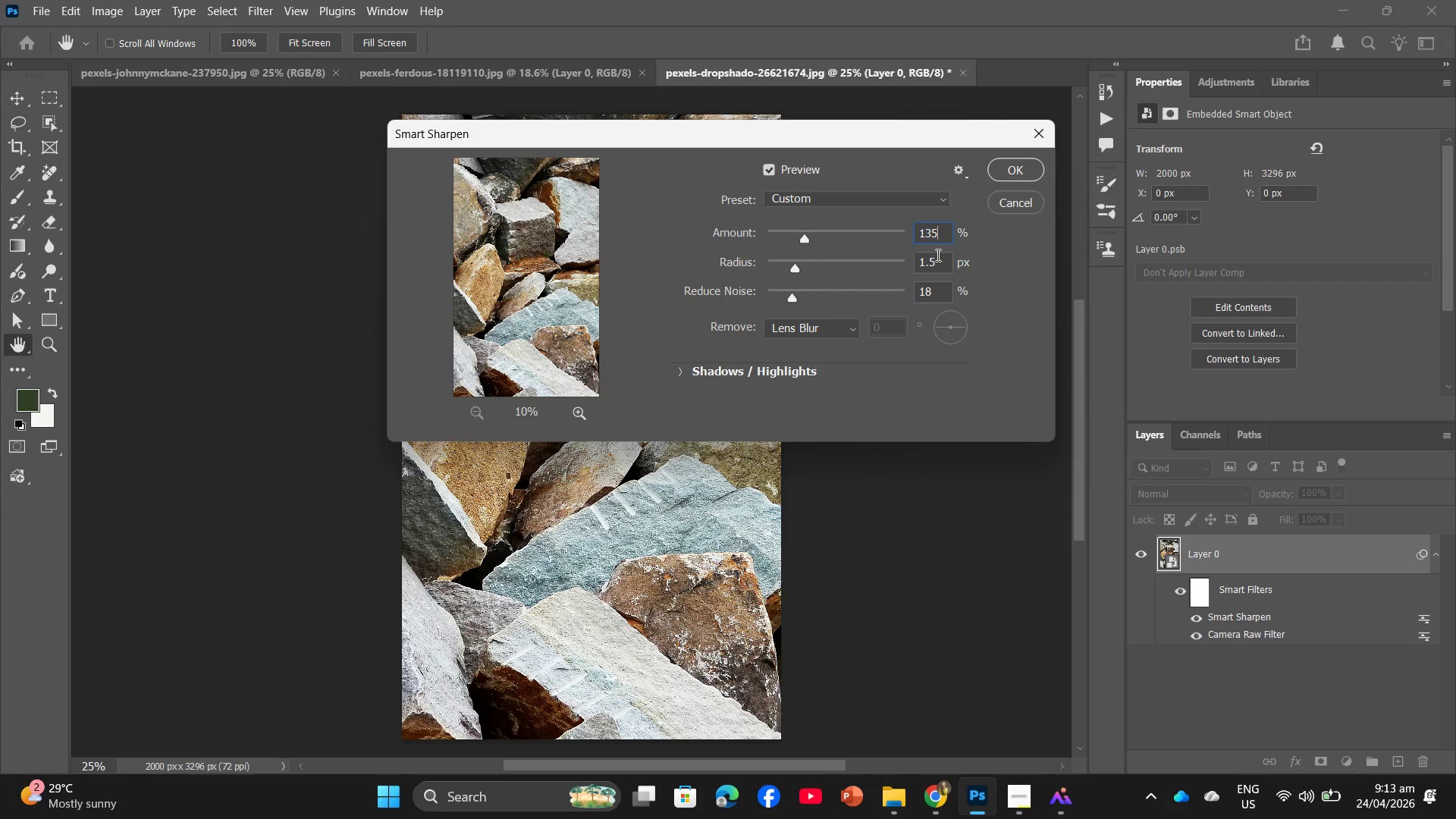 
left_click([938, 259])
 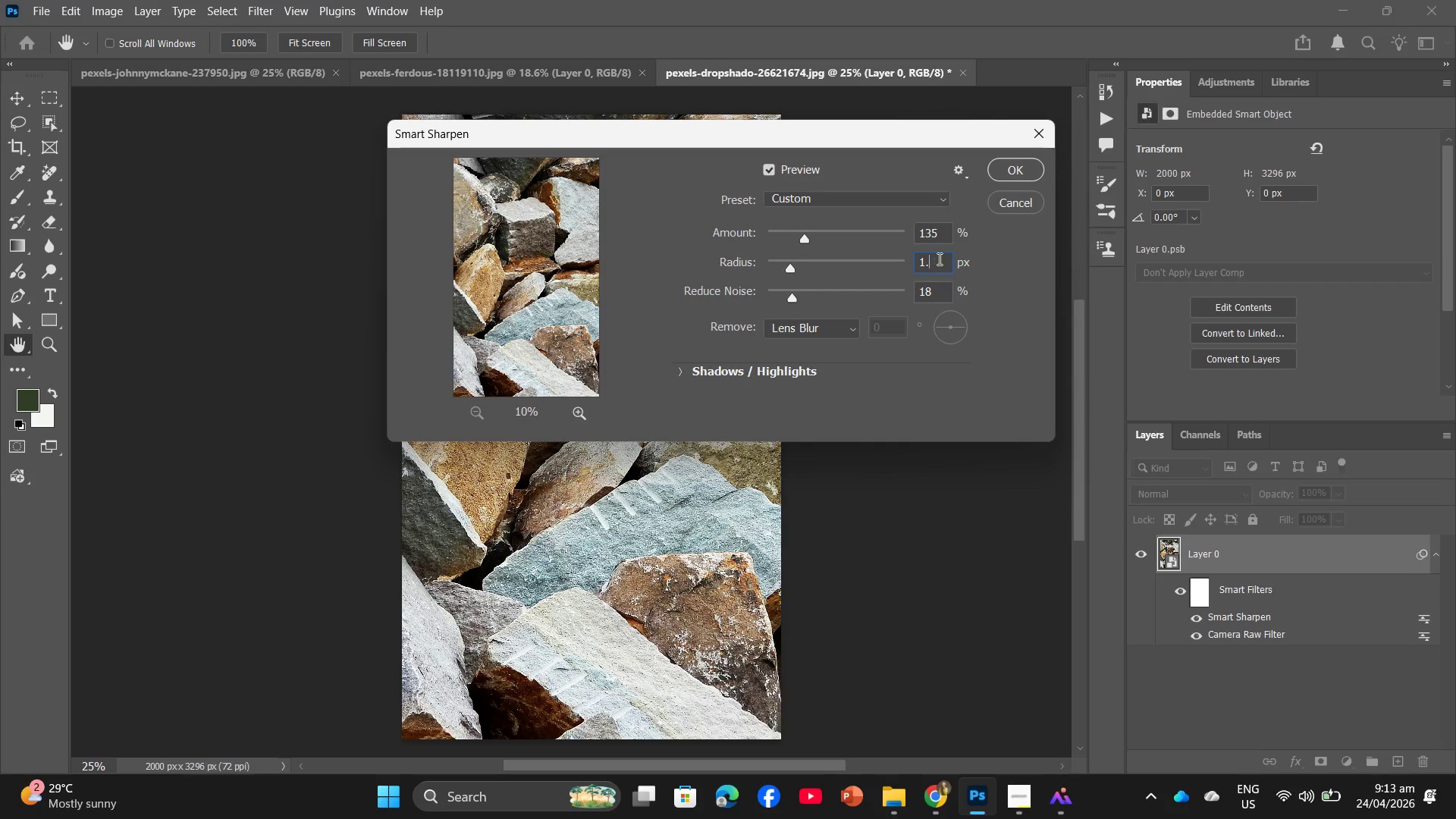 
key(Backspace)
 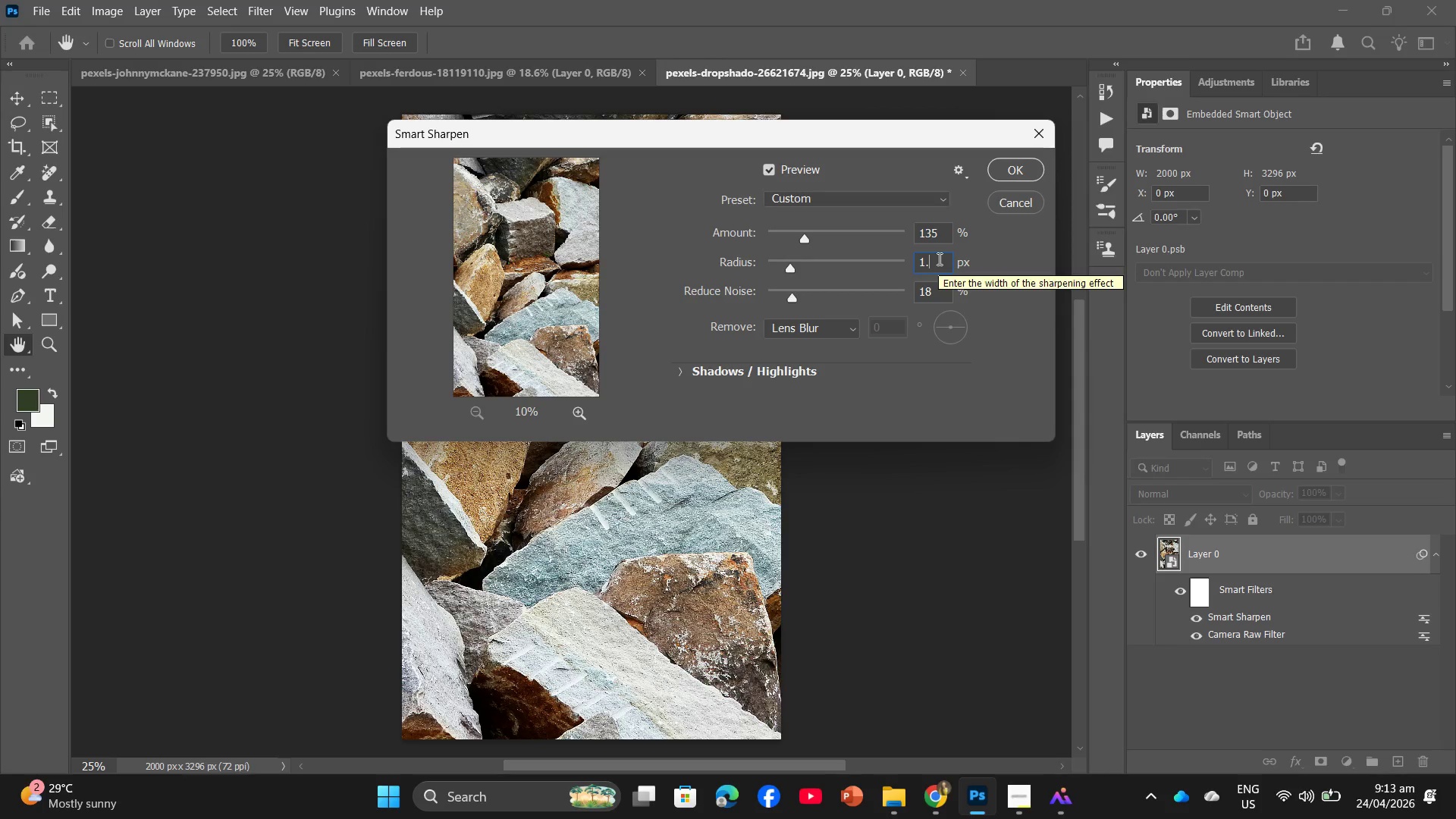 
key(Numpad9)
 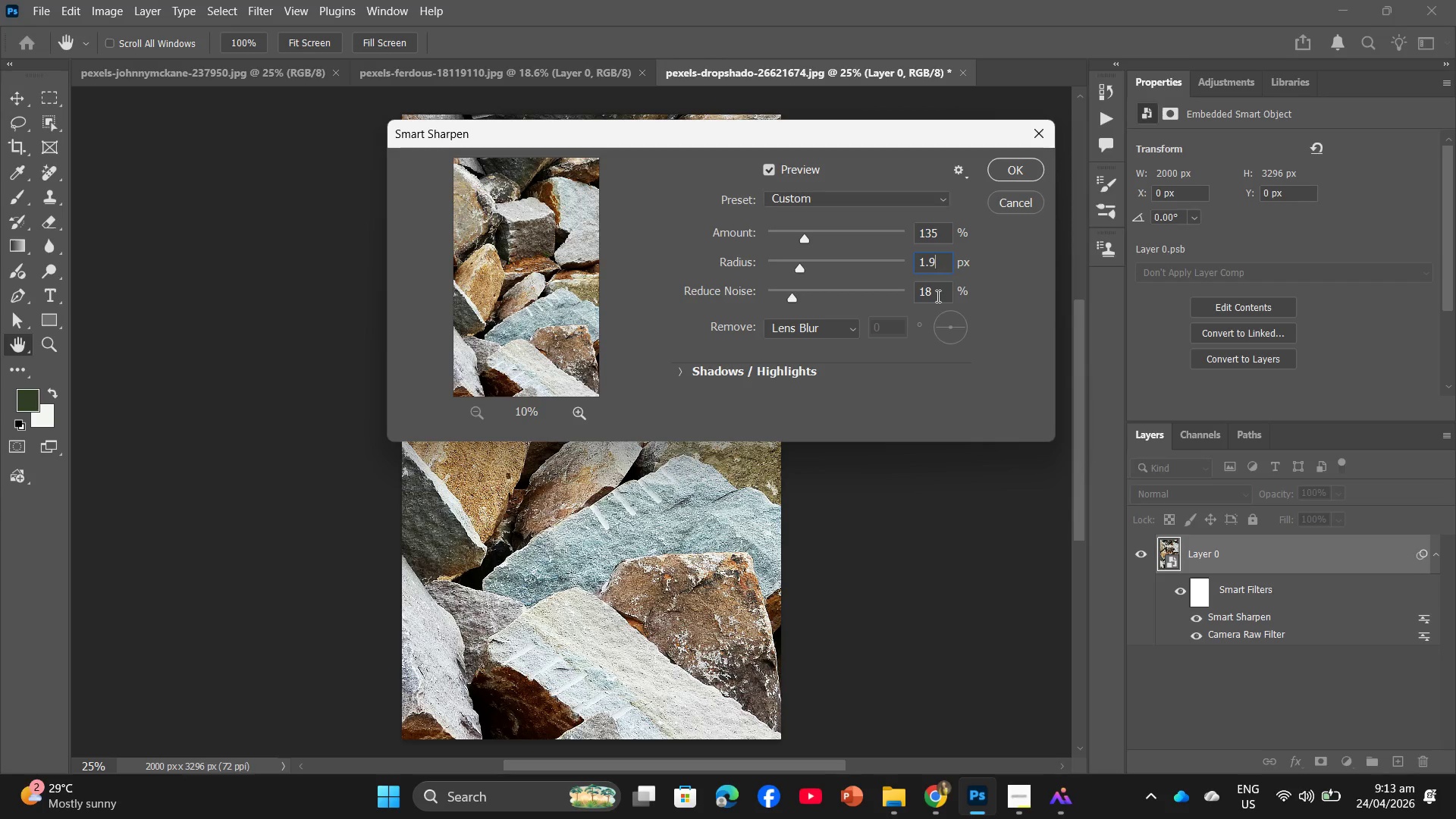 
left_click([936, 296])
 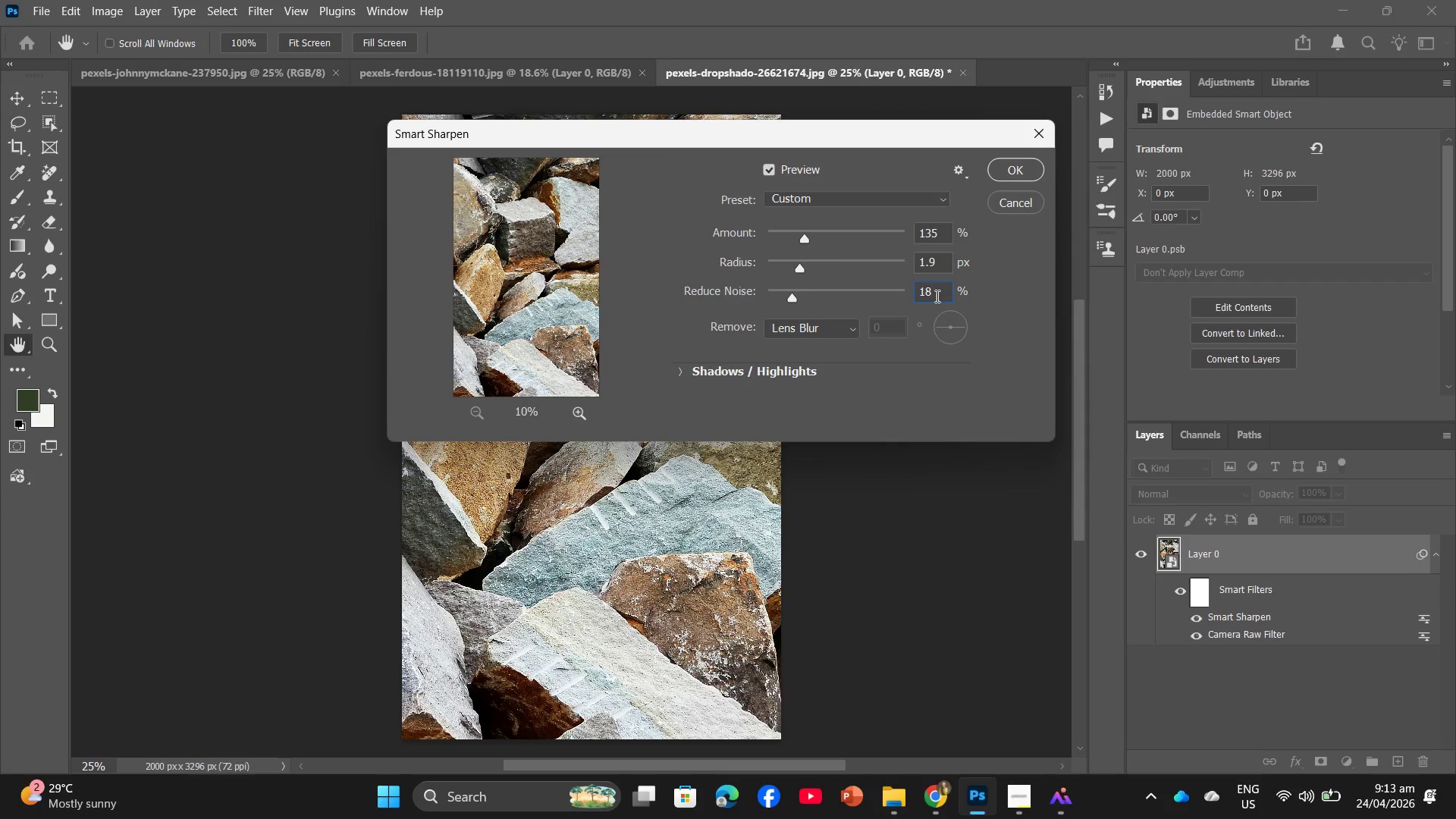 
key(Backspace)
 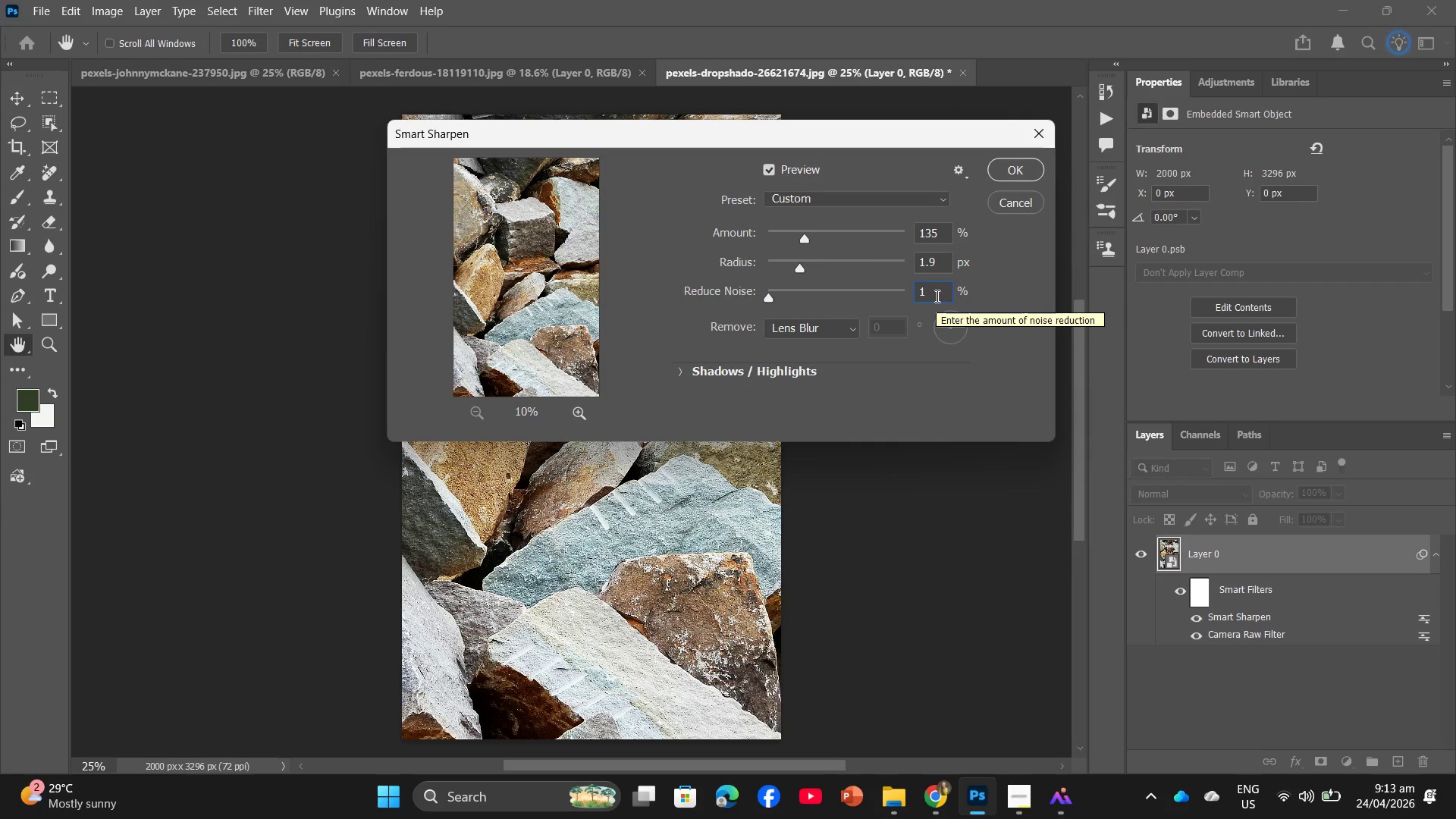 
key(Numpad6)
 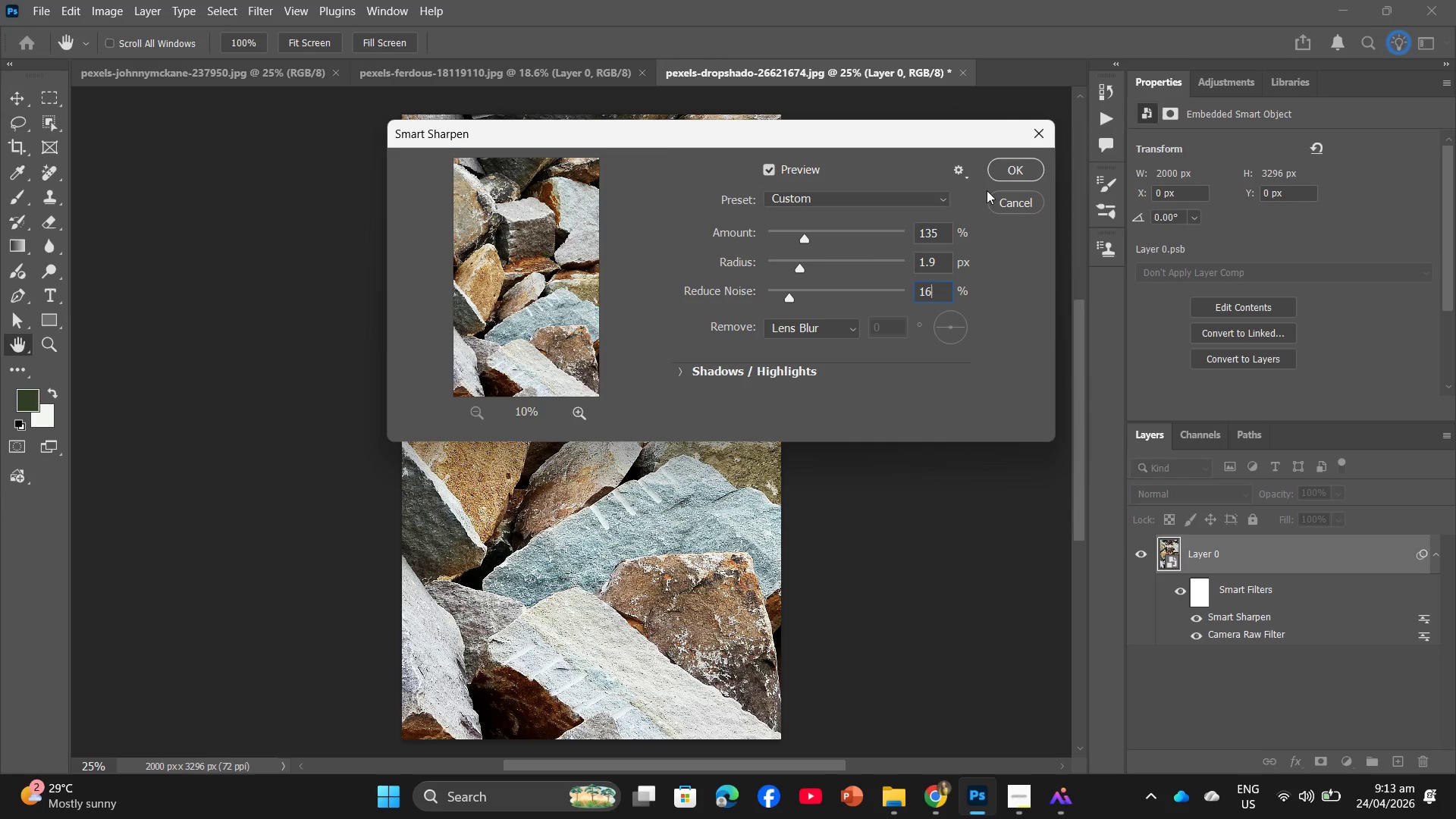 
left_click([996, 175])
 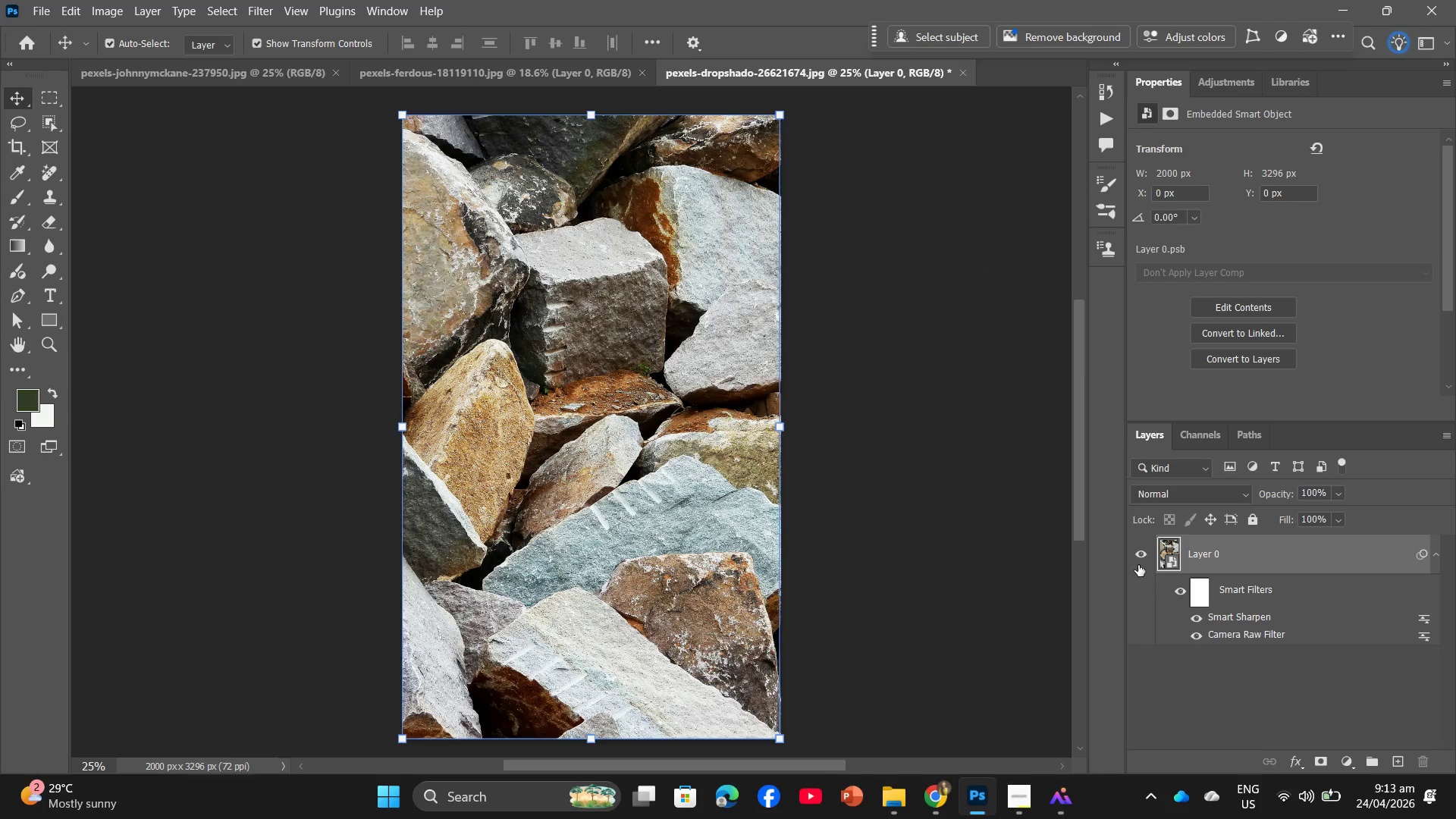 
wait(5.55)
 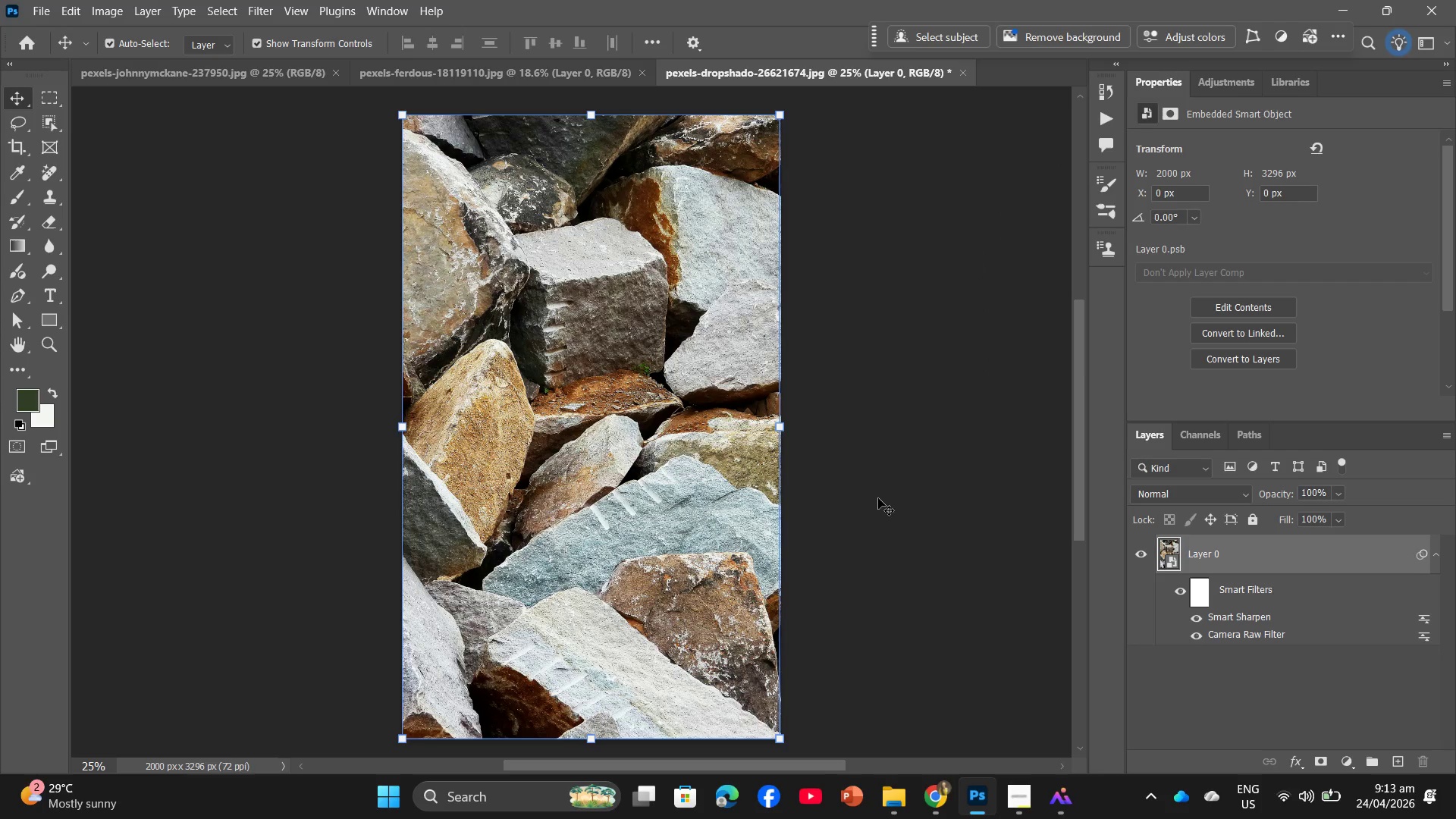 
left_click([1181, 595])
 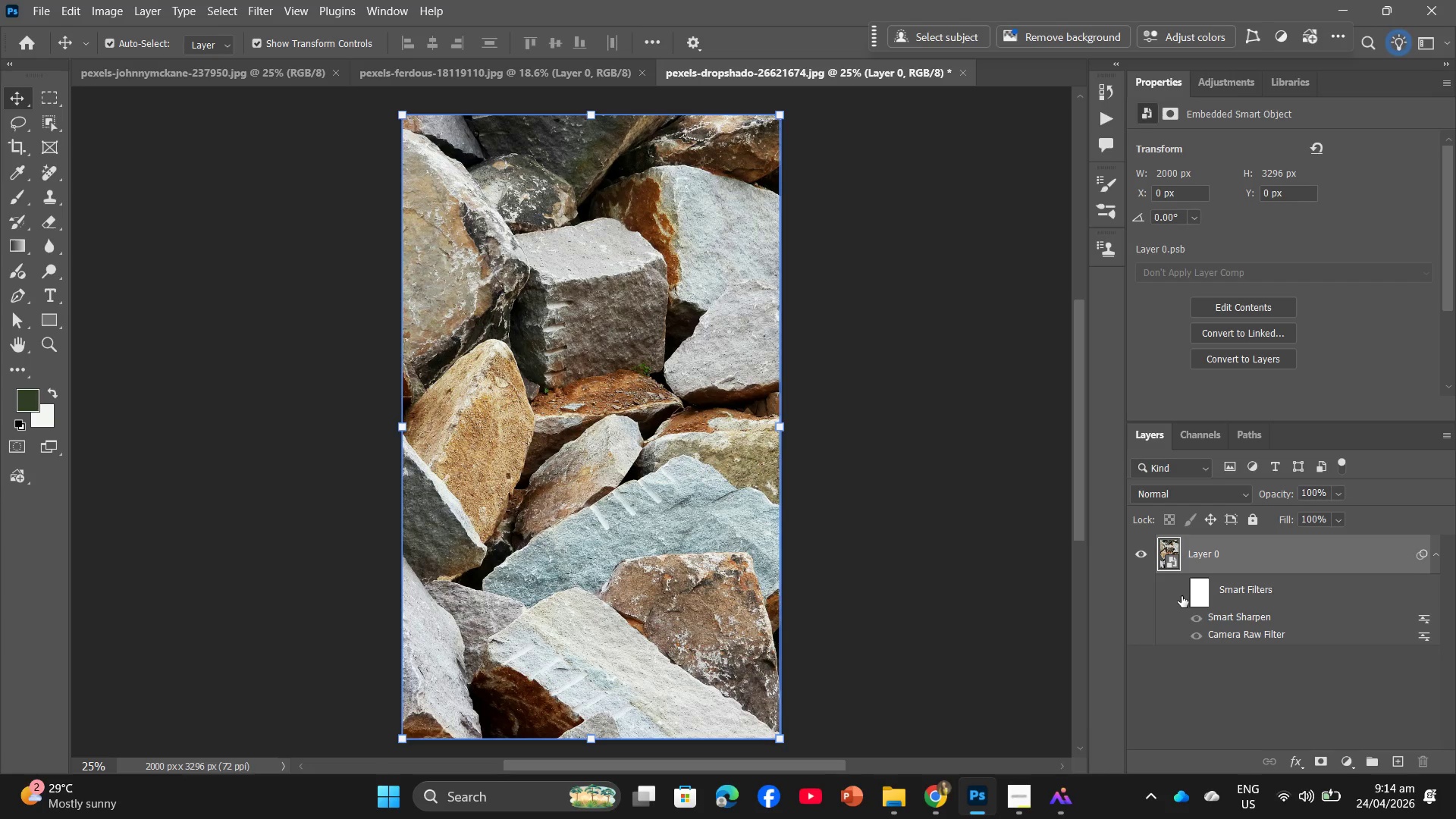 
left_click([1181, 596])
 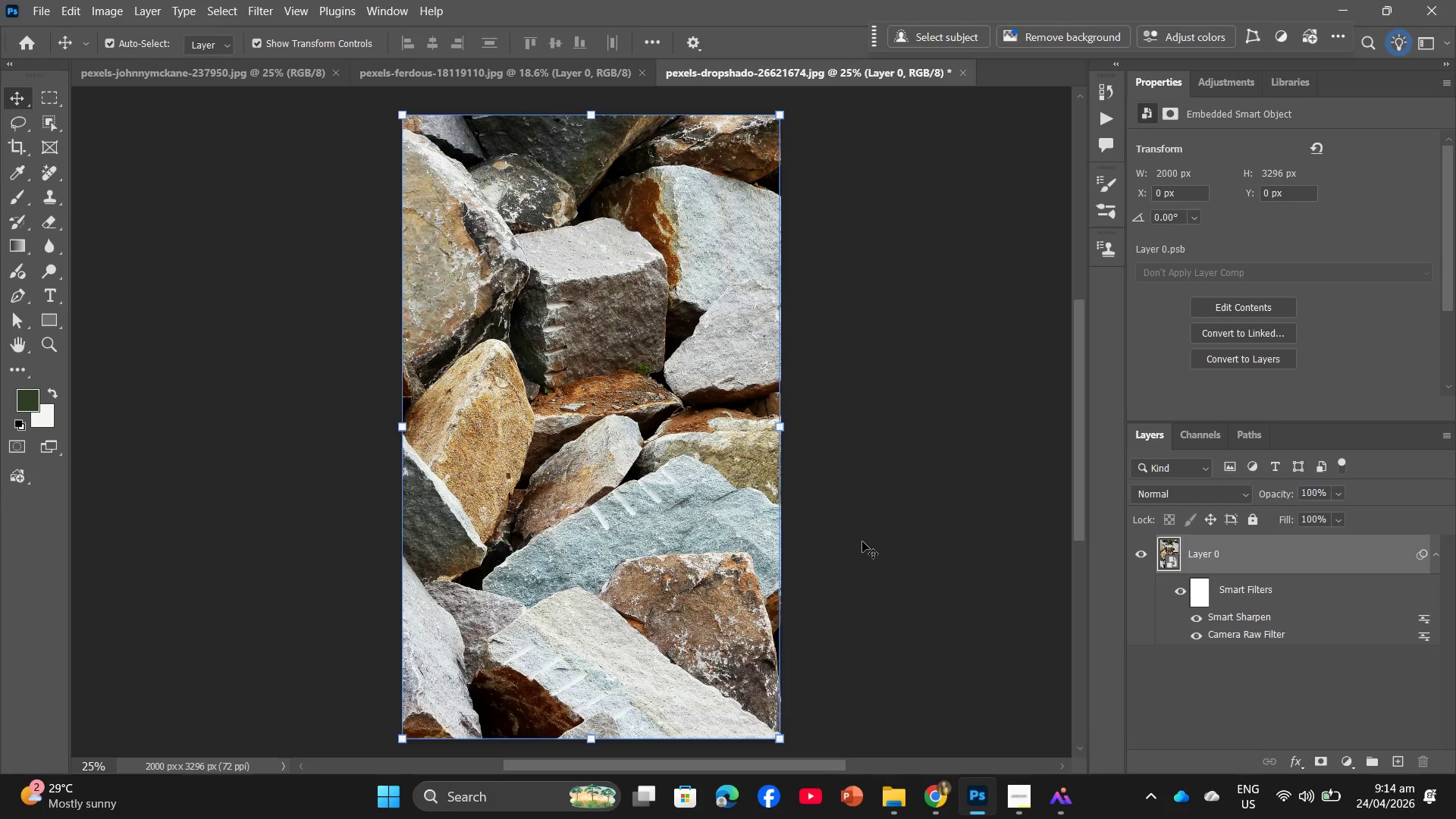 
wait(6.34)
 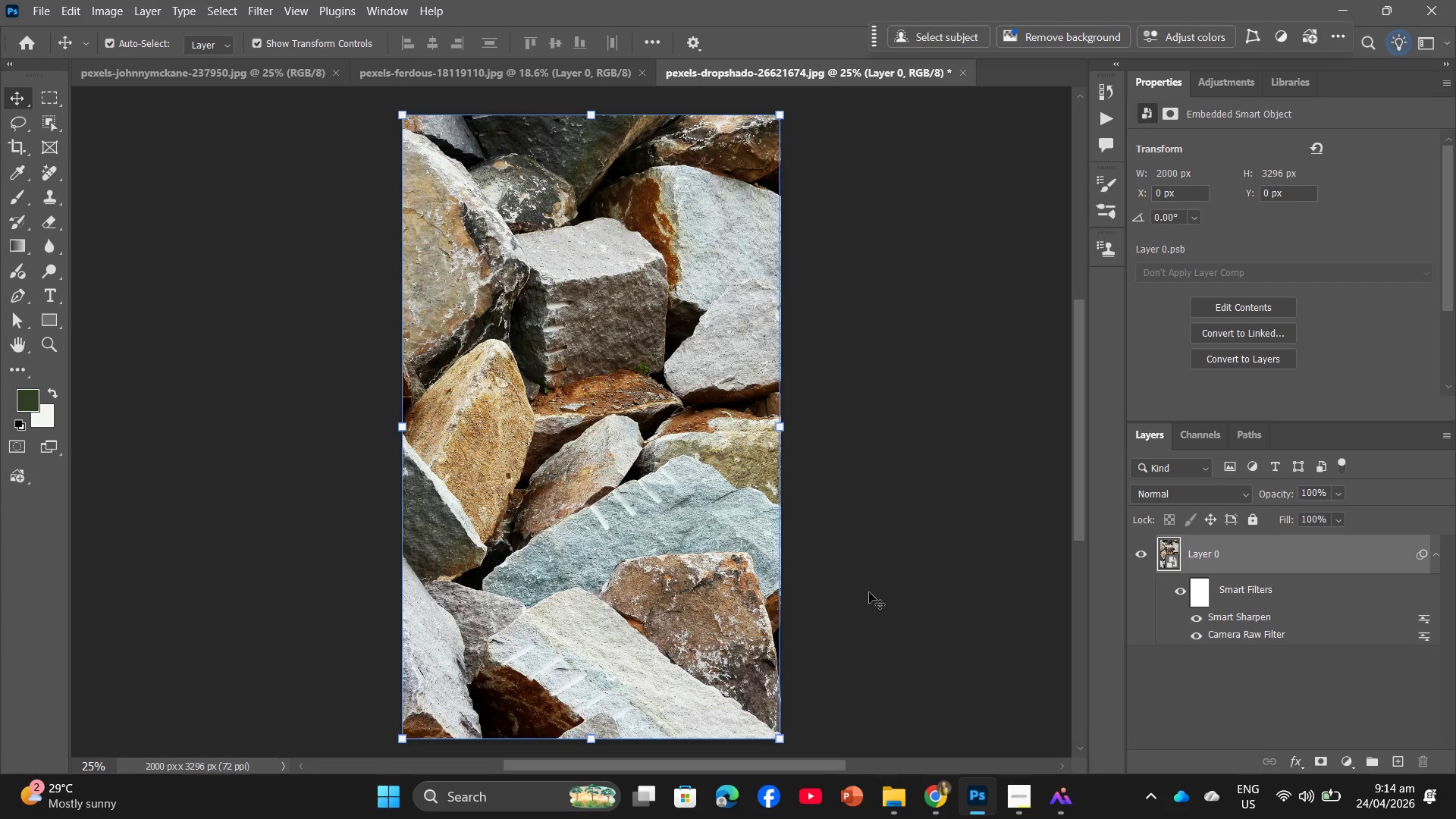 
key(Control+Z)
 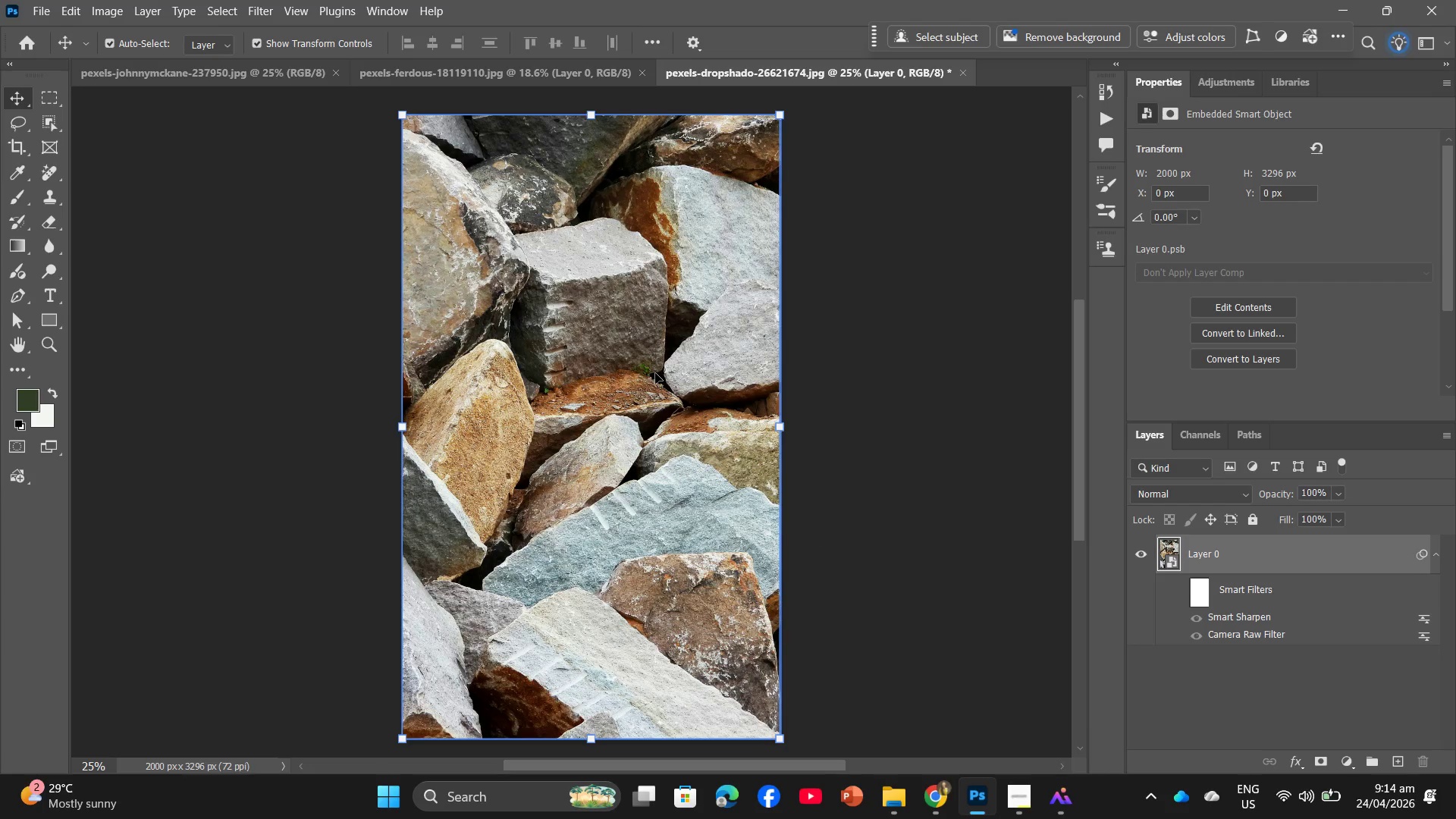 
key(Control+Z)
 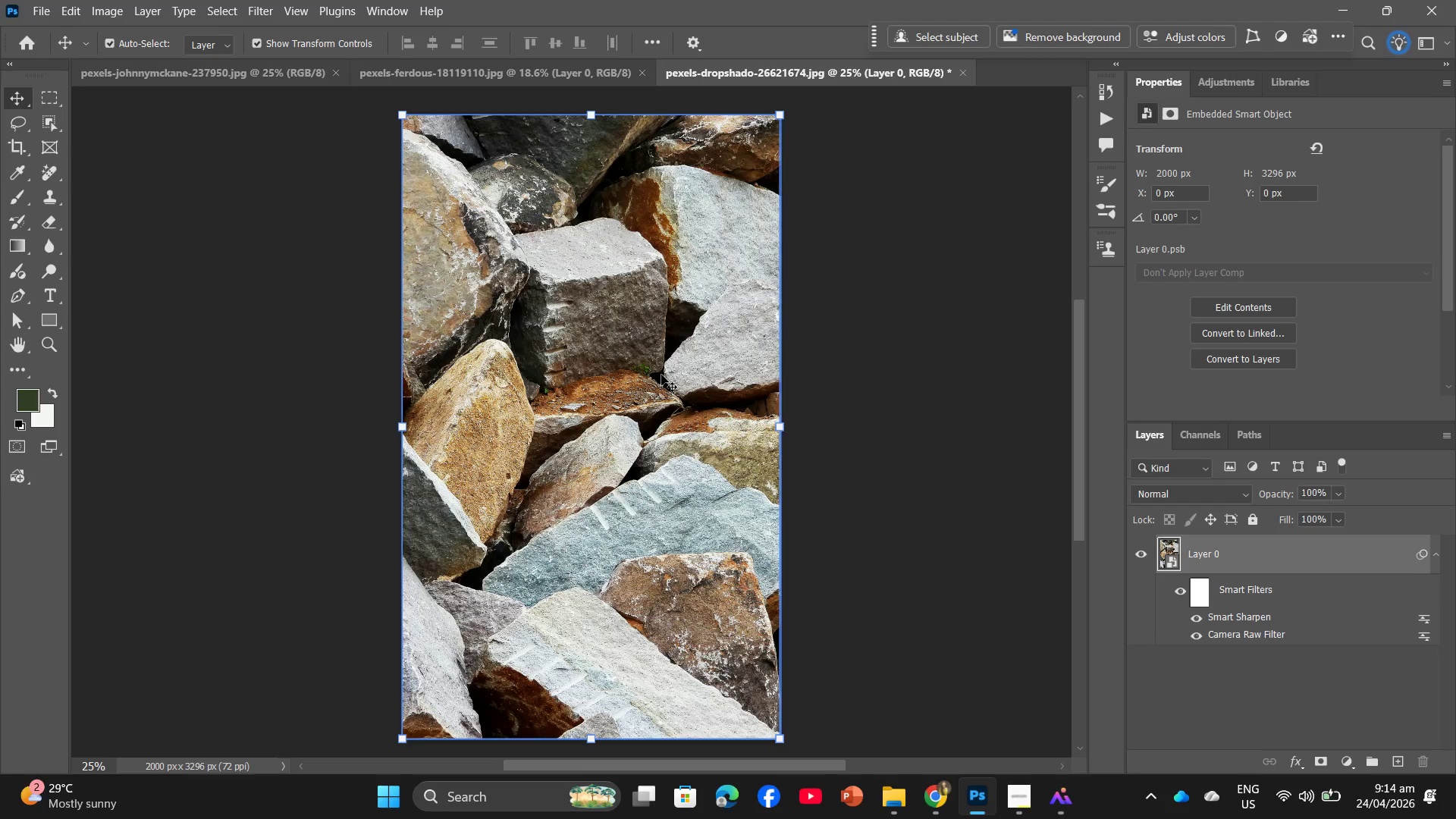 
key(Control+ControlLeft)
 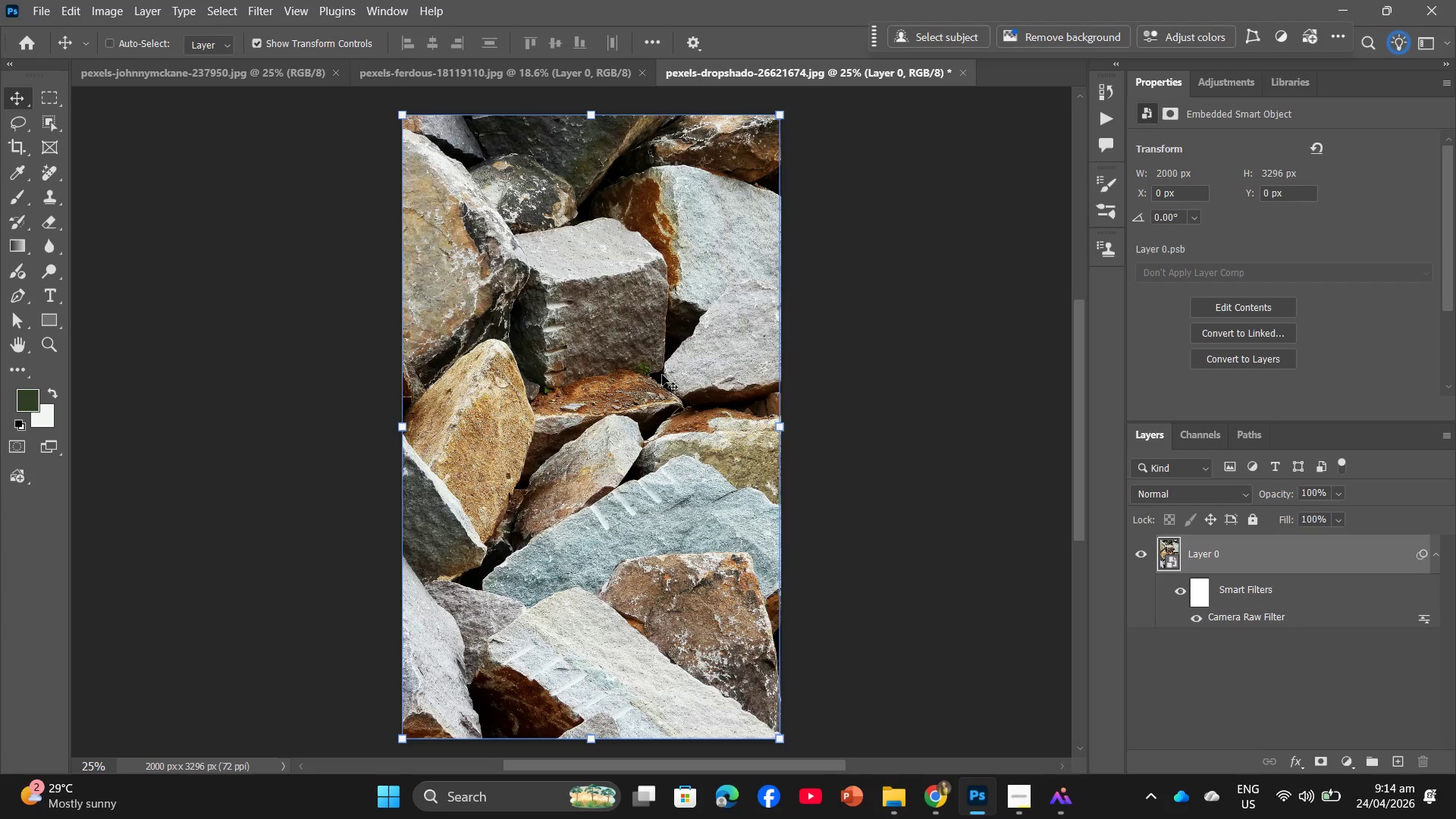 
key(Control+Z)
 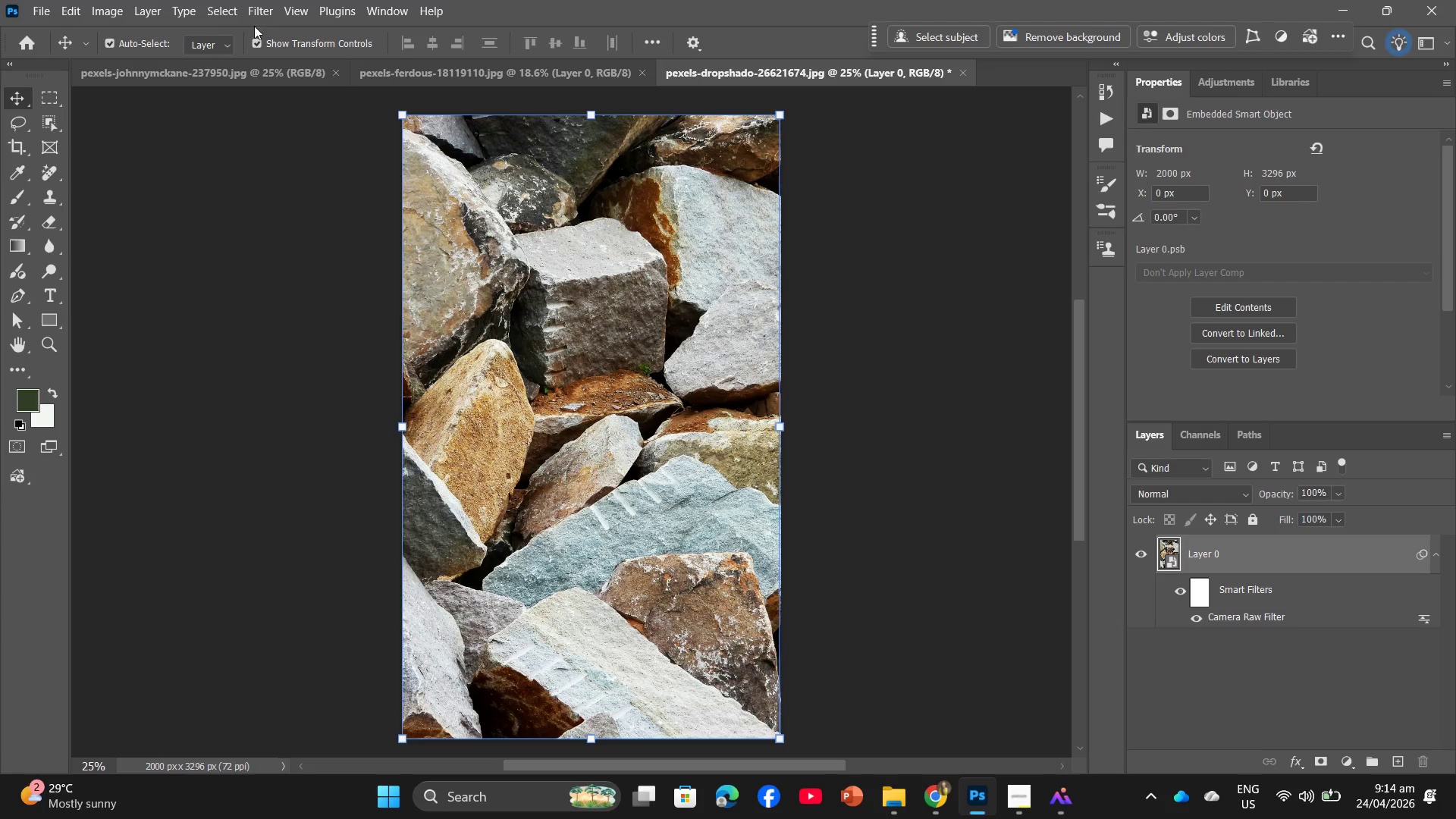 
left_click([275, 14])
 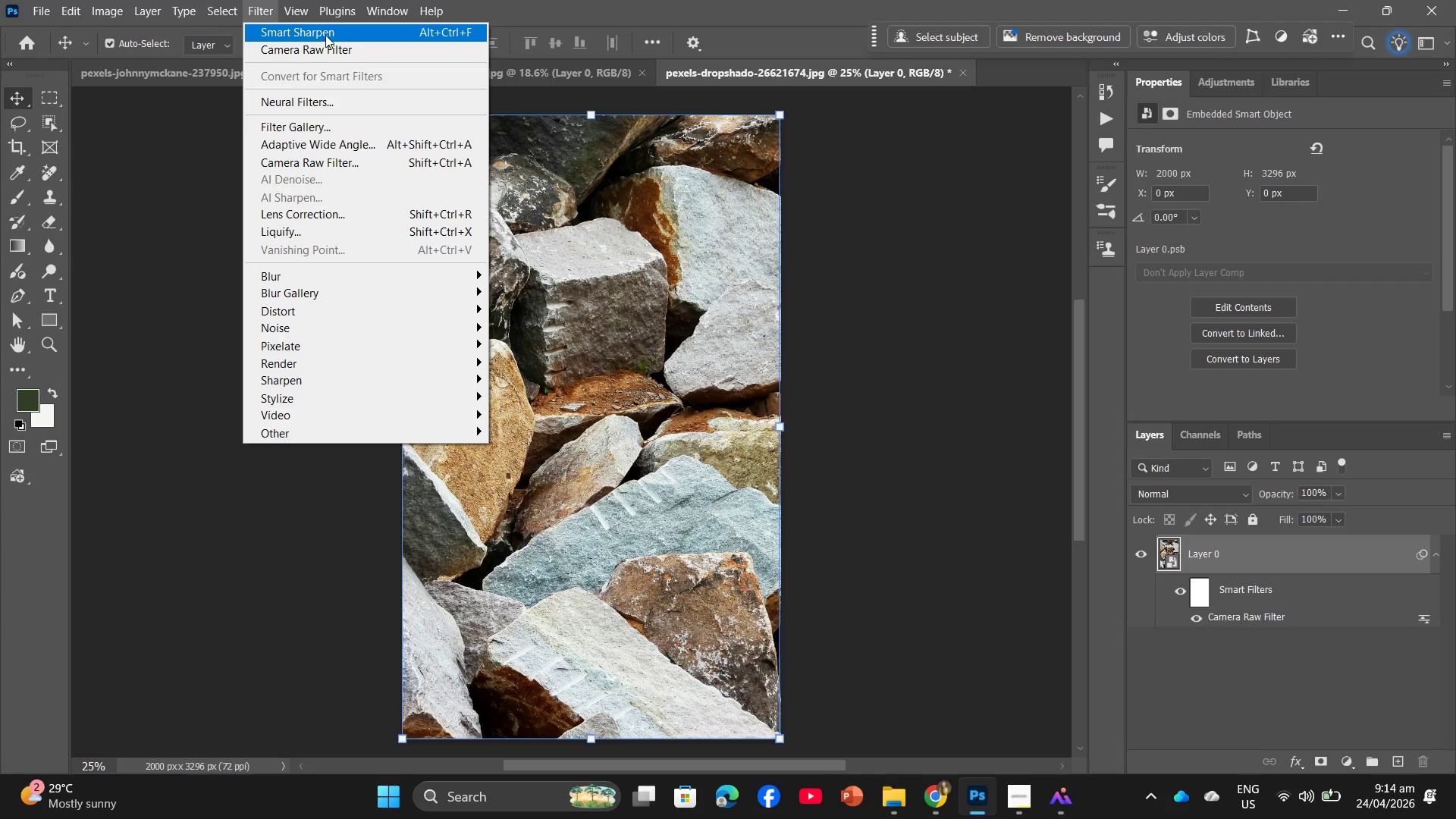 
left_click([325, 35])
 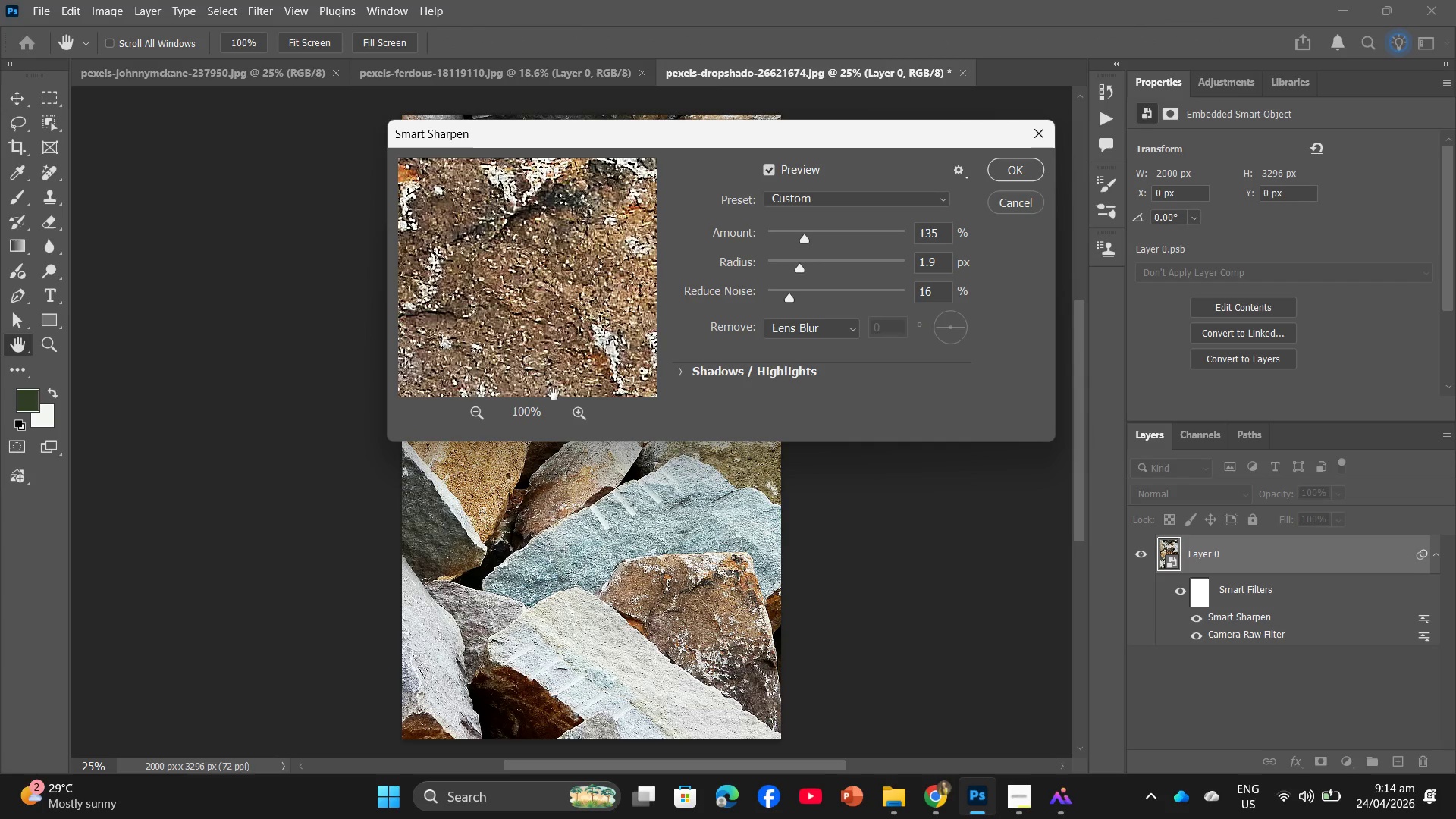 
double_click([488, 412])
 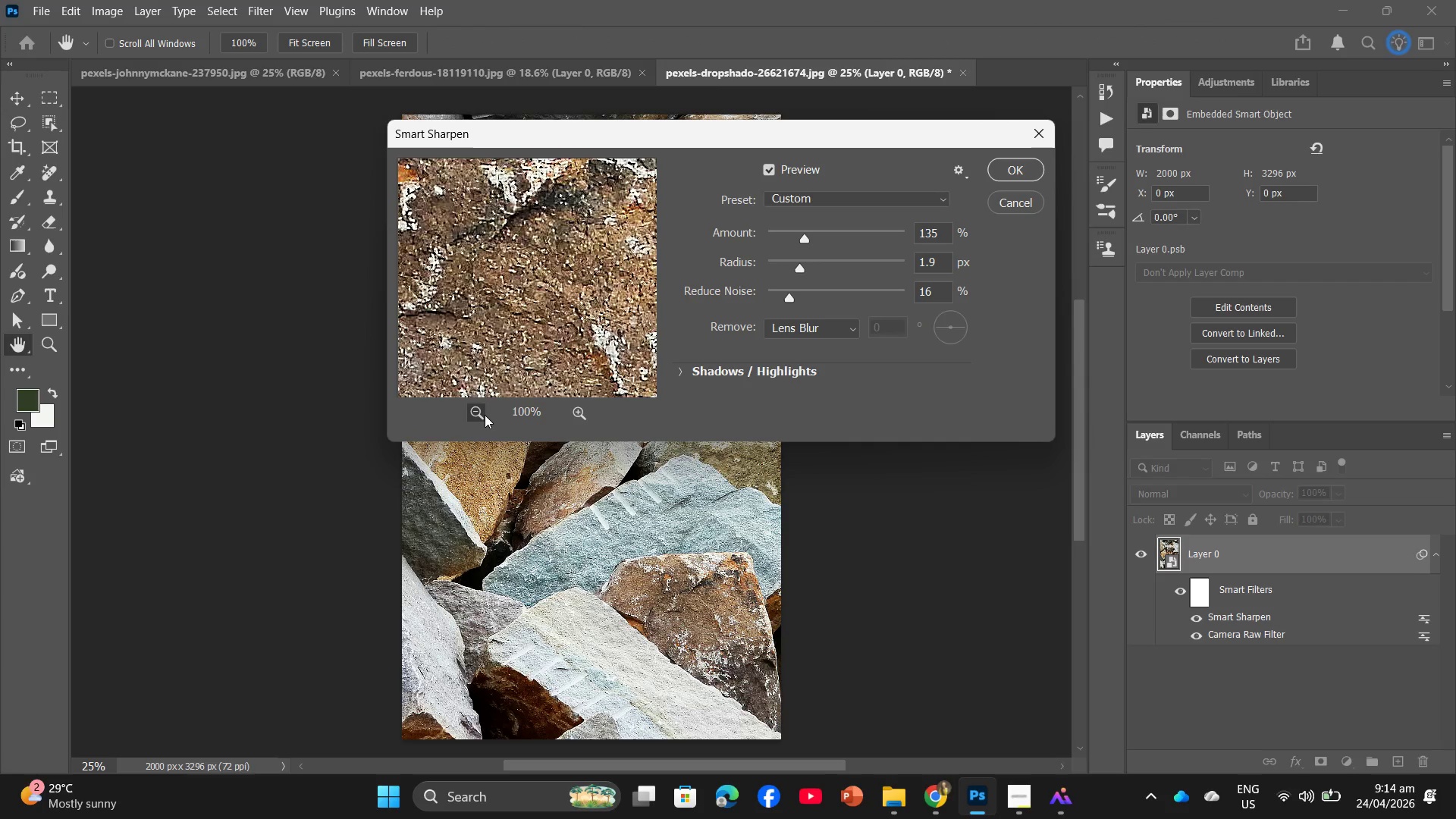 
triple_click([485, 415])
 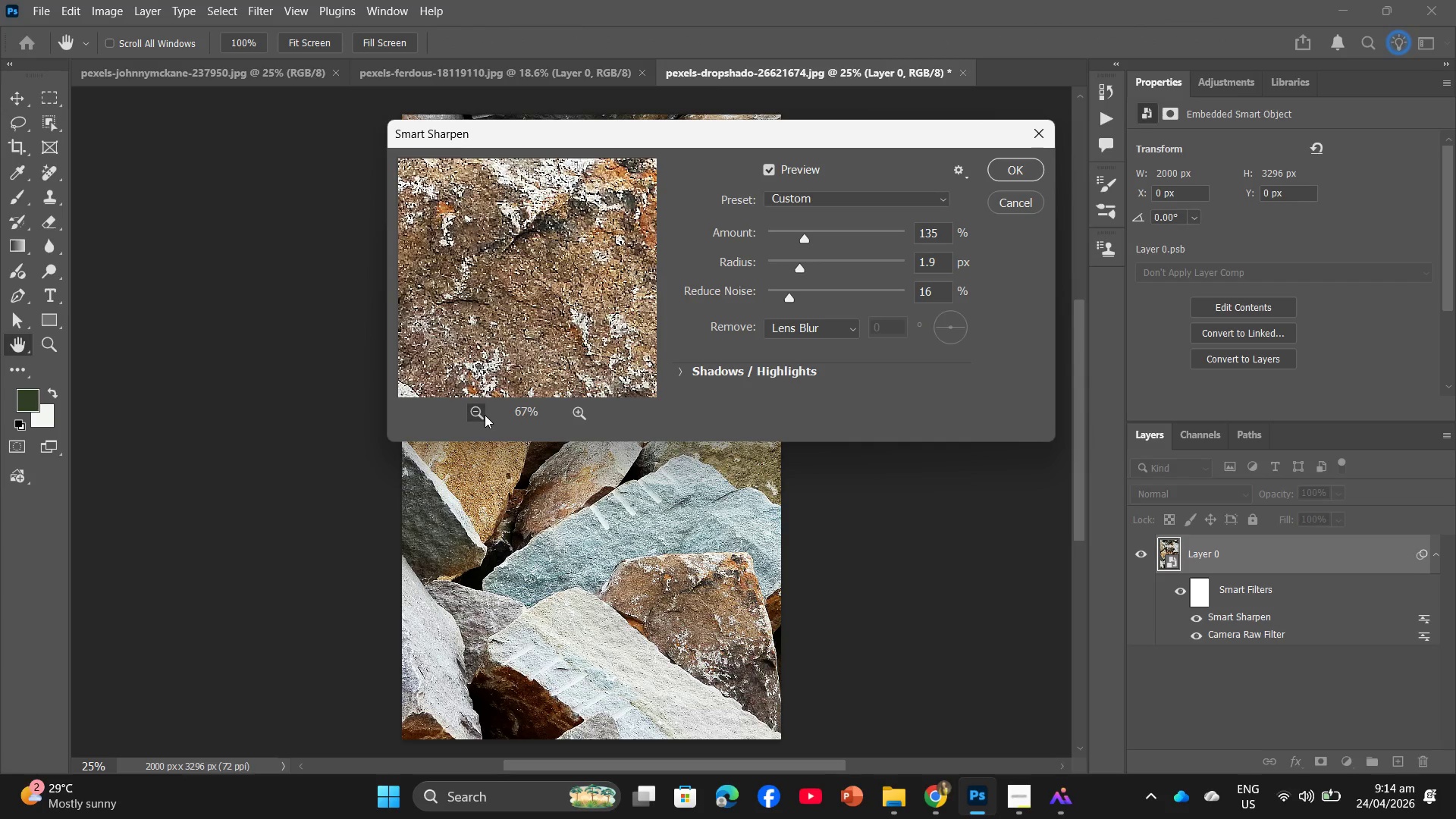 
triple_click([485, 415])
 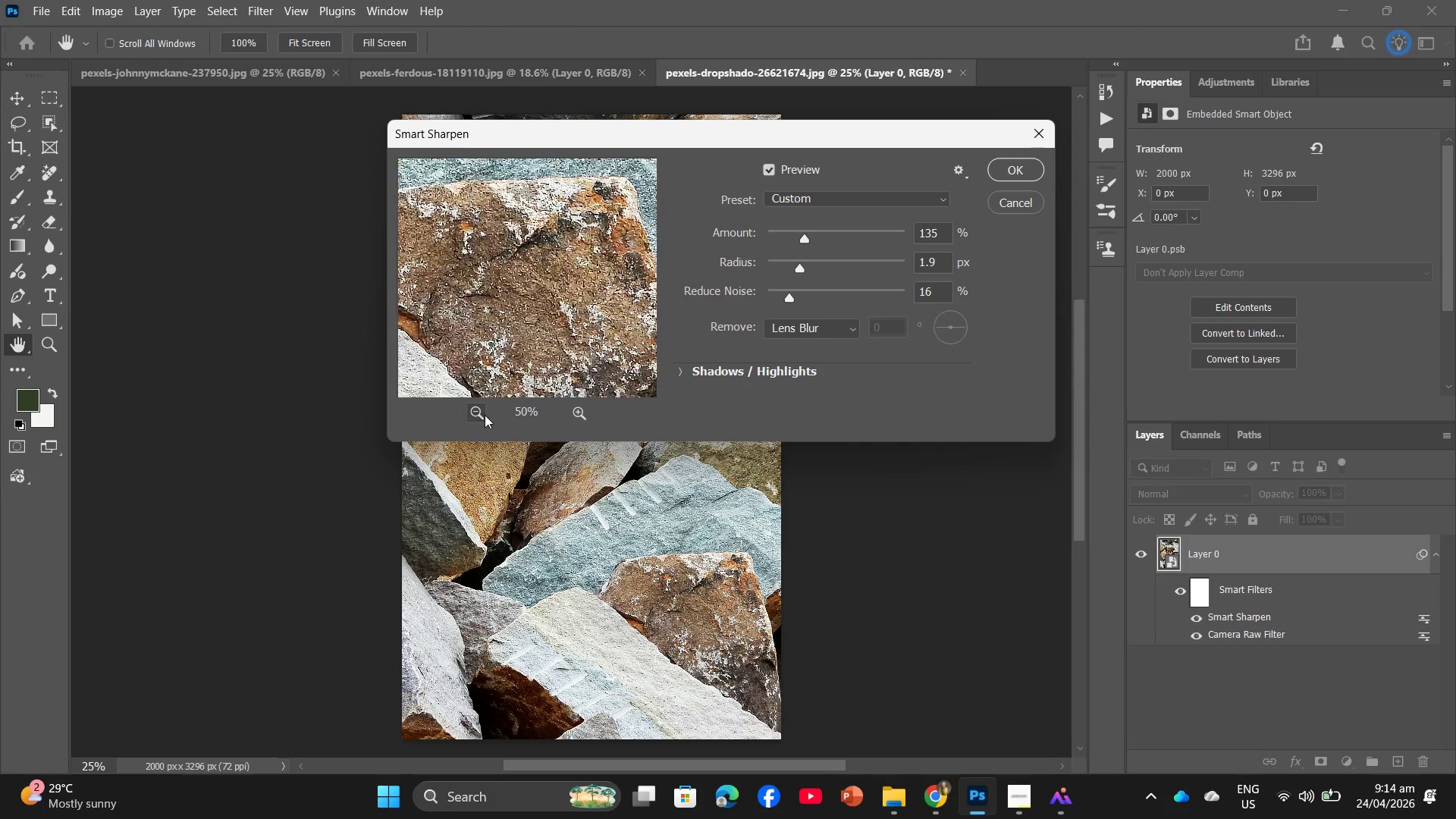 
triple_click([485, 415])
 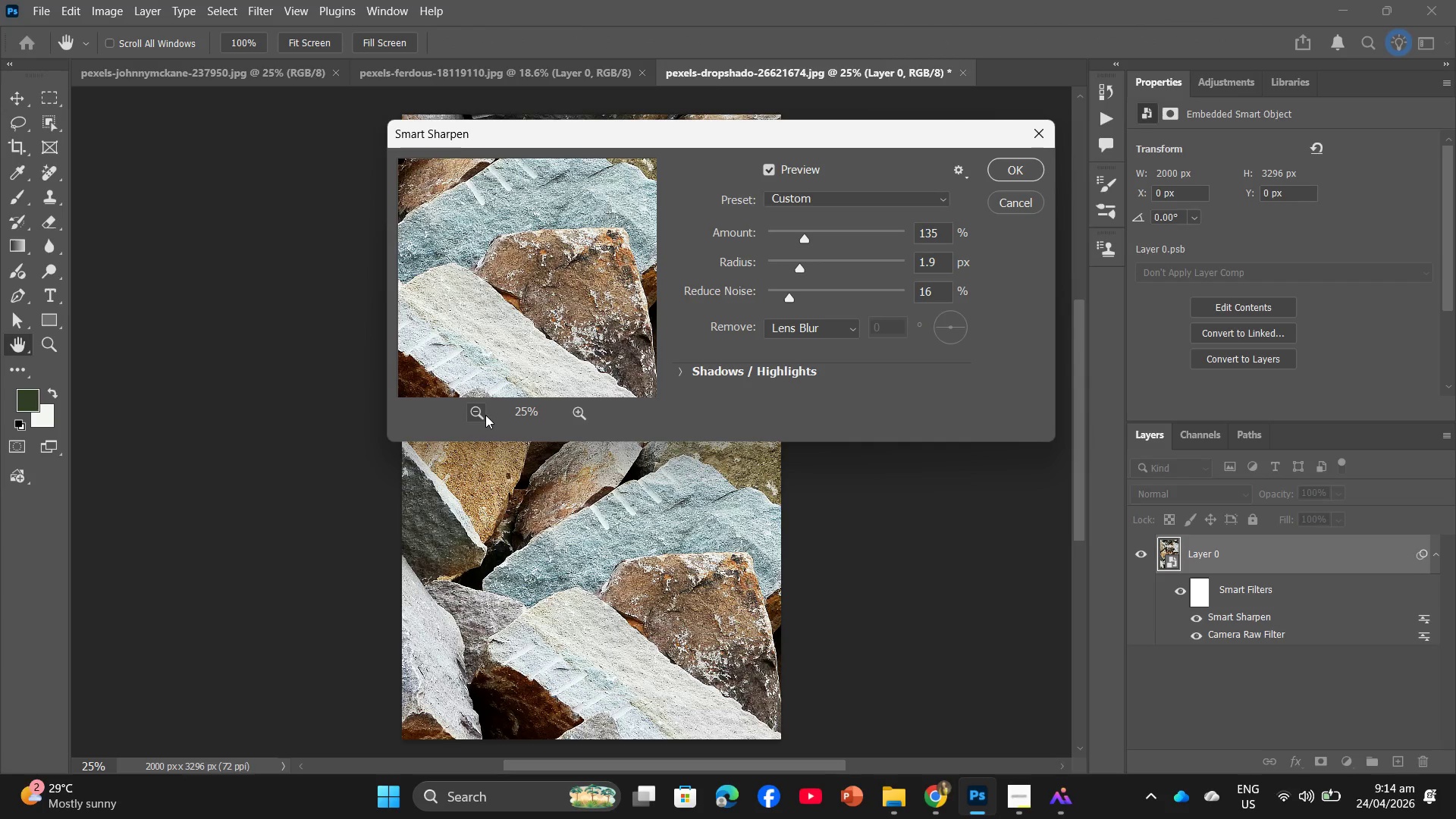 
triple_click([485, 415])
 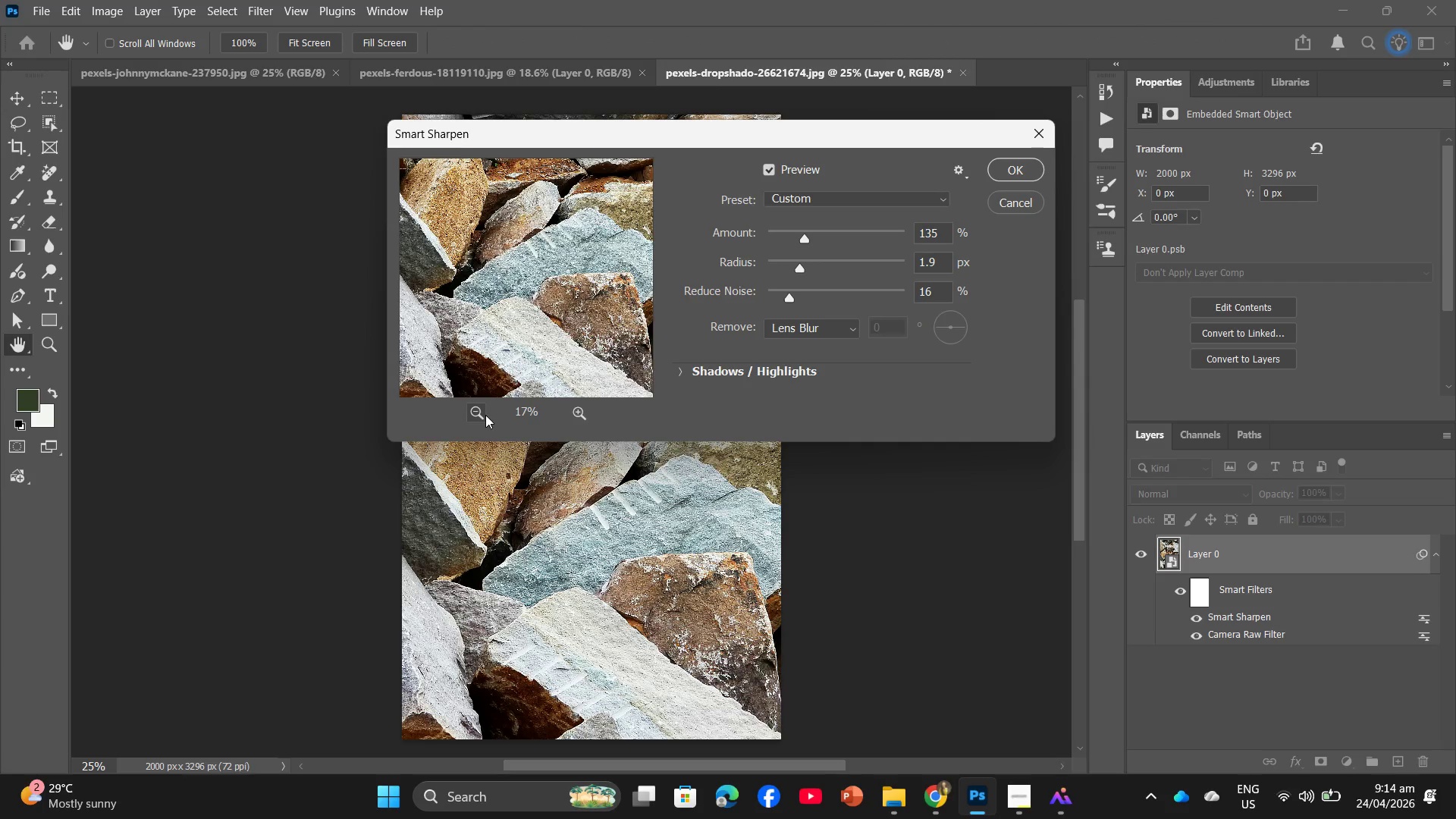 
triple_click([485, 415])
 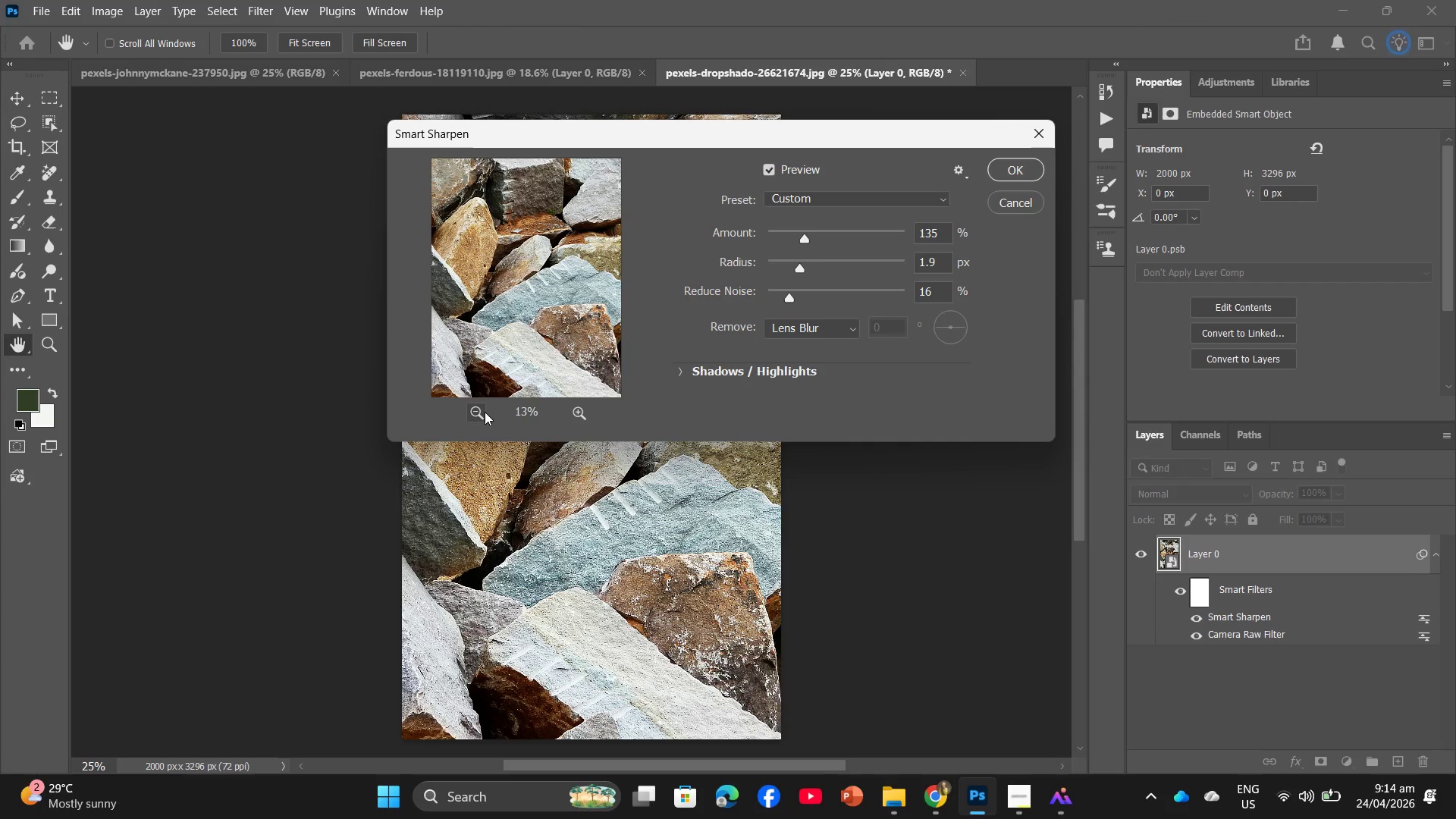 
left_click([485, 412])
 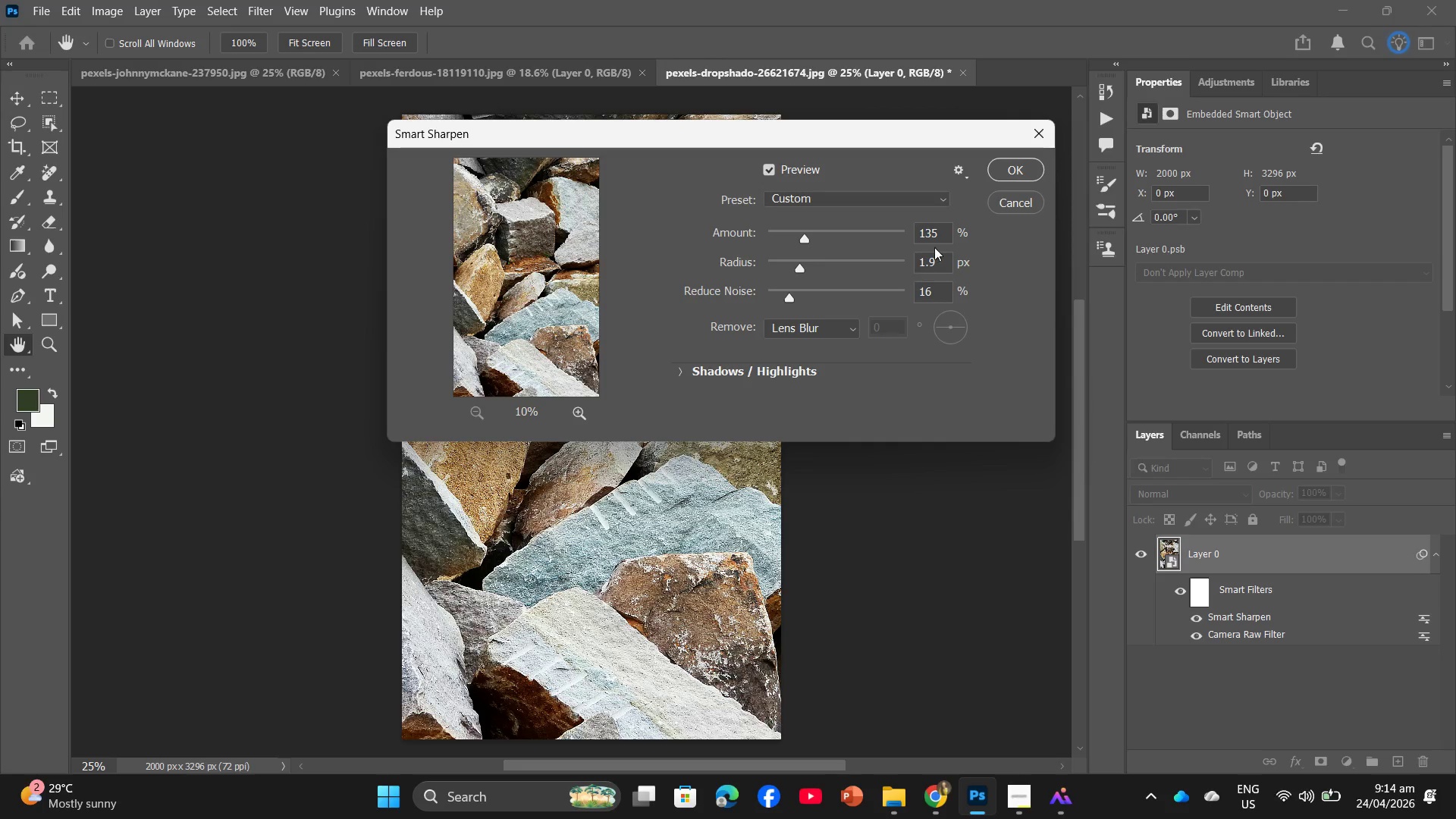 
left_click([940, 232])
 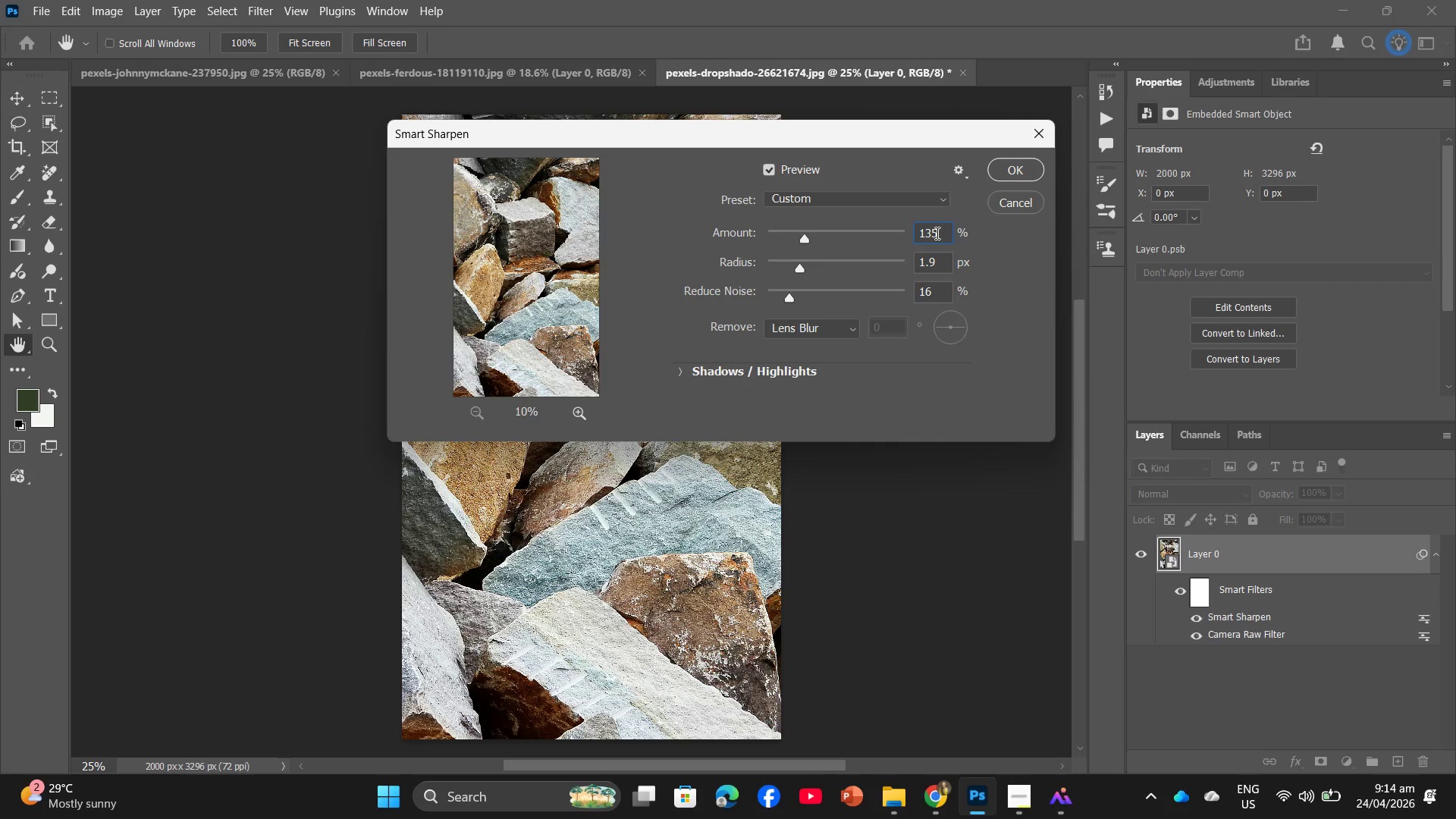 
key(Backspace)
 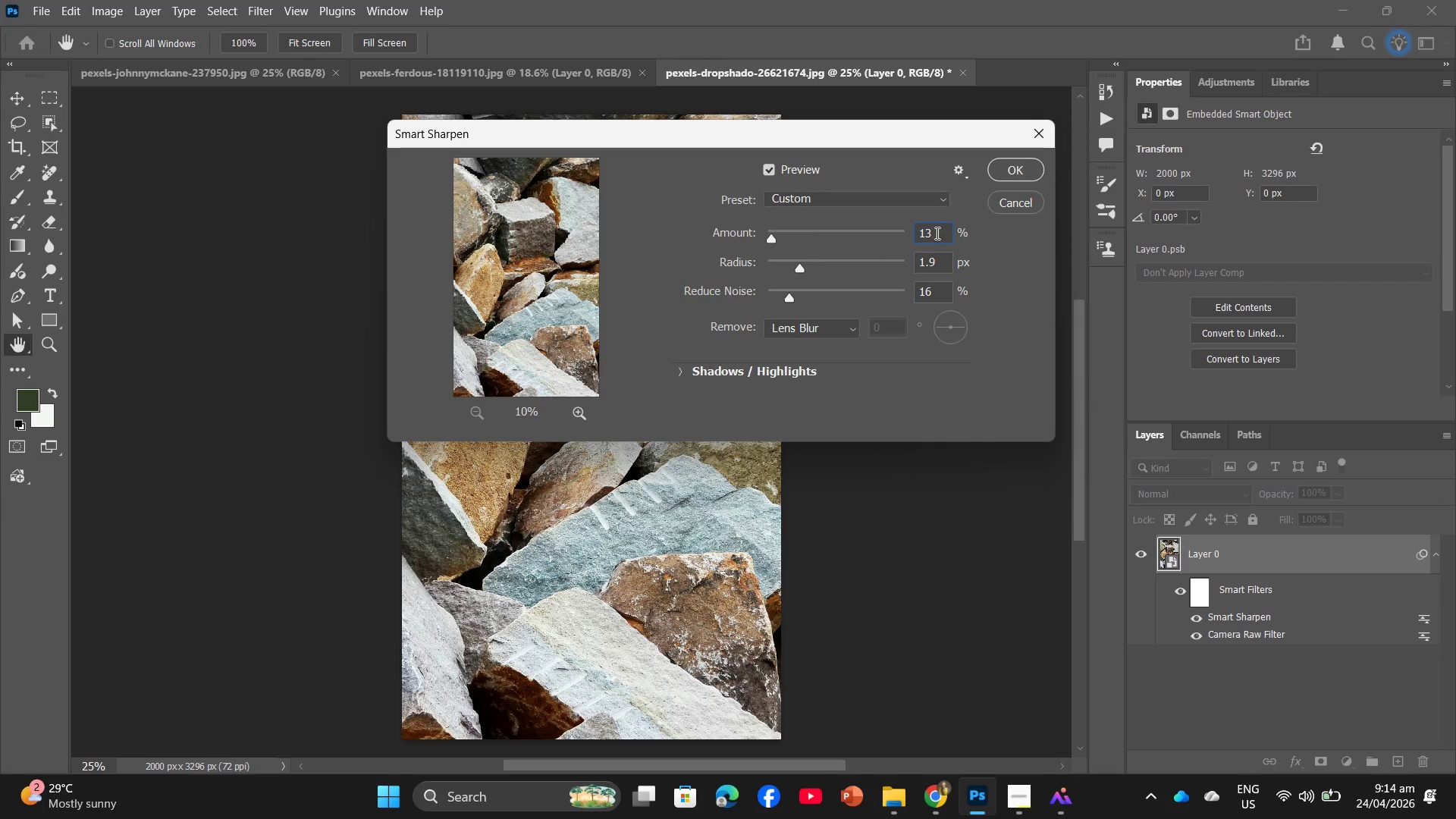 
key(Numpad7)
 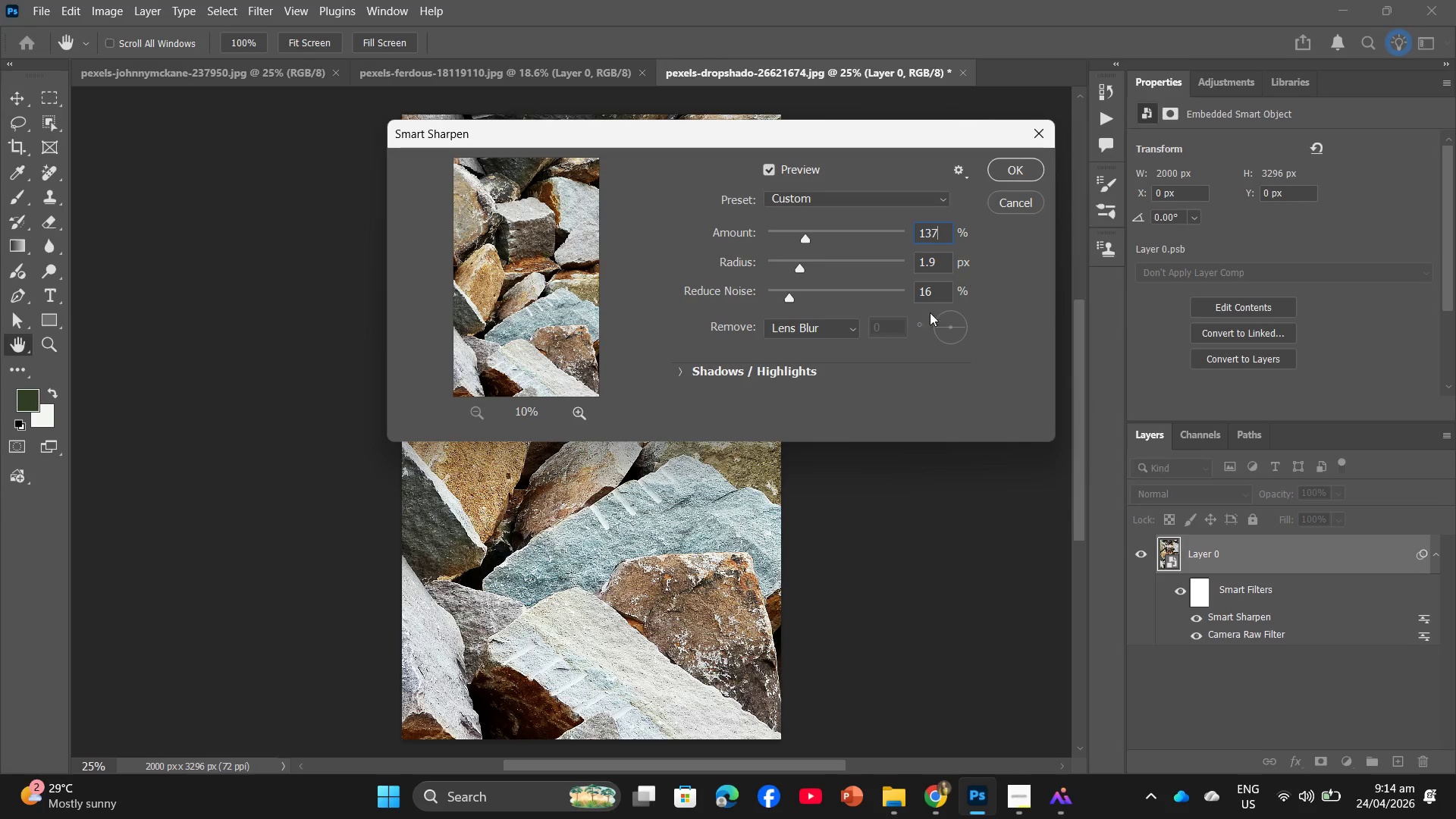 
wait(5.81)
 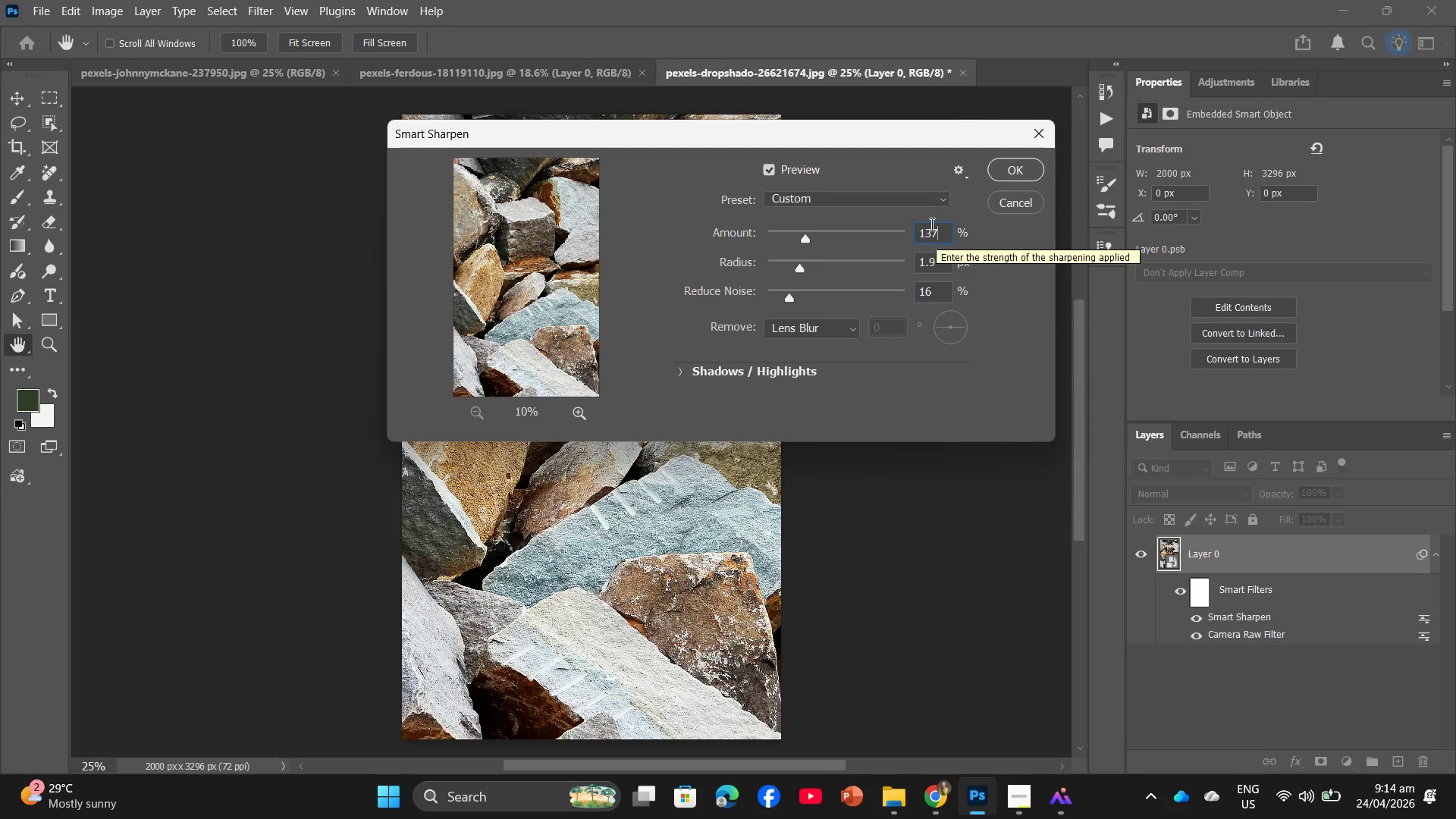 
key(PrintScreen)
 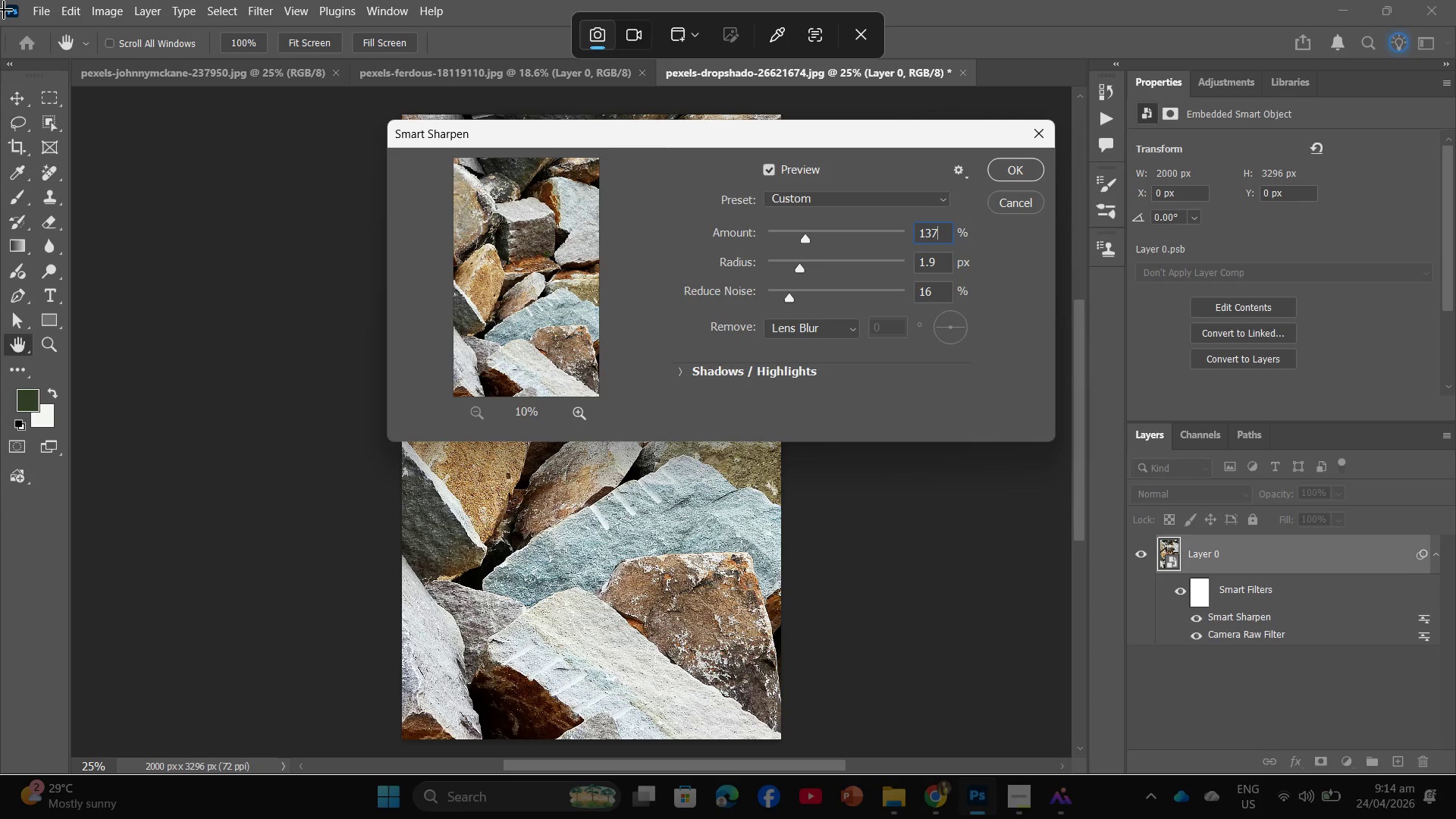 
left_click_drag(start_coordinate=[4, 5], to_coordinate=[1454, 767])
 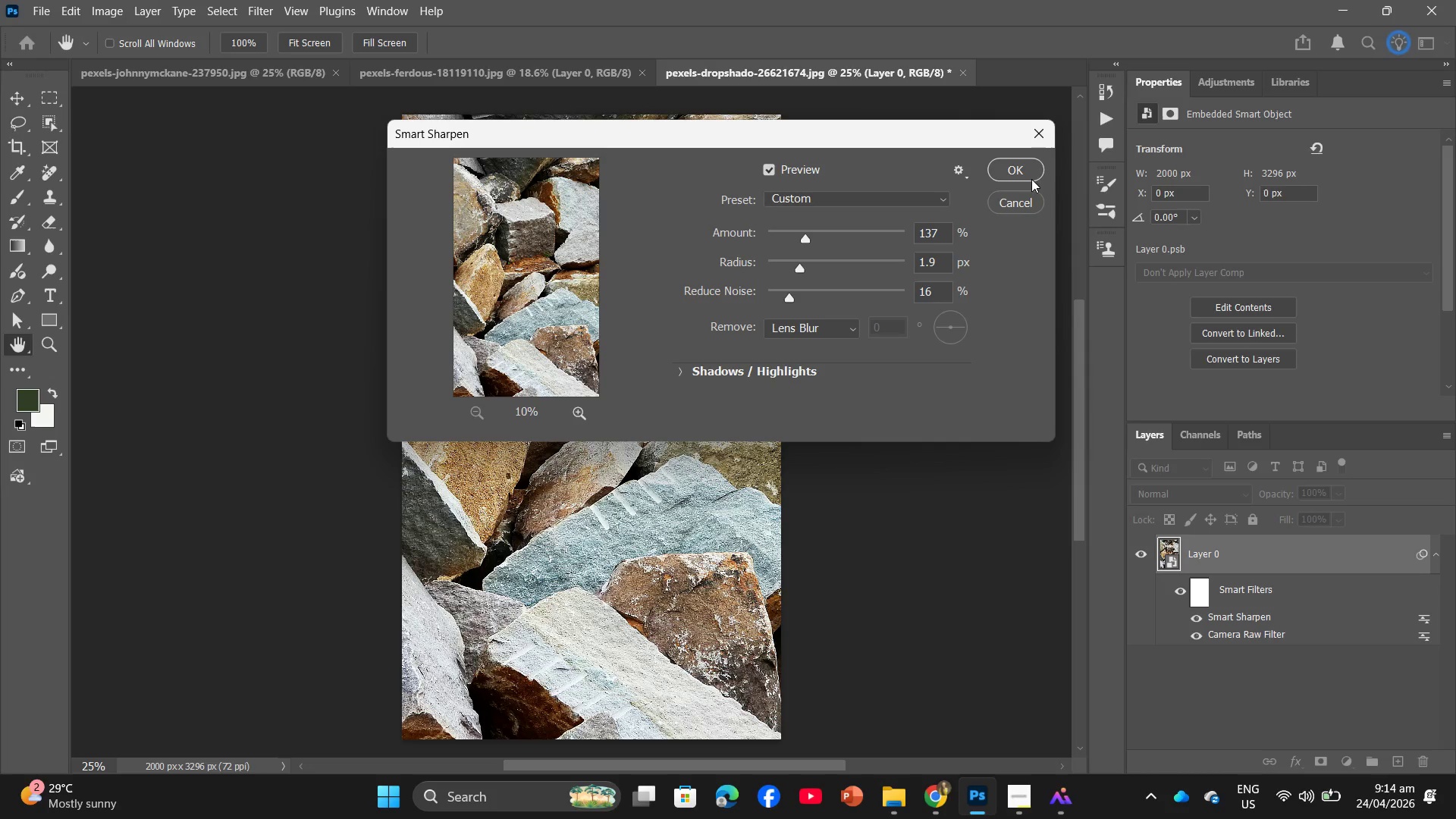 
left_click([1018, 168])
 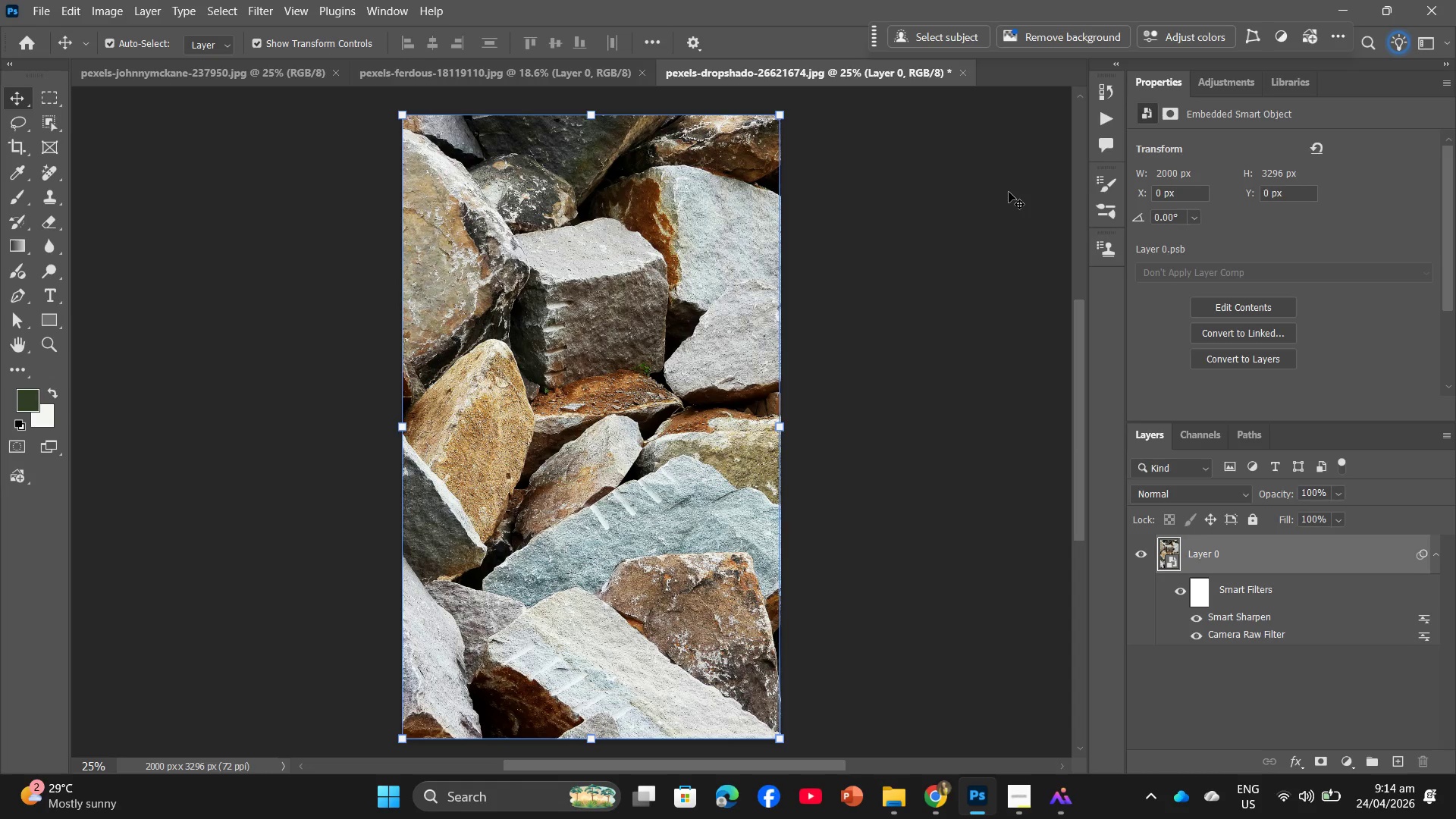 
wait(5.12)
 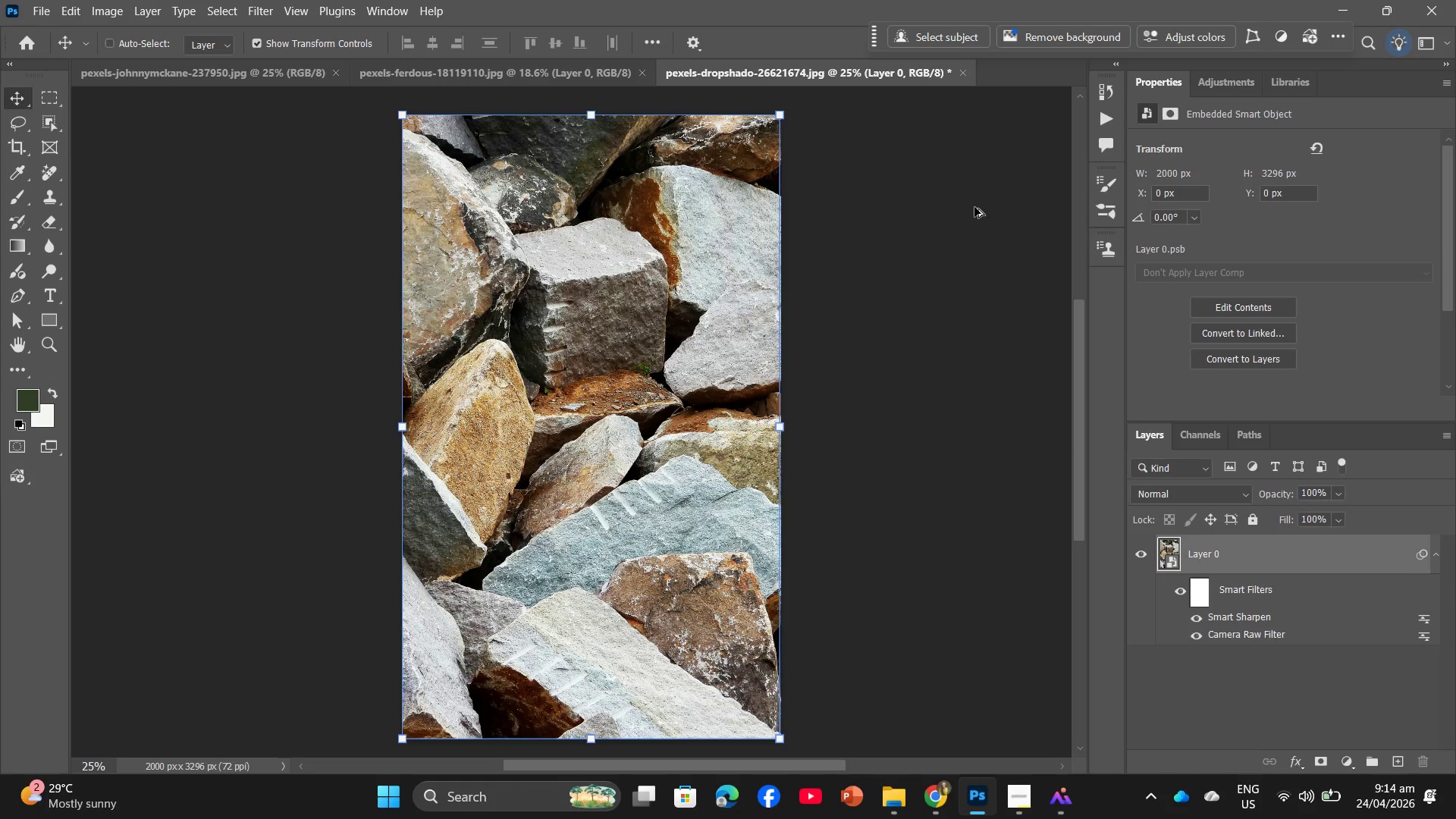 
key(Alt+Control+Shift+W)
 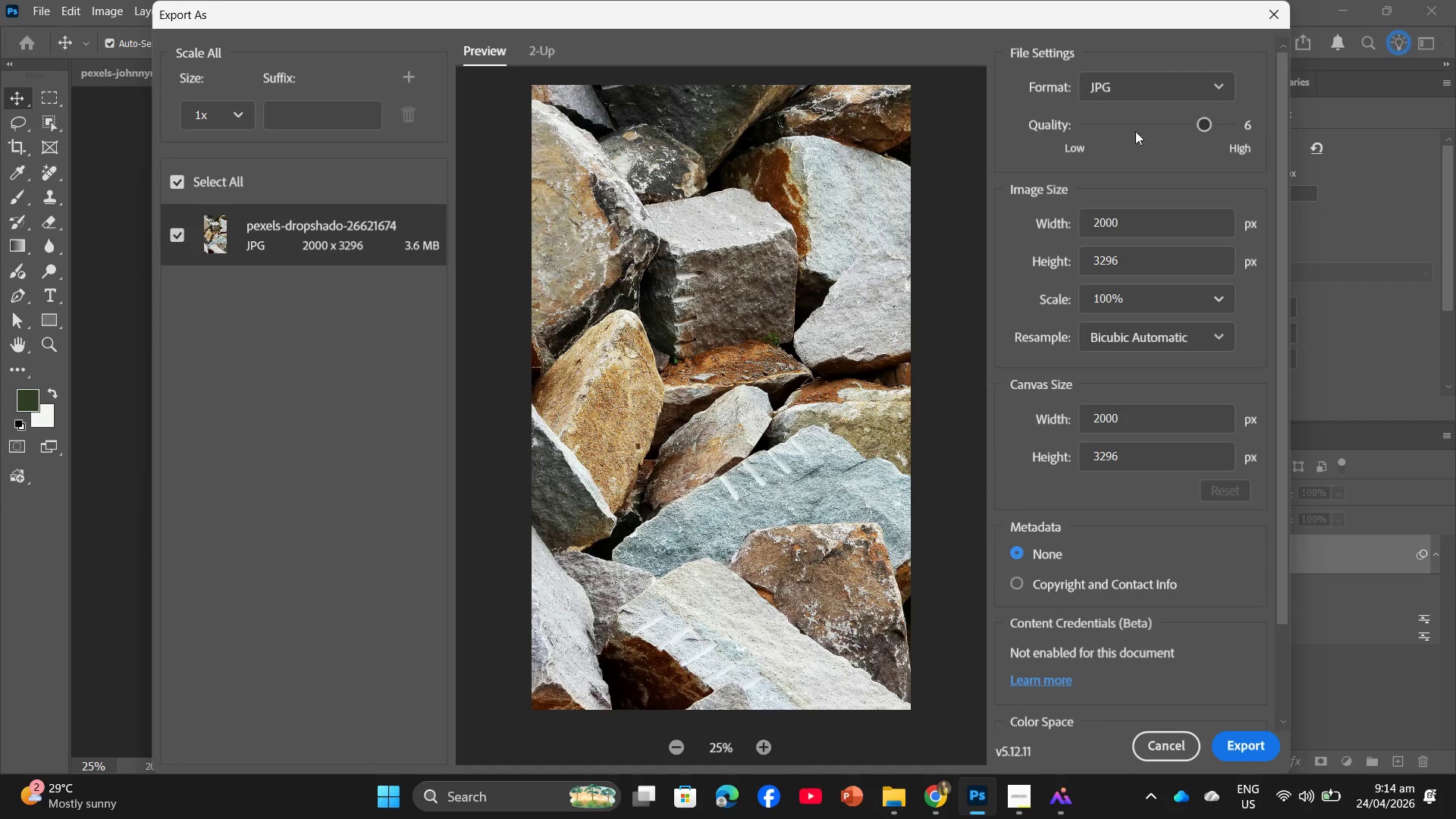 
left_click_drag(start_coordinate=[1208, 123], to_coordinate=[1266, 117])
 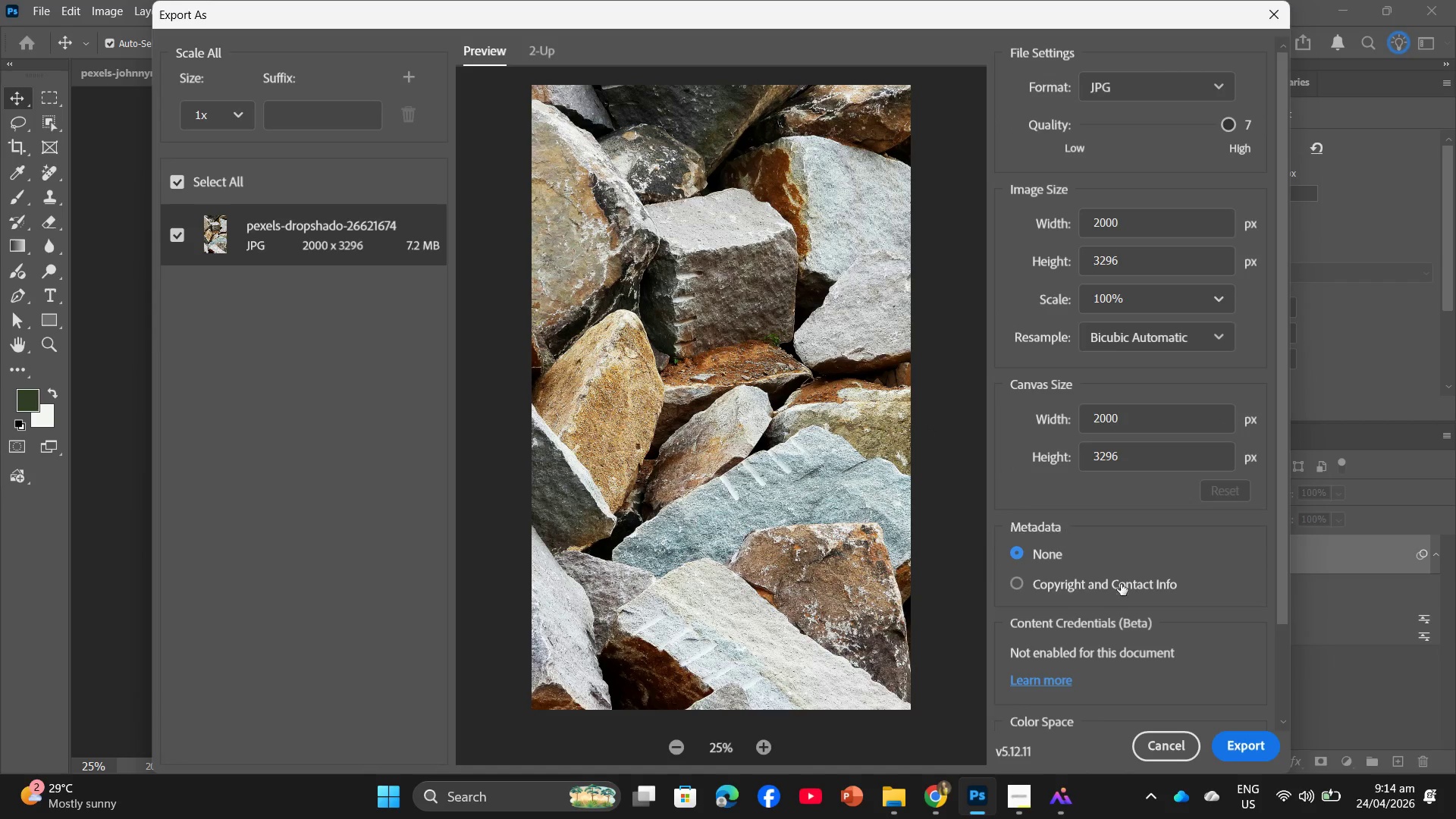 
left_click([1252, 748])
 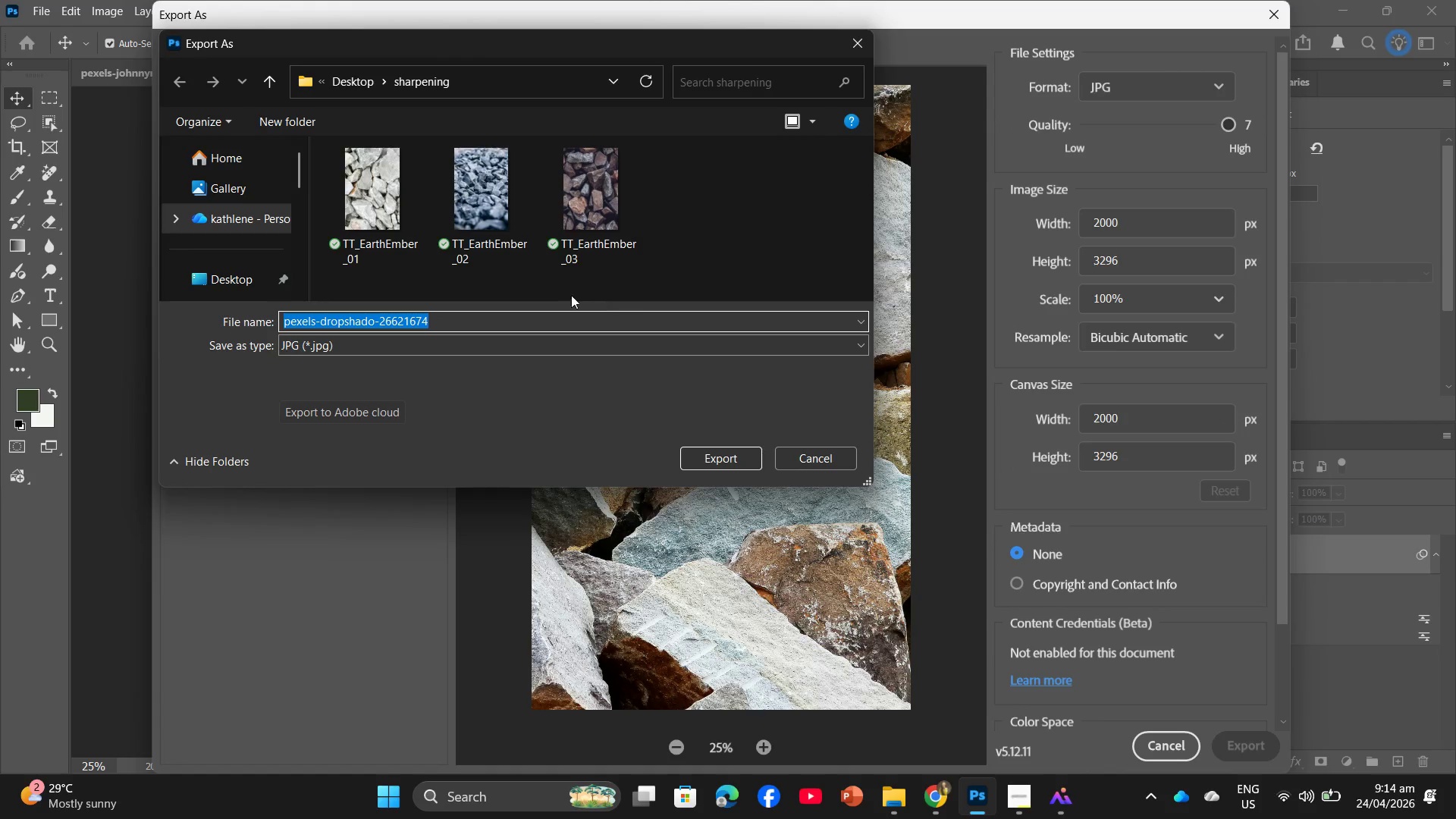 
left_click([579, 227])
 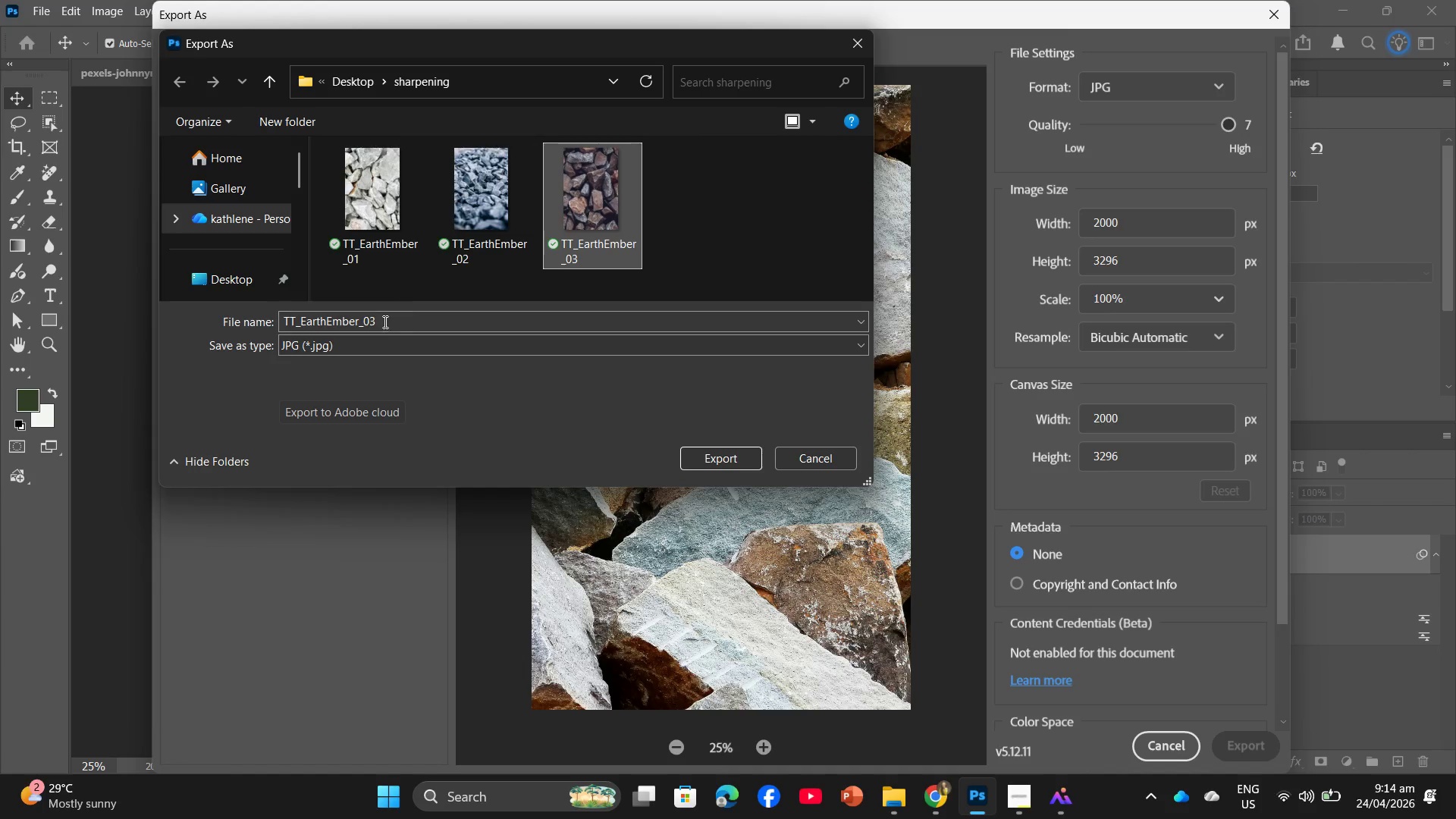 
left_click([383, 322])
 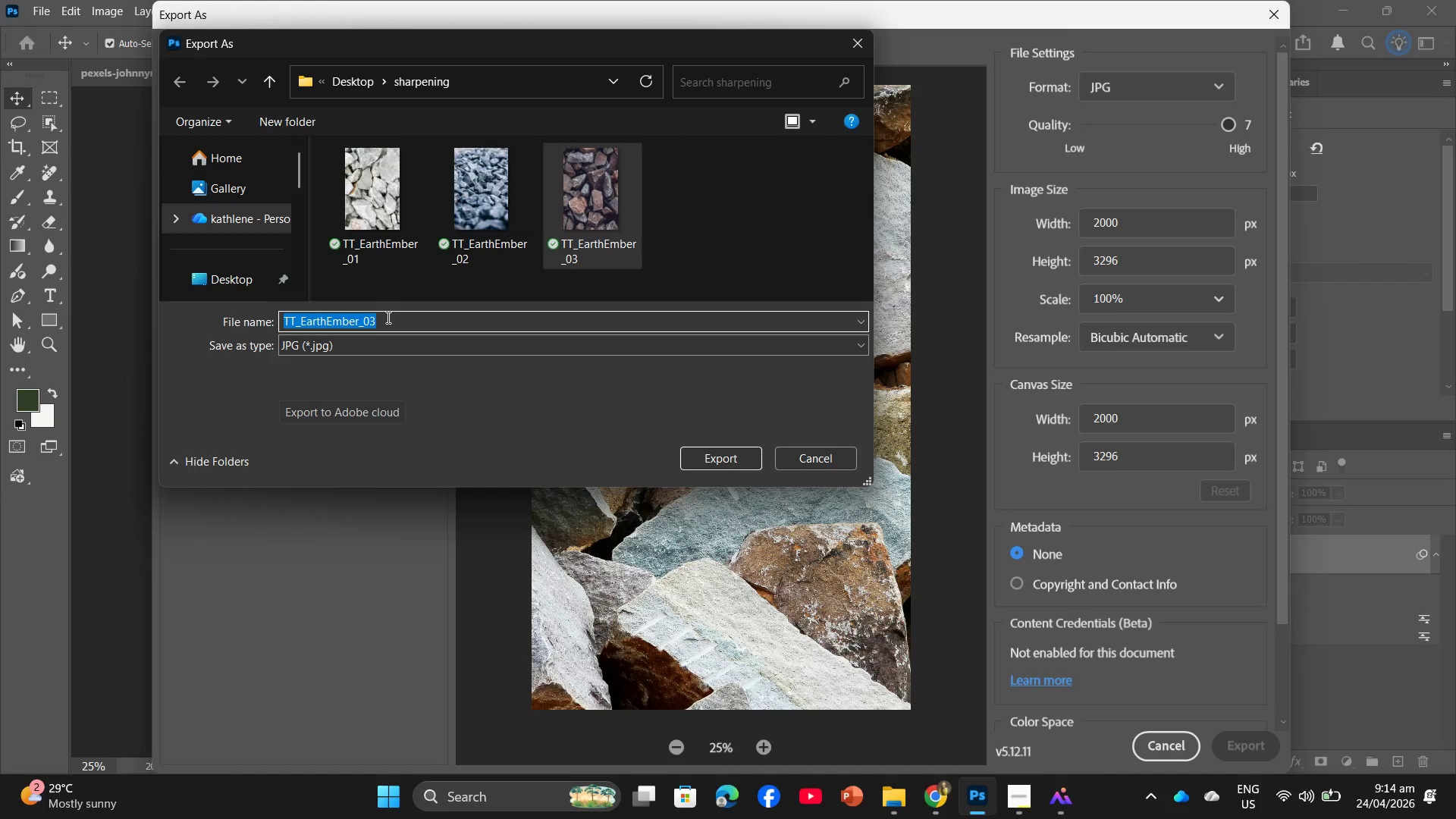 
left_click([387, 317])
 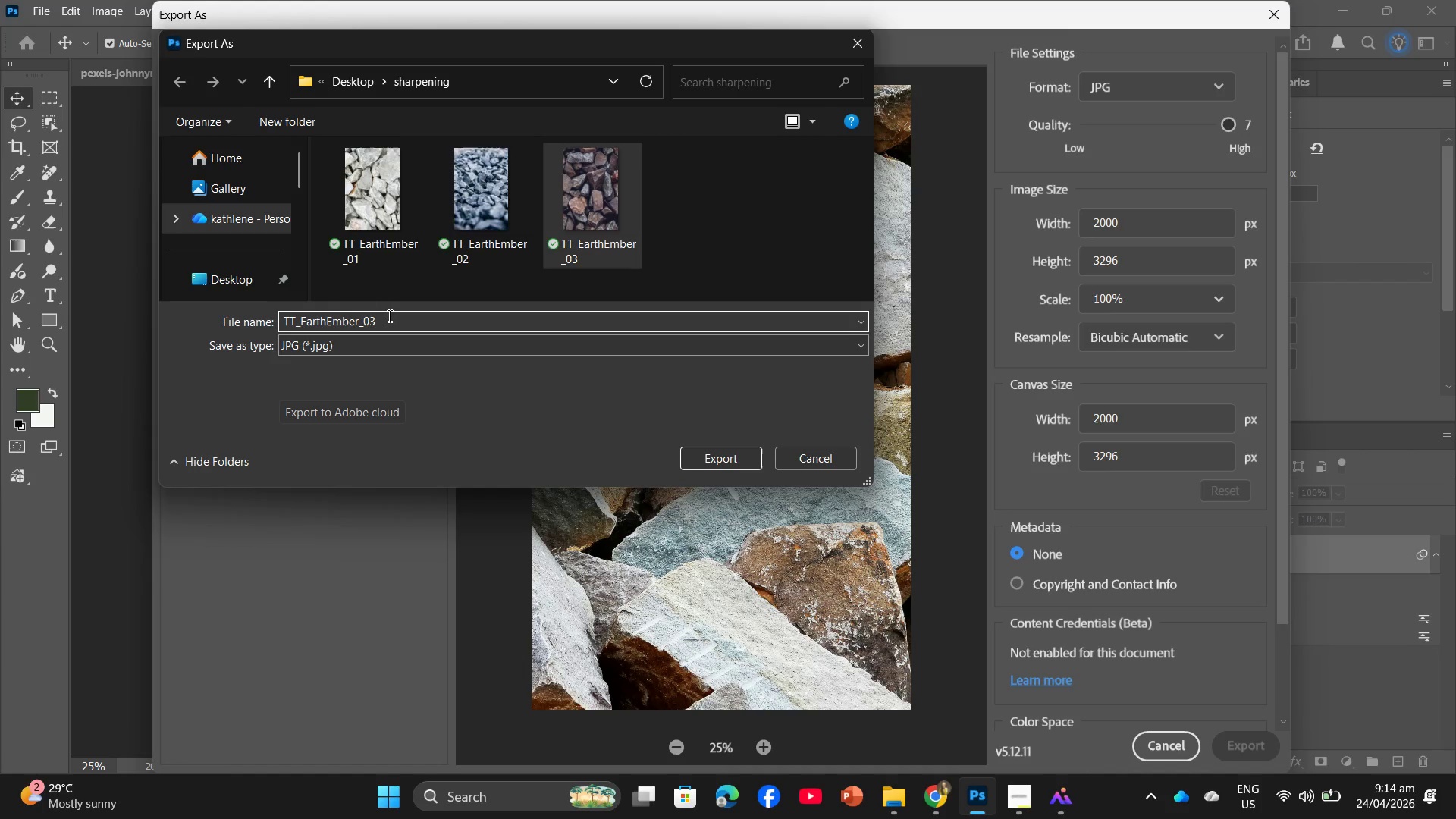 
key(Backspace)
 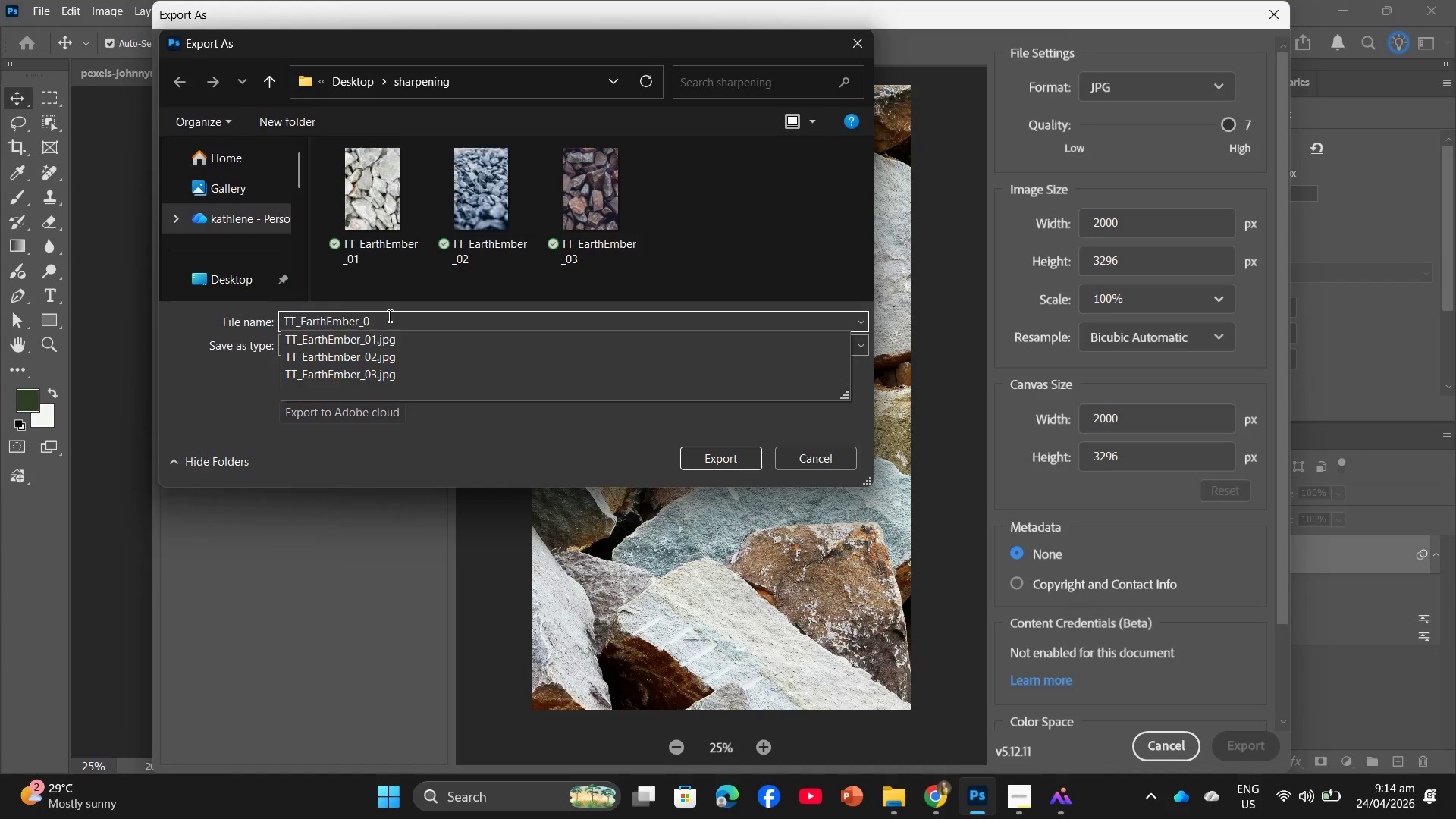 
key(Numpad4)
 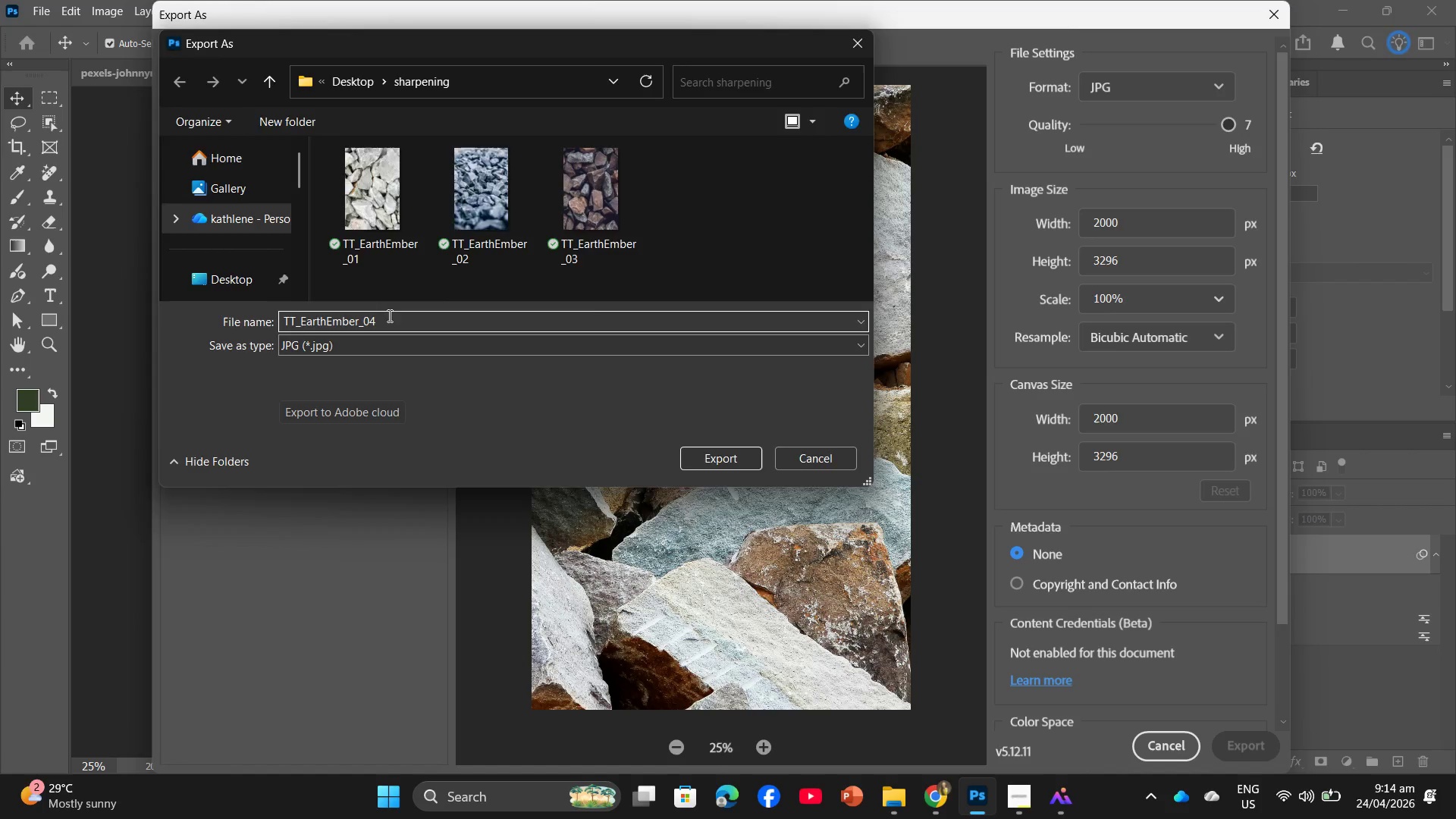 
key(NumpadEnter)
 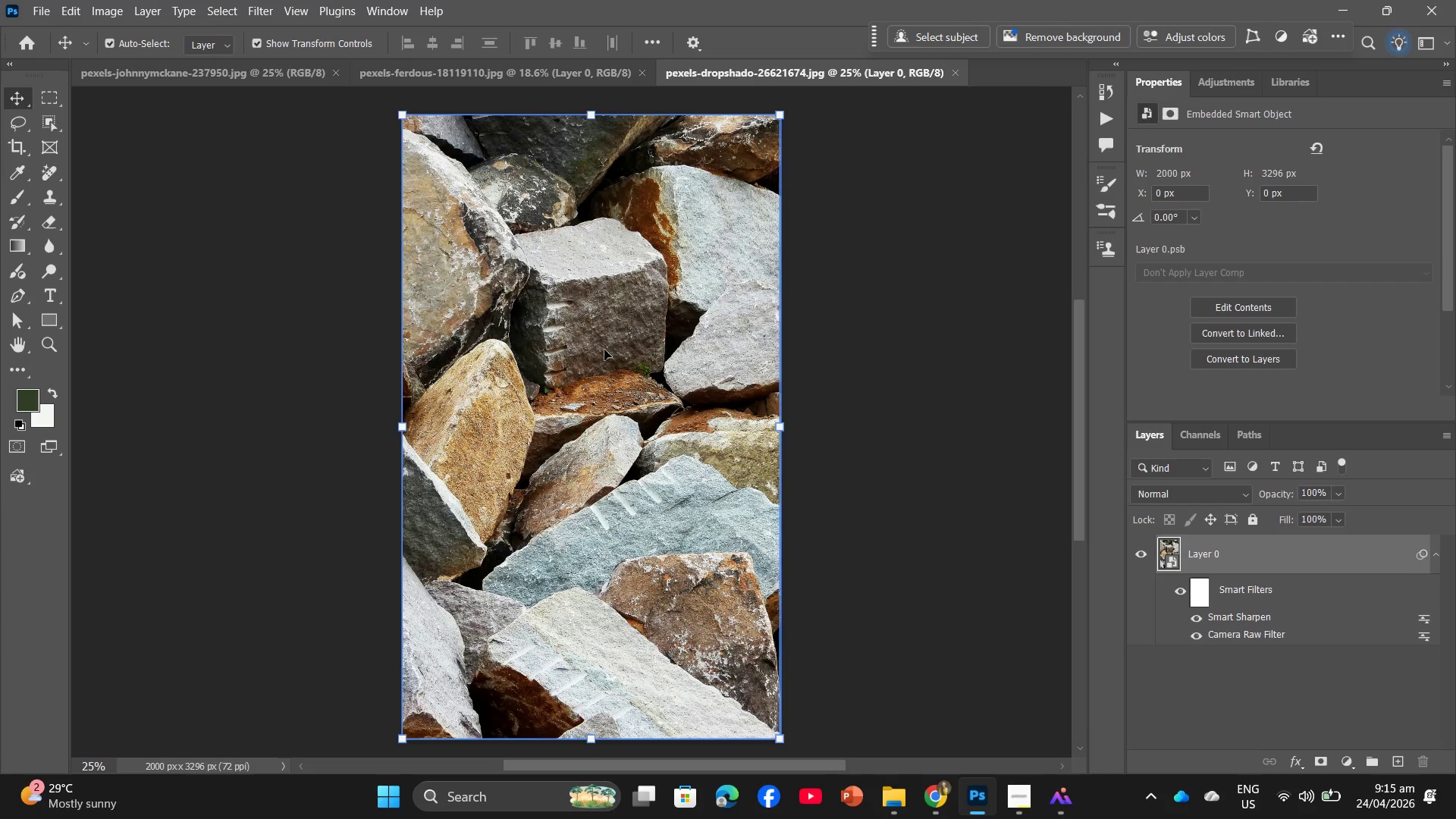 
wait(7.2)
 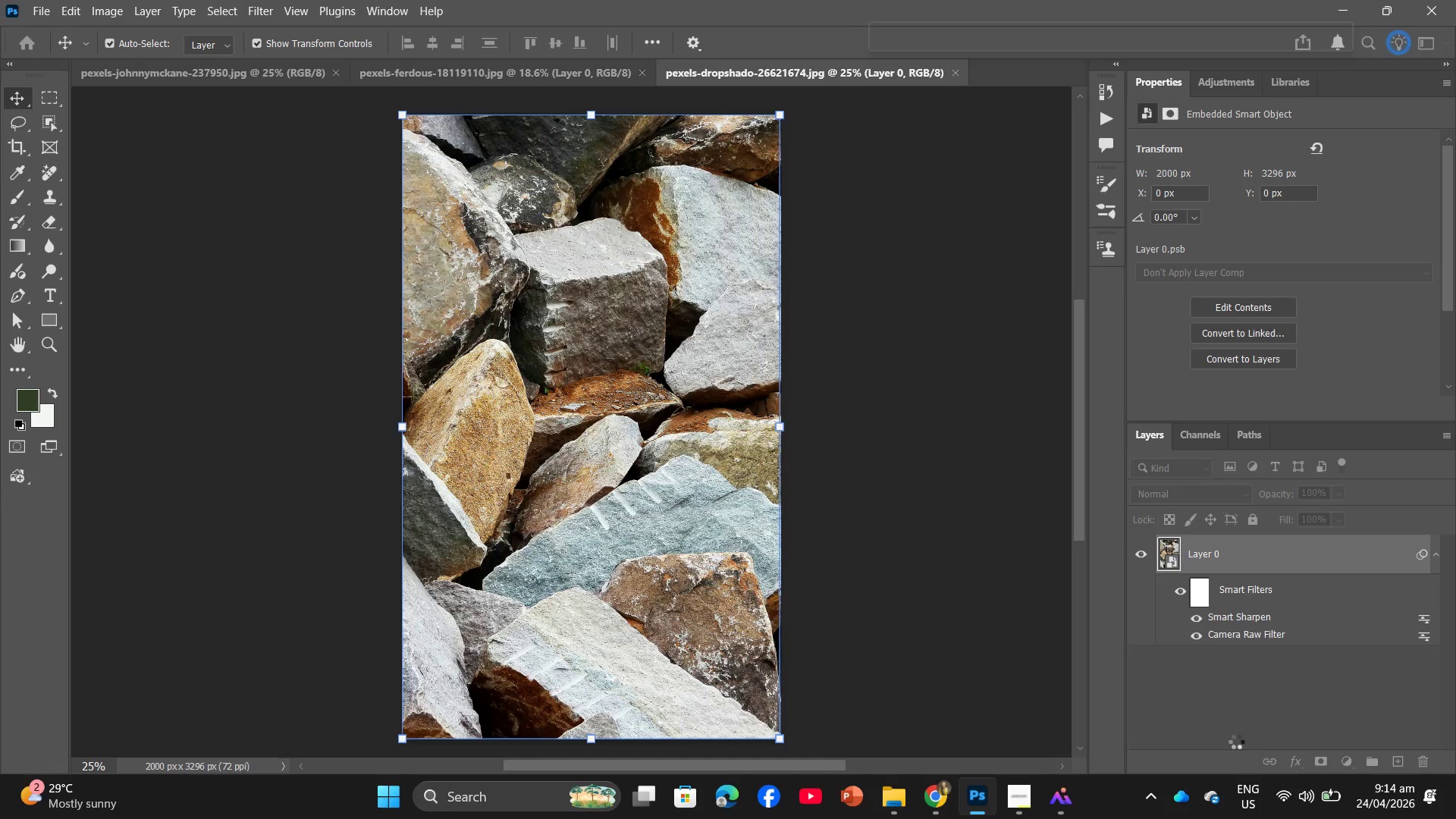 
left_click([335, 70])
 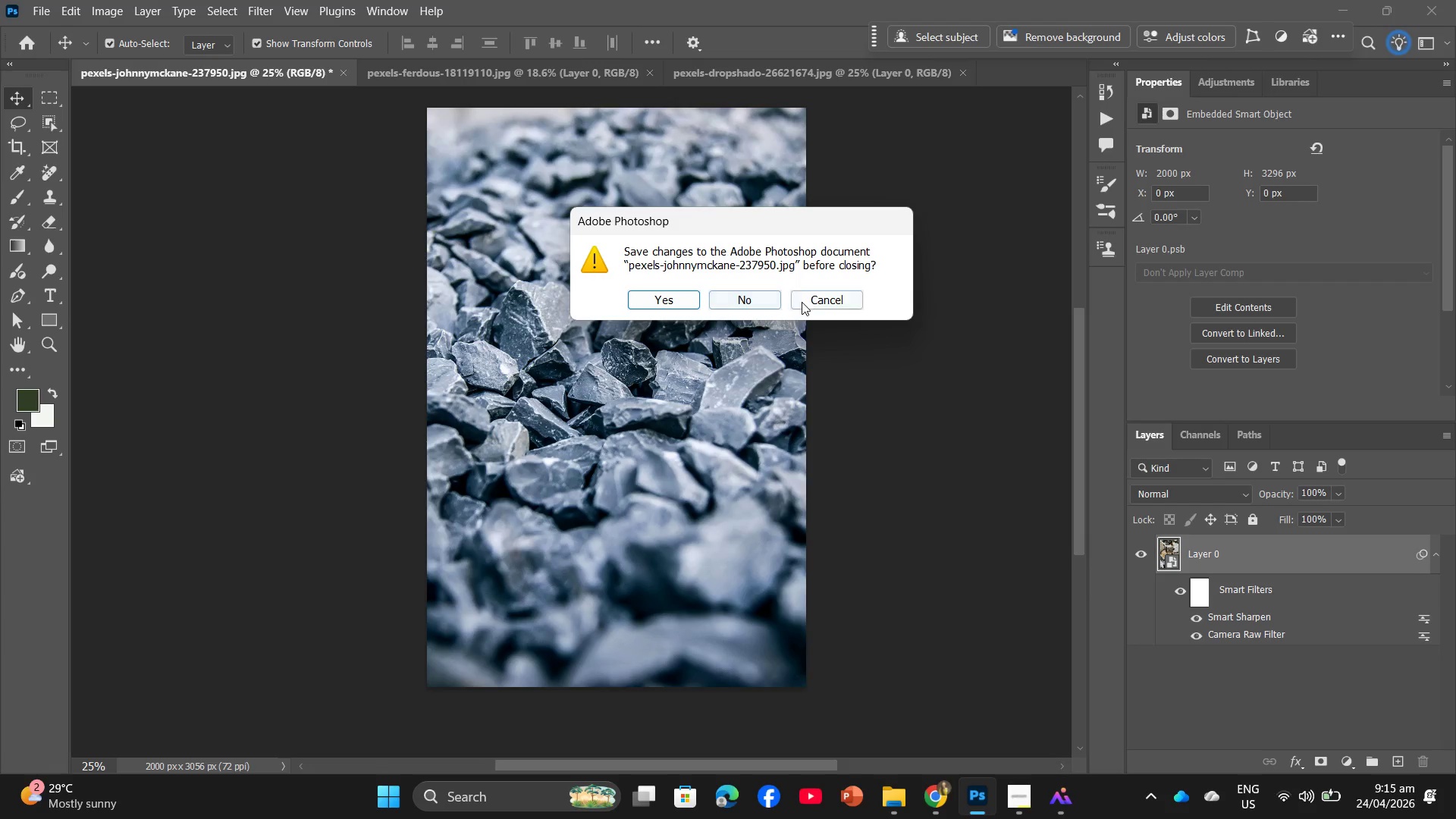 
left_click([763, 302])
 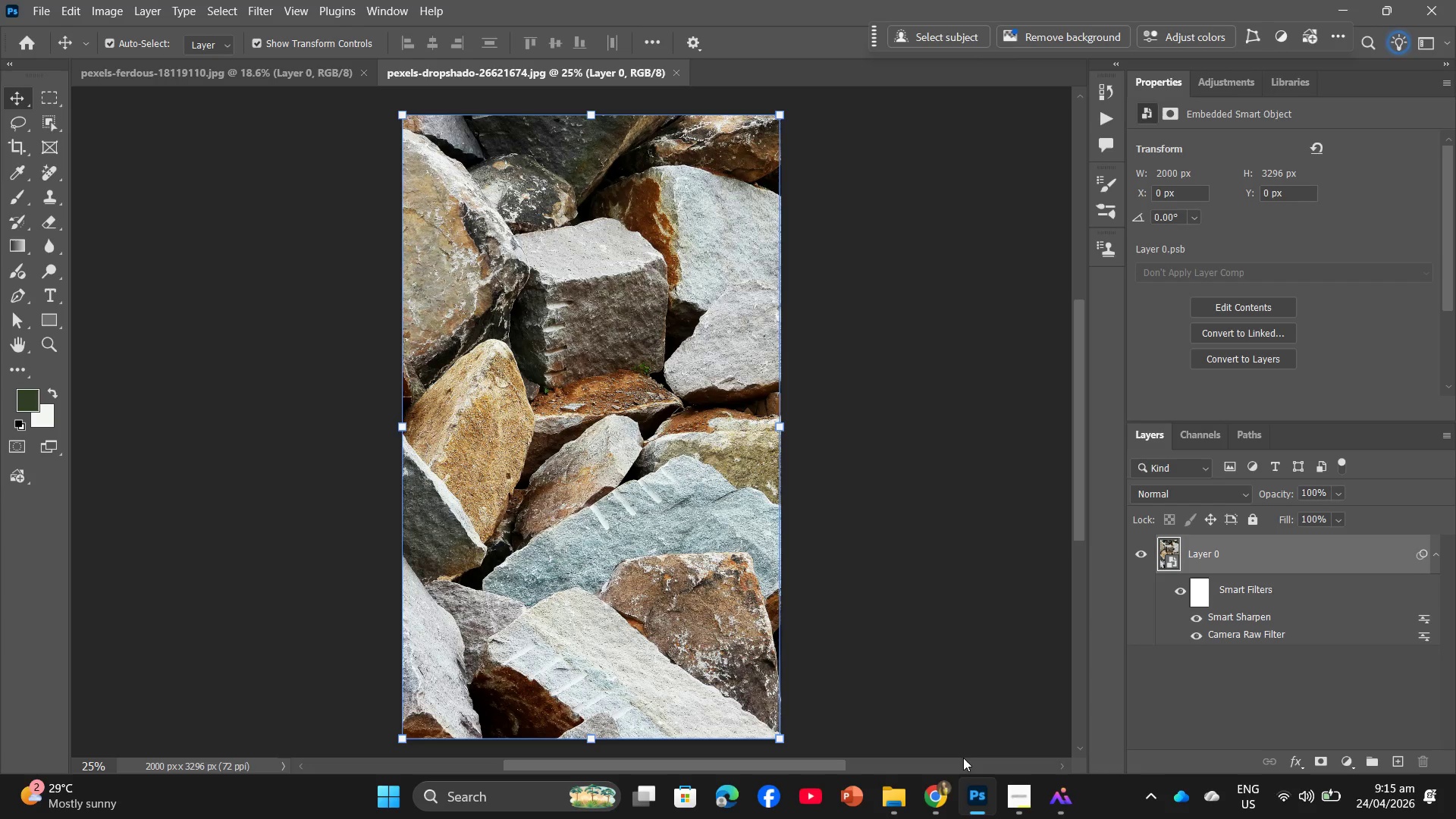 
mouse_move([934, 792])
 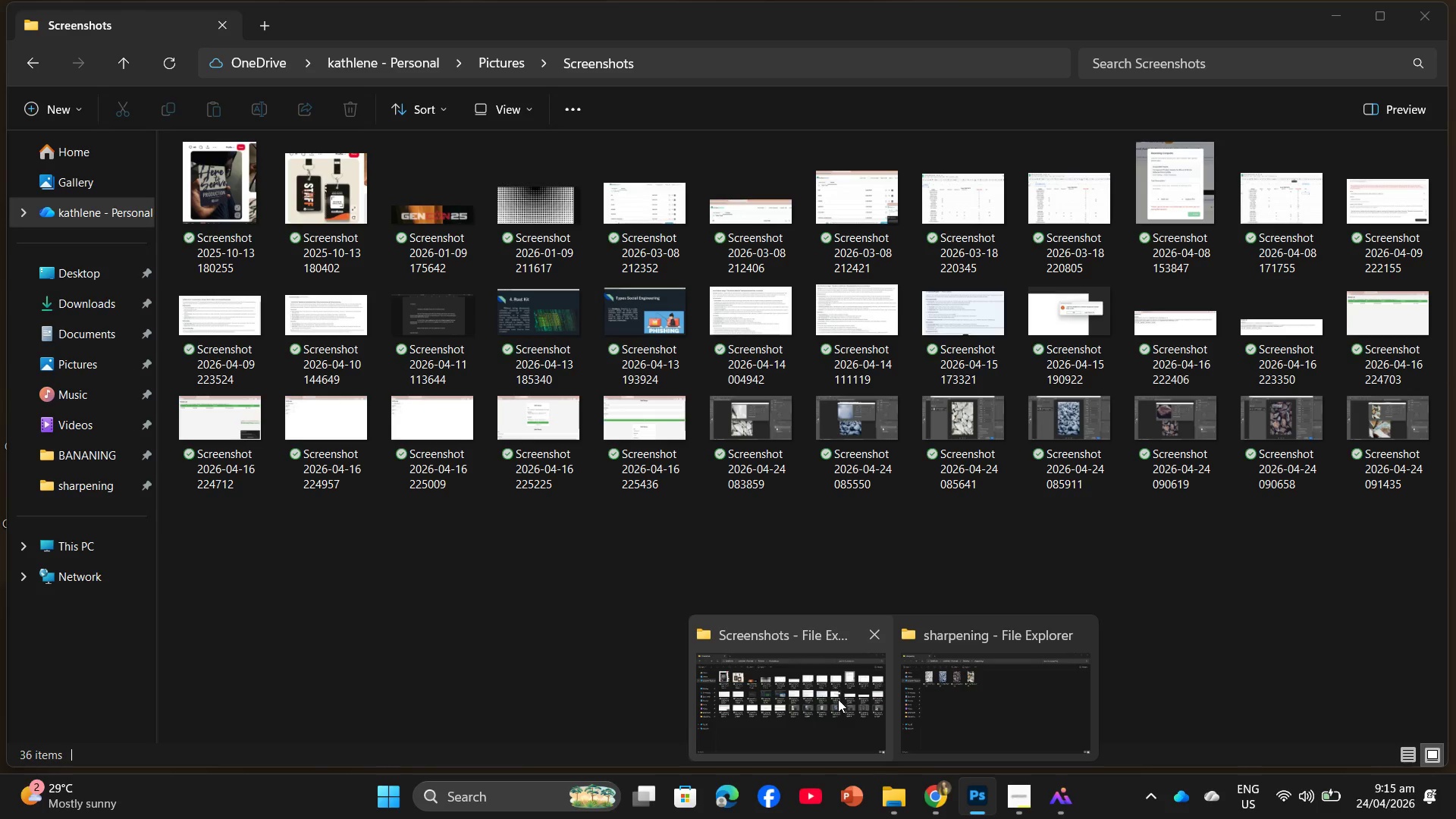 
wait(9.88)
 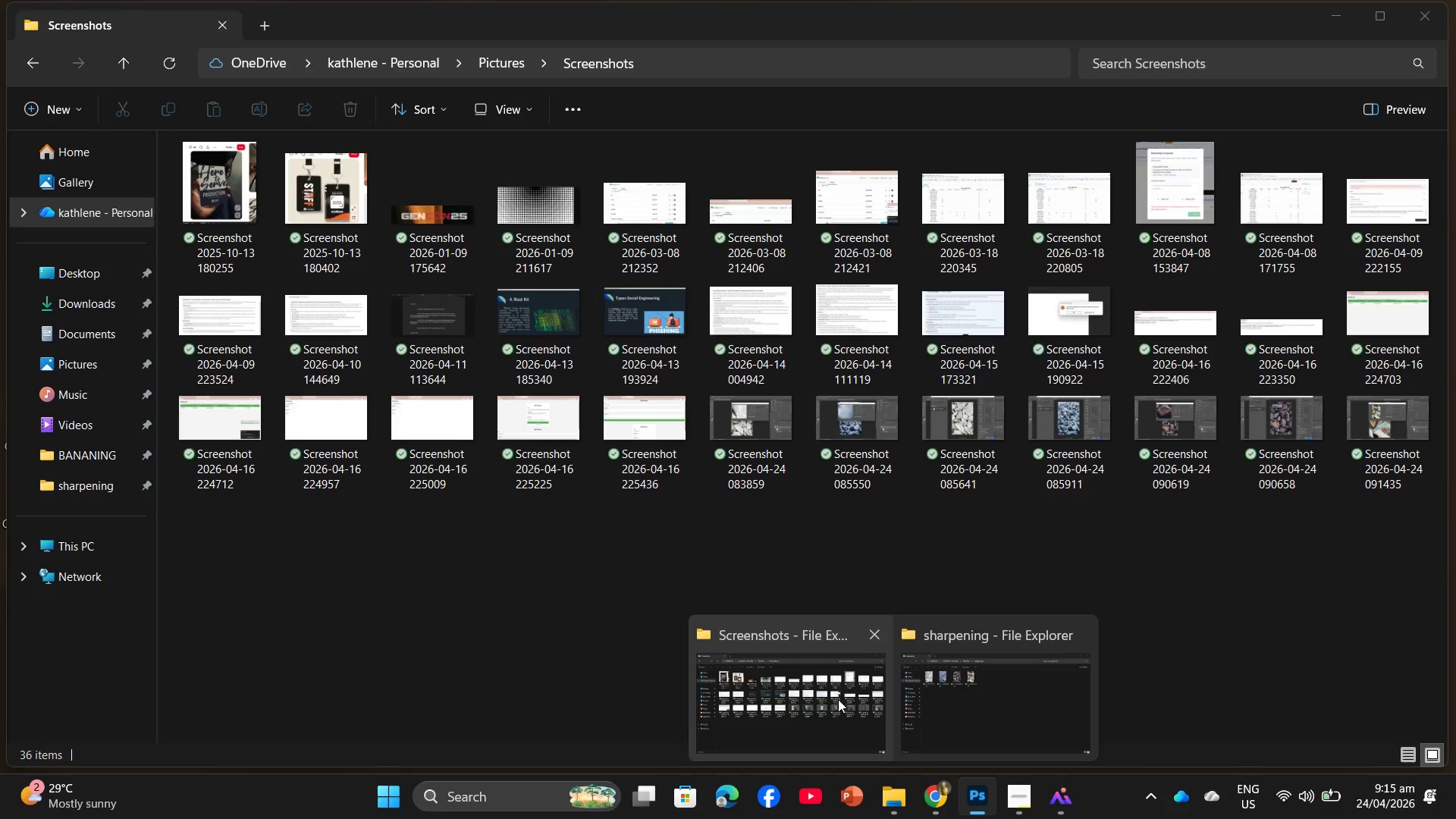 
left_click([824, 663])
 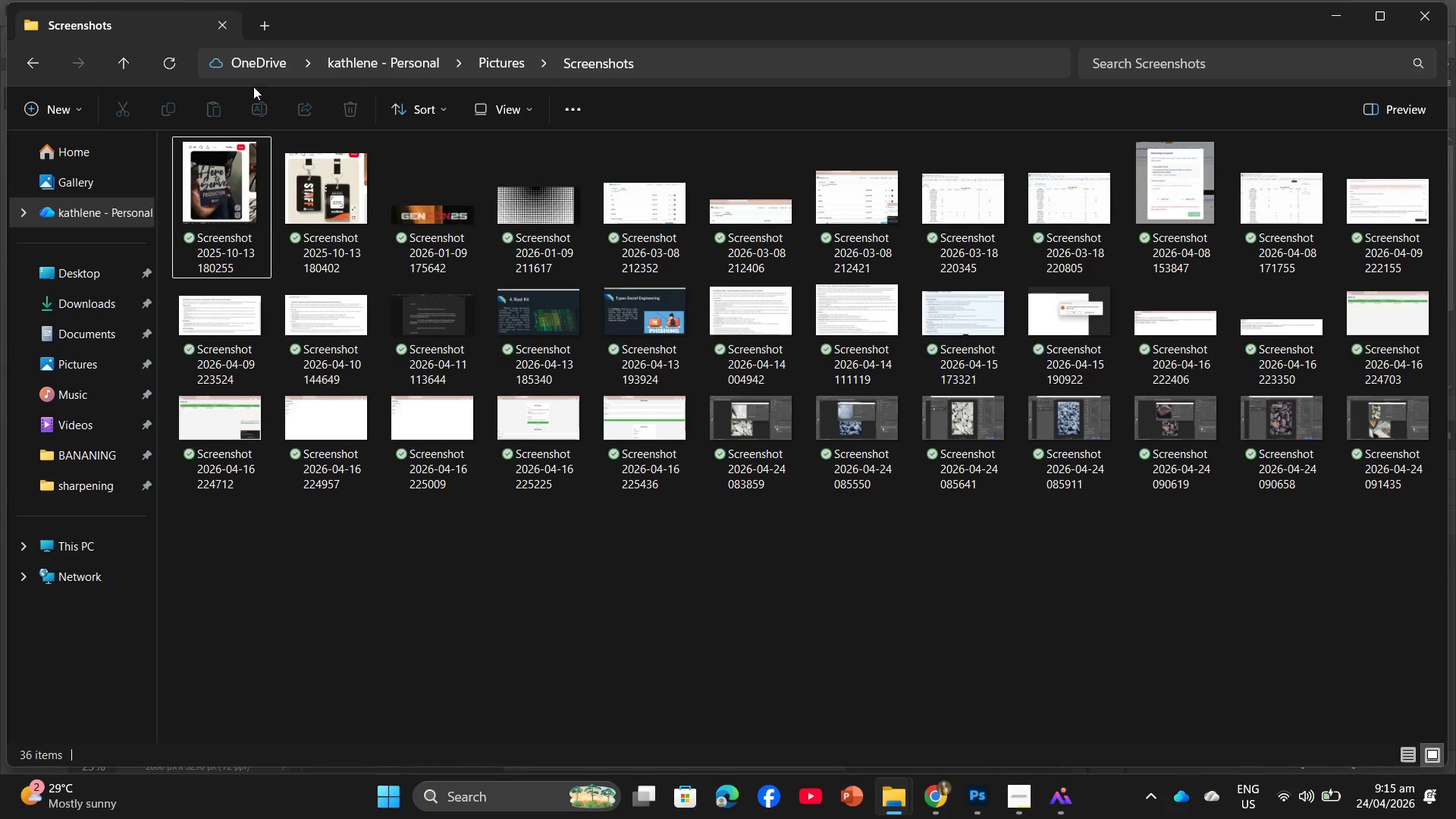 
left_click([172, 61])
 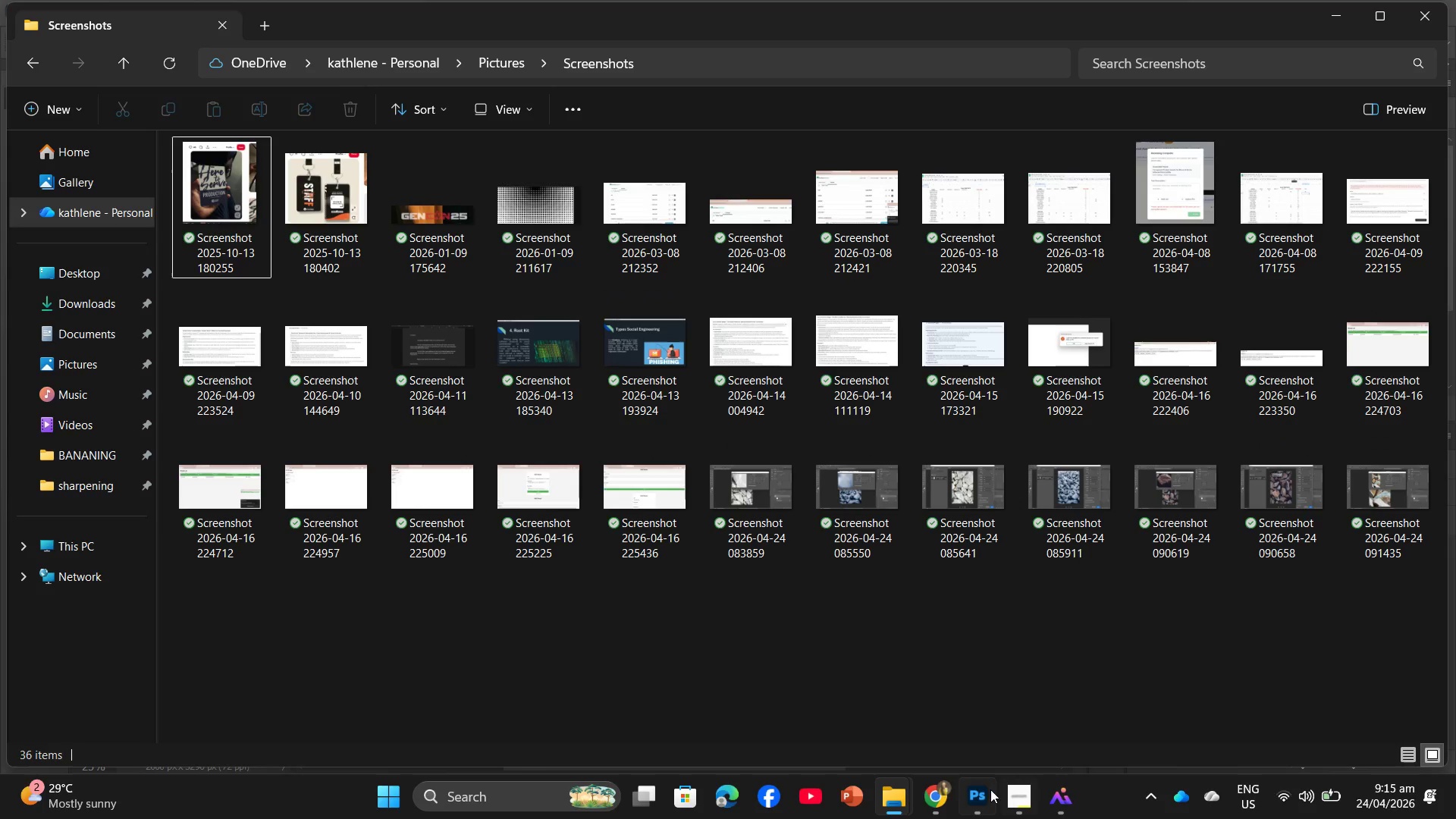 
left_click([940, 805])
 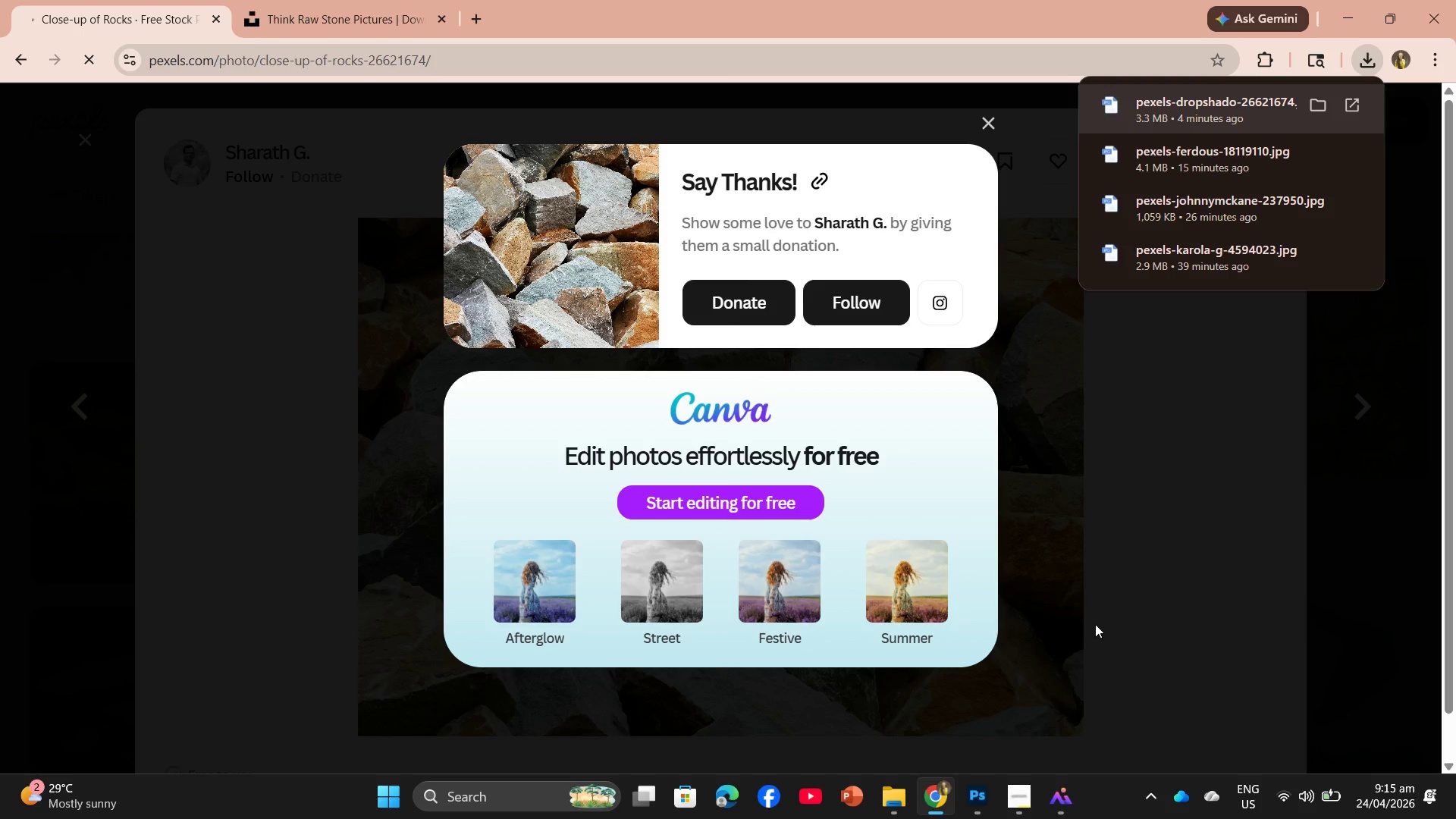 
left_click([1102, 621])
 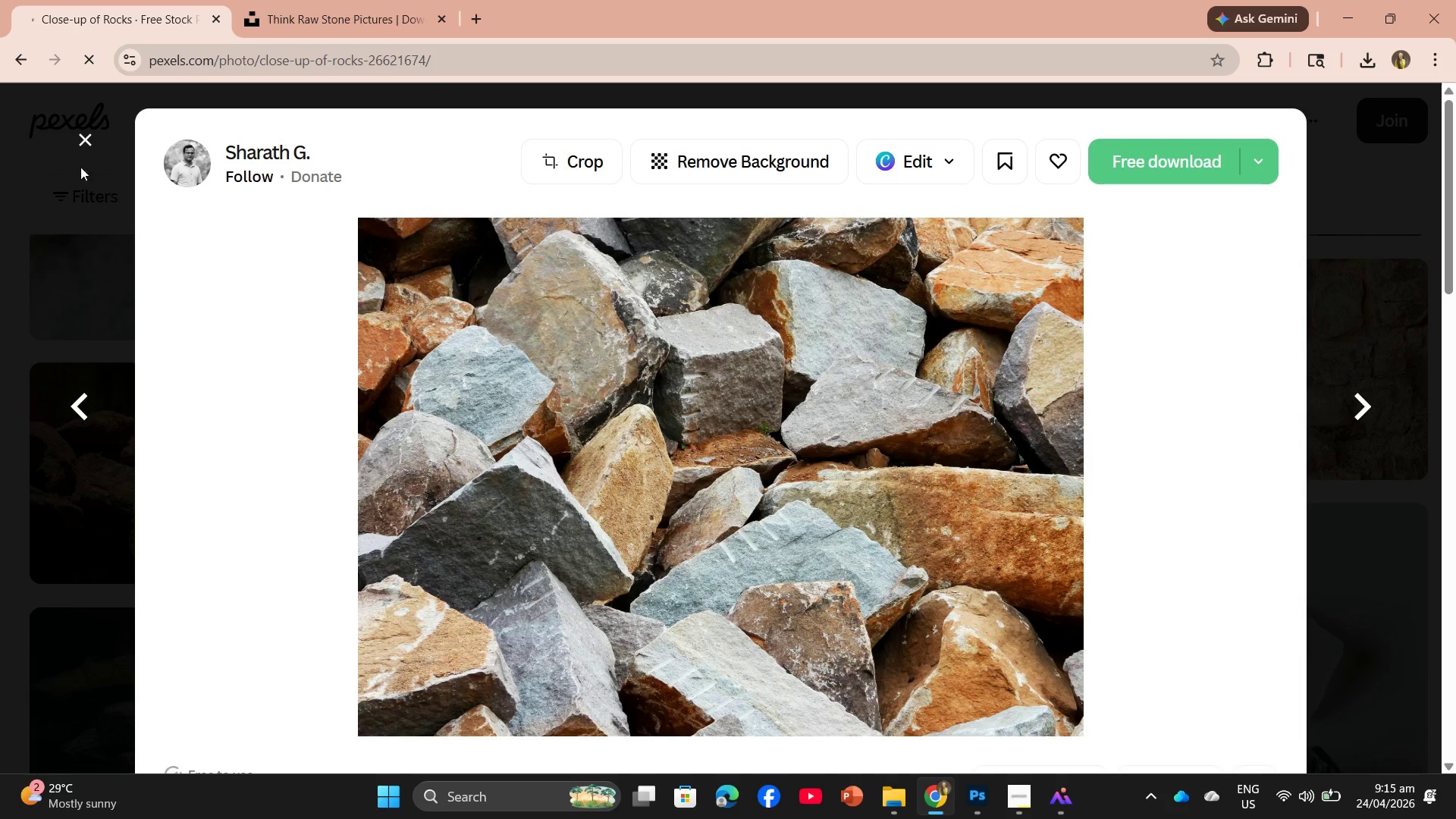 
left_click([76, 135])
 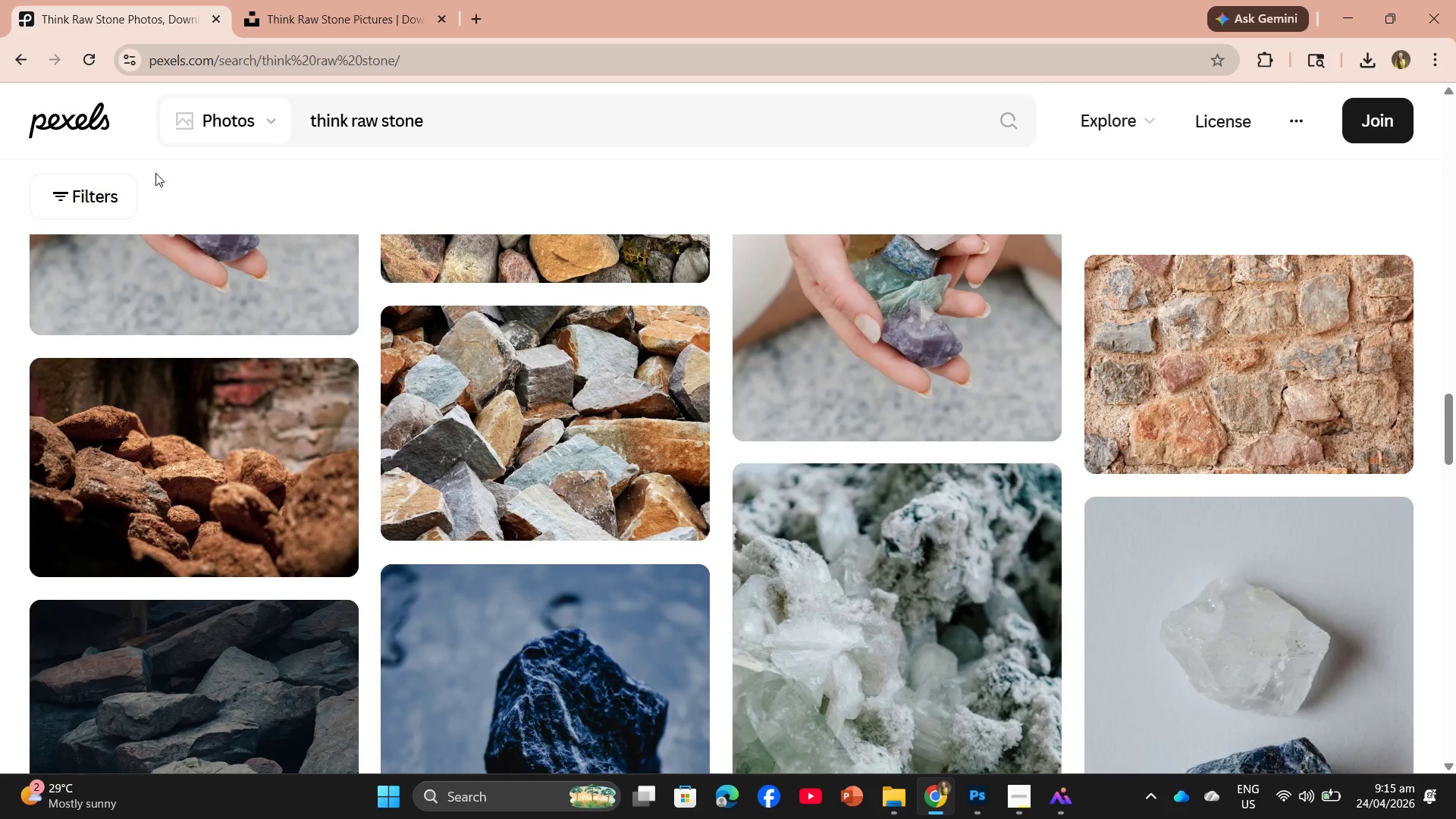 
wait(9.95)
 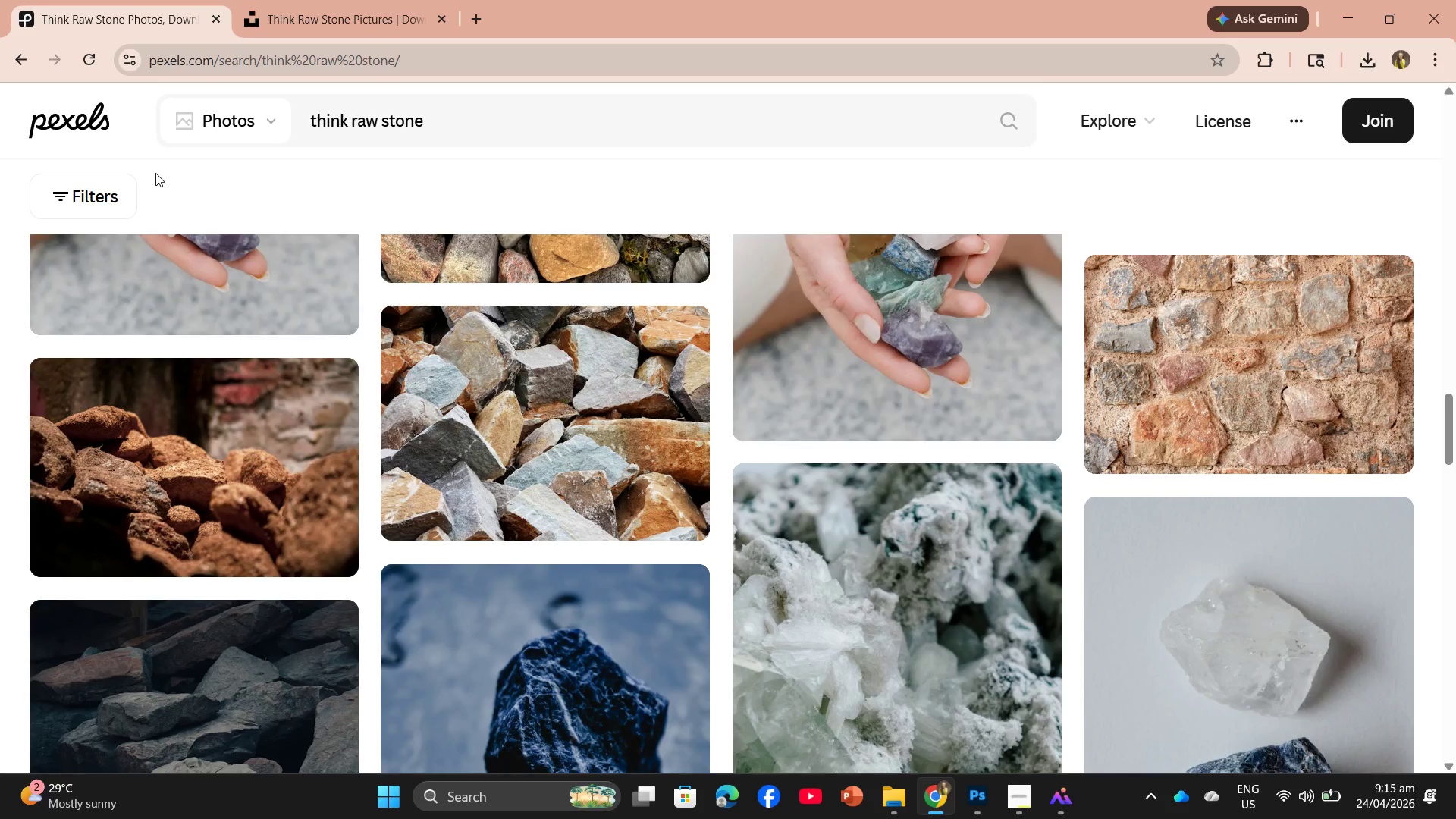 
scroll: coordinate [646, 582], scroll_direction: down, amount: 8.0
 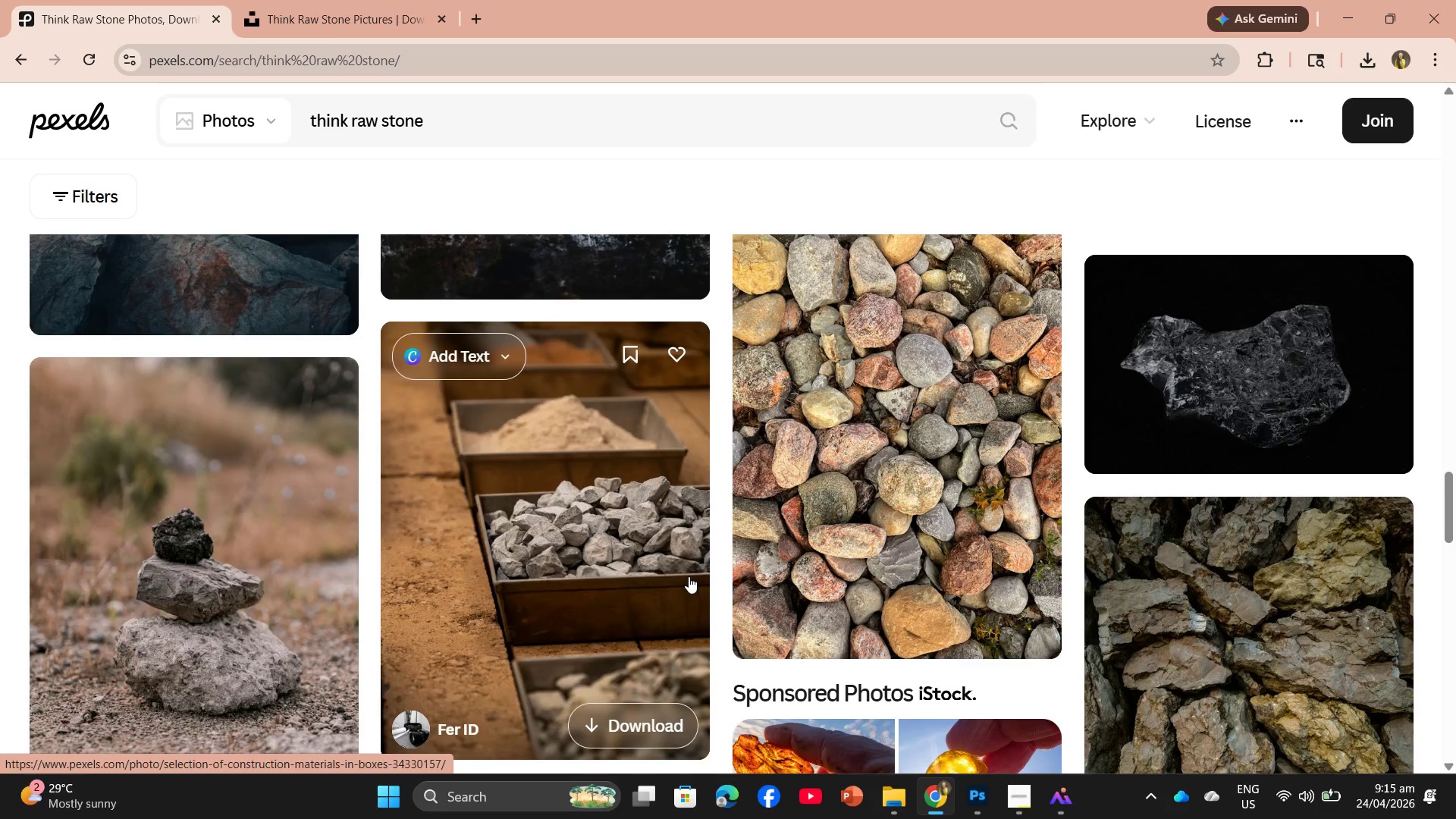 
wait(21.51)
 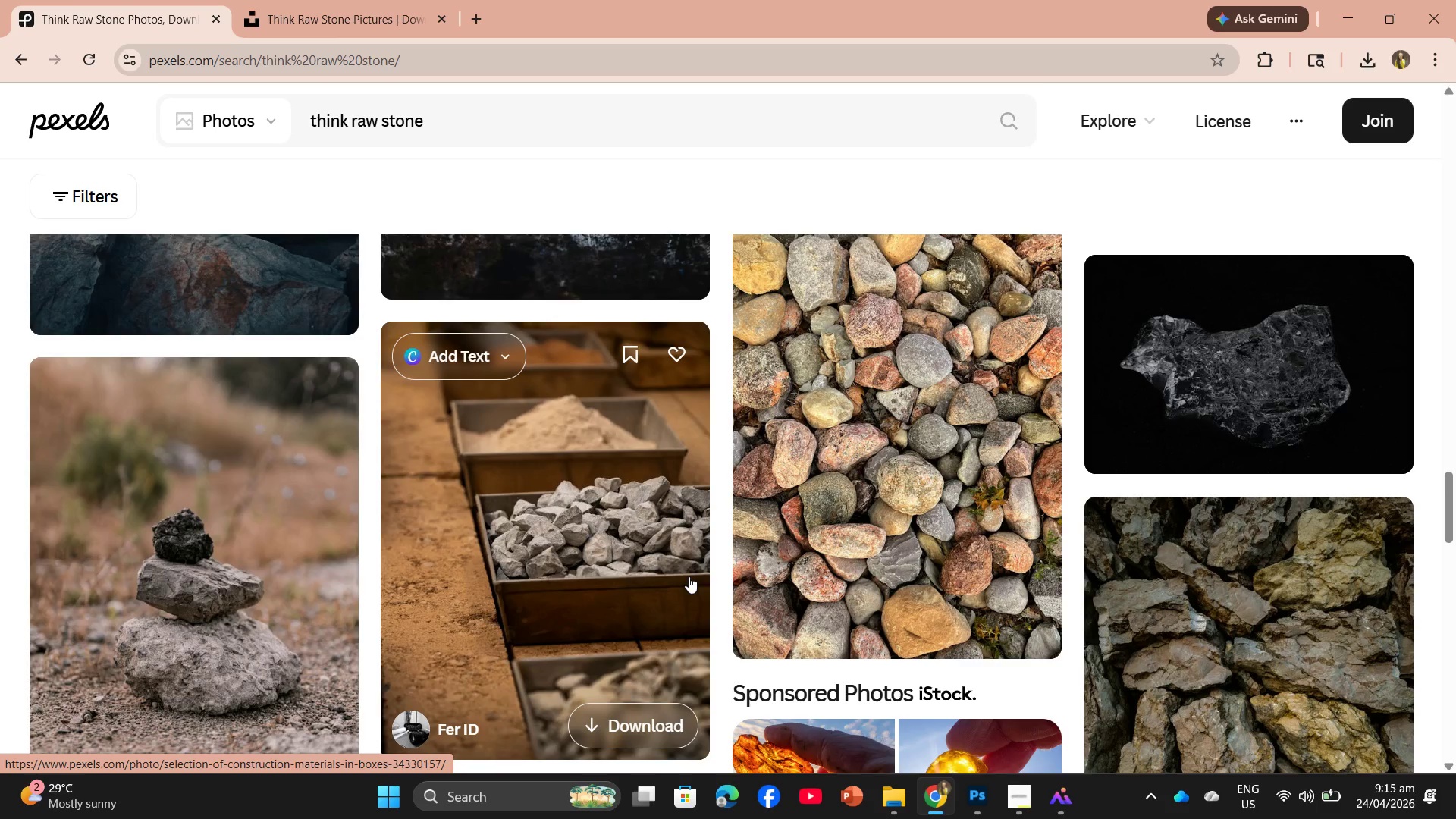 
left_click([959, 707])
 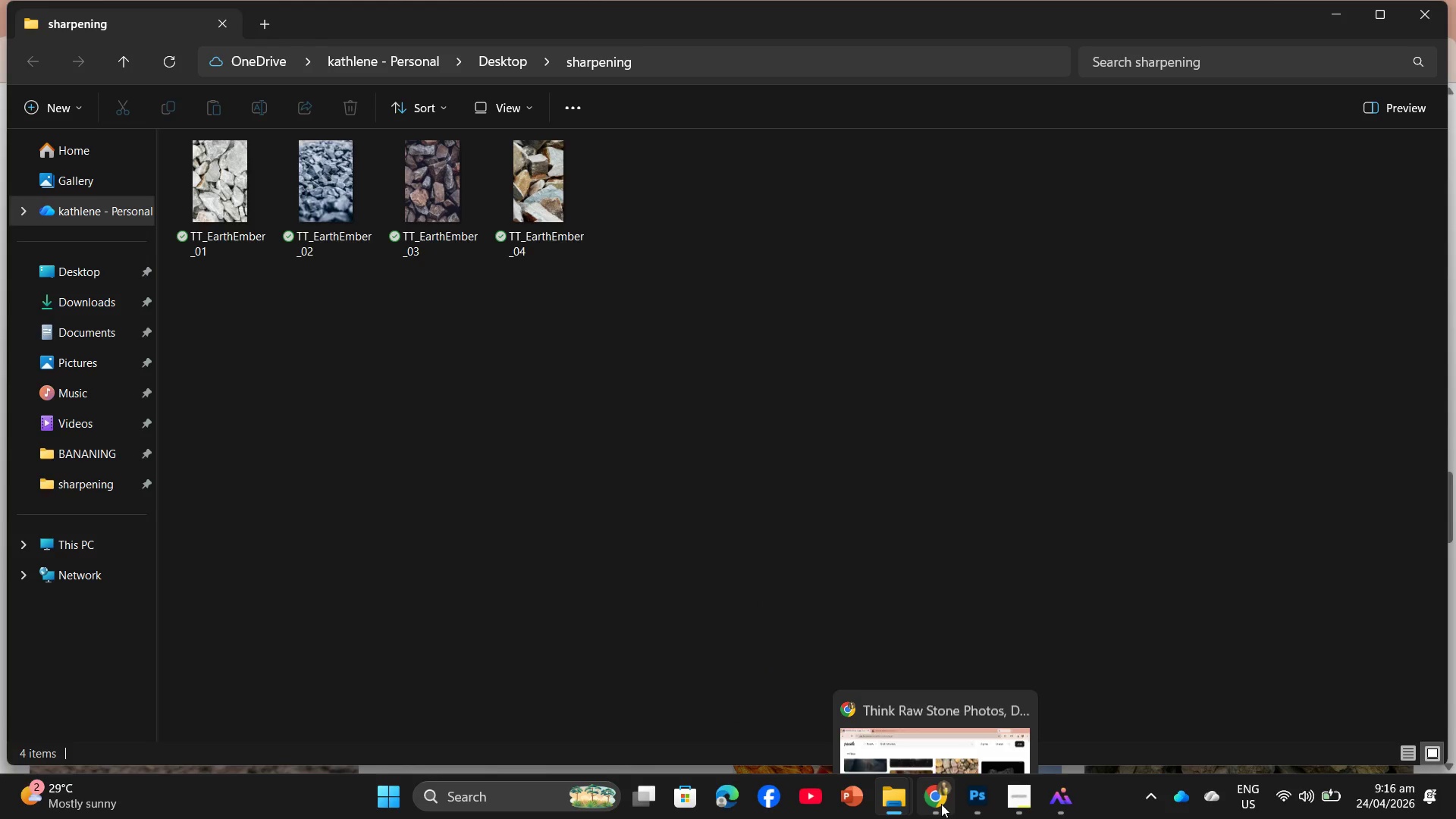 
left_click([976, 730])
 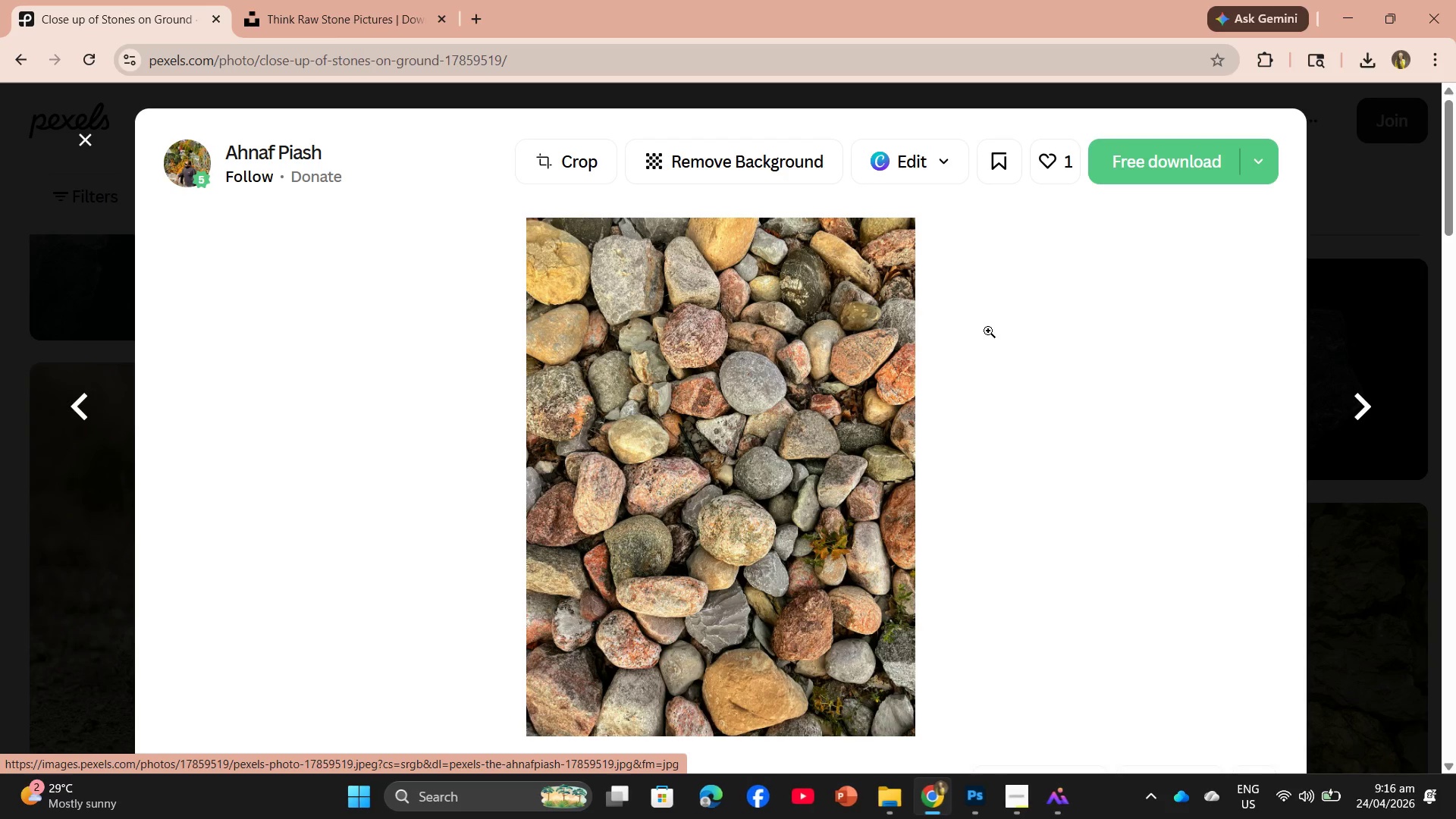 
wait(15.34)
 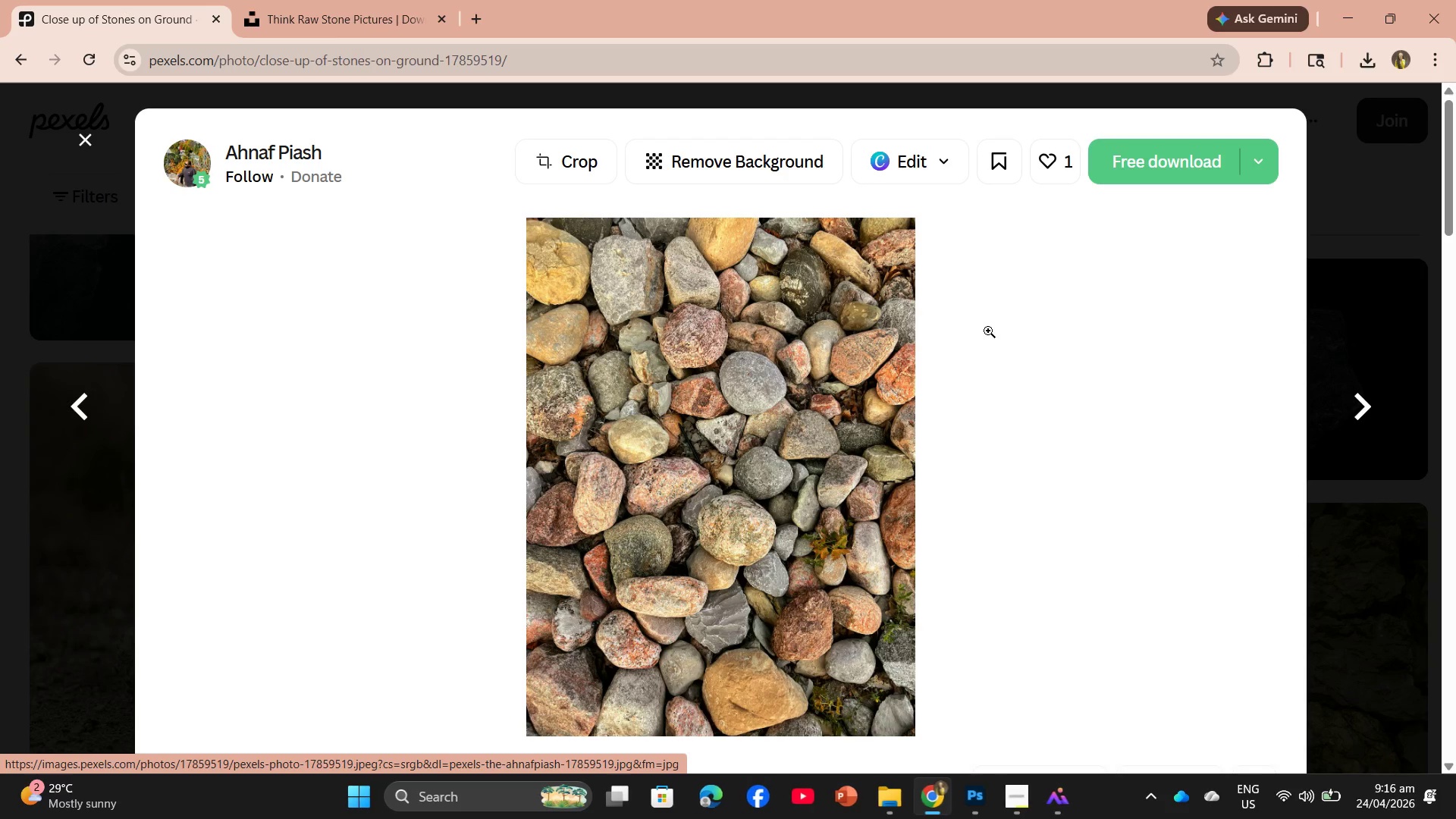 
left_click([1147, 186])
 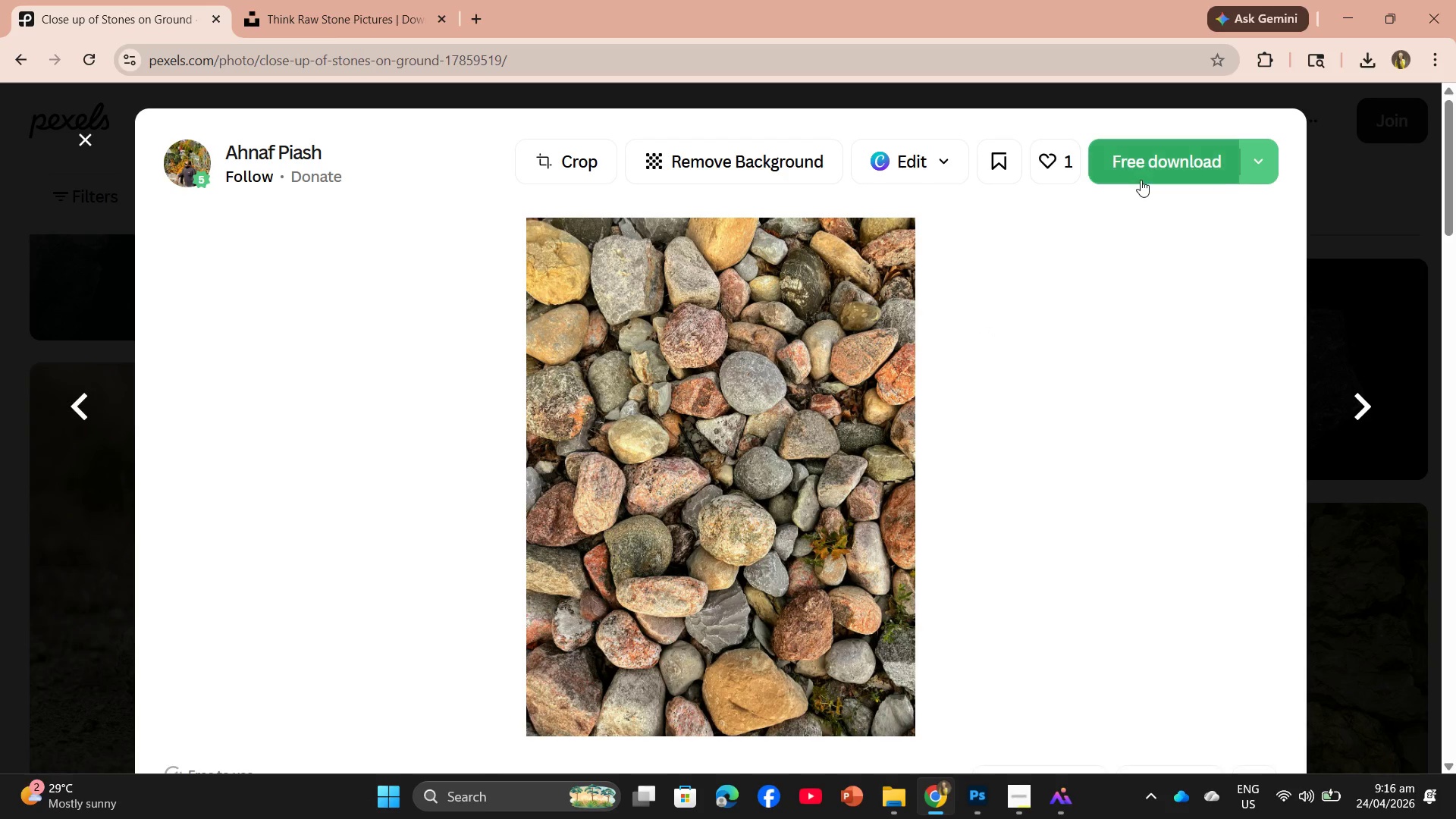 
left_click([1141, 180])
 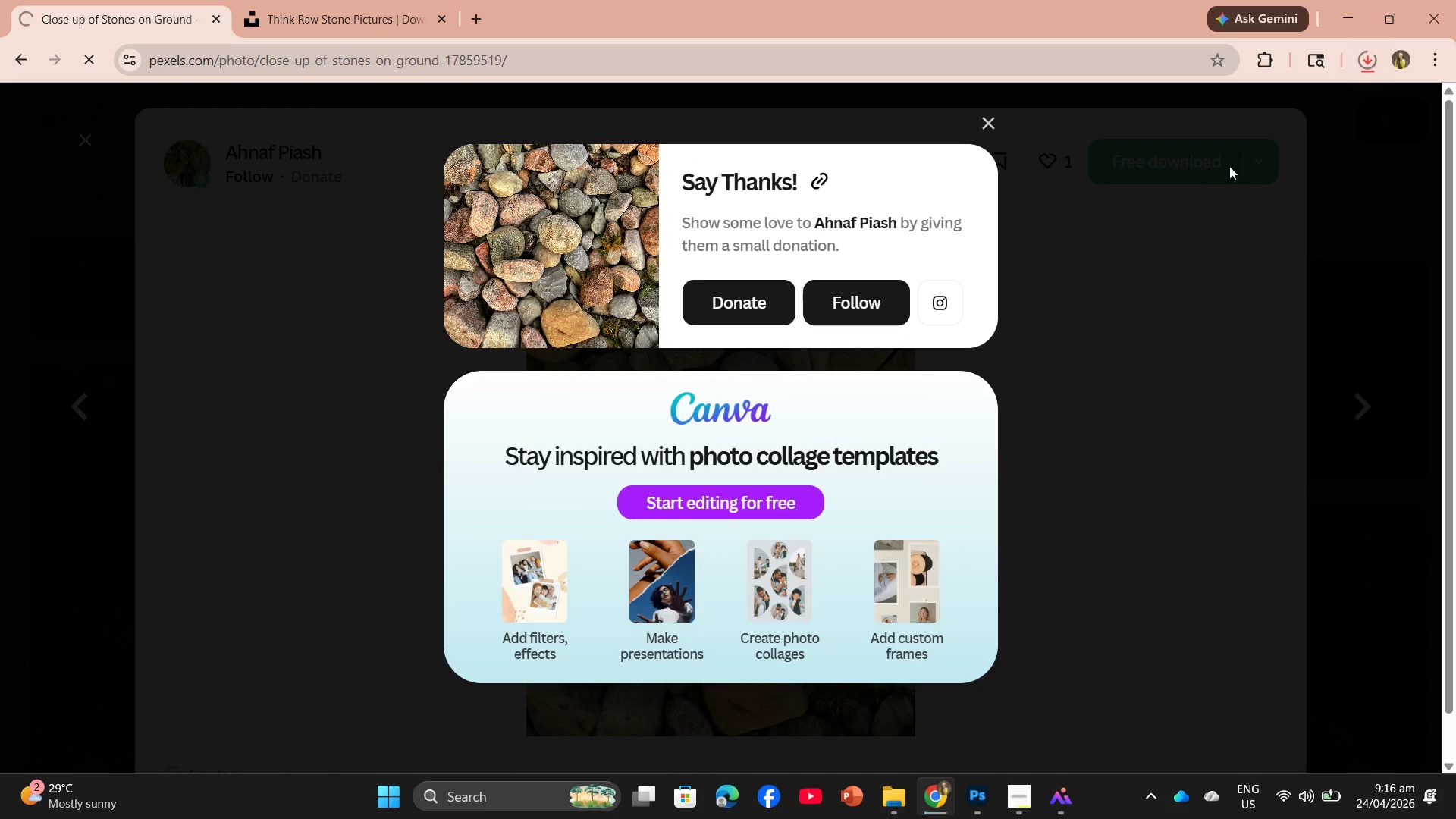 
mouse_move([1275, 127])
 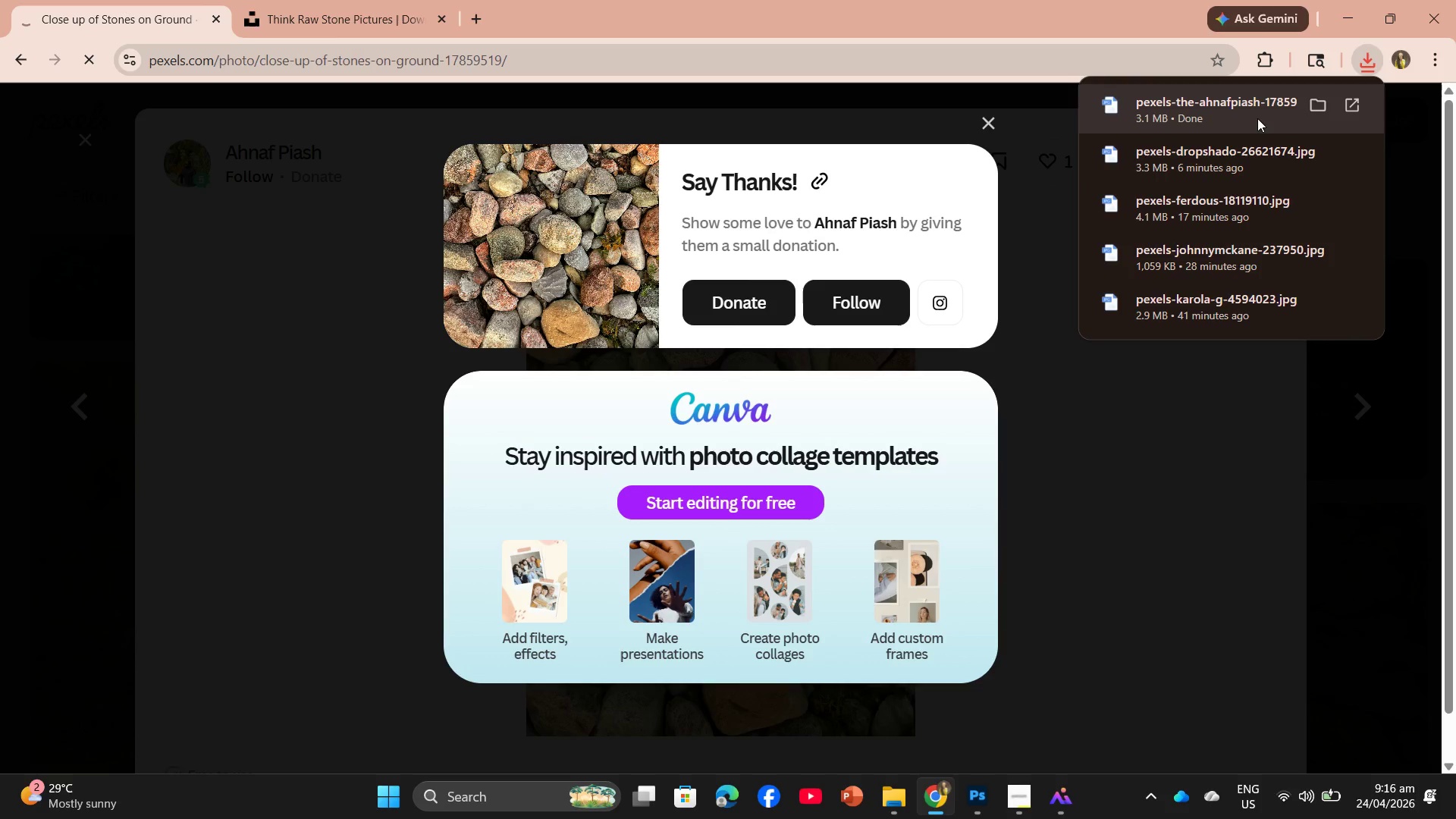 
left_click_drag(start_coordinate=[1257, 118], to_coordinate=[765, 70])
 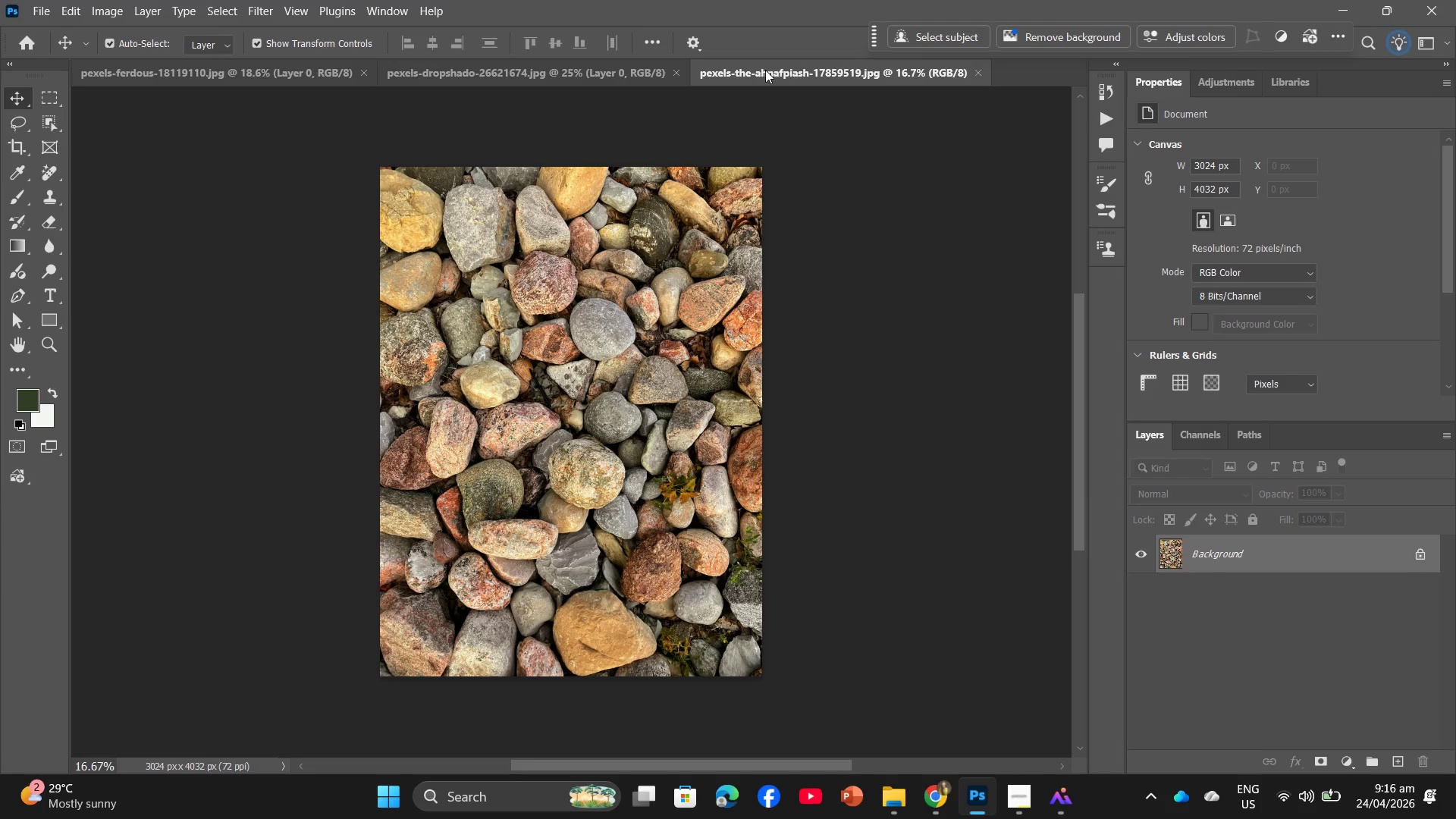 
wait(12.94)
 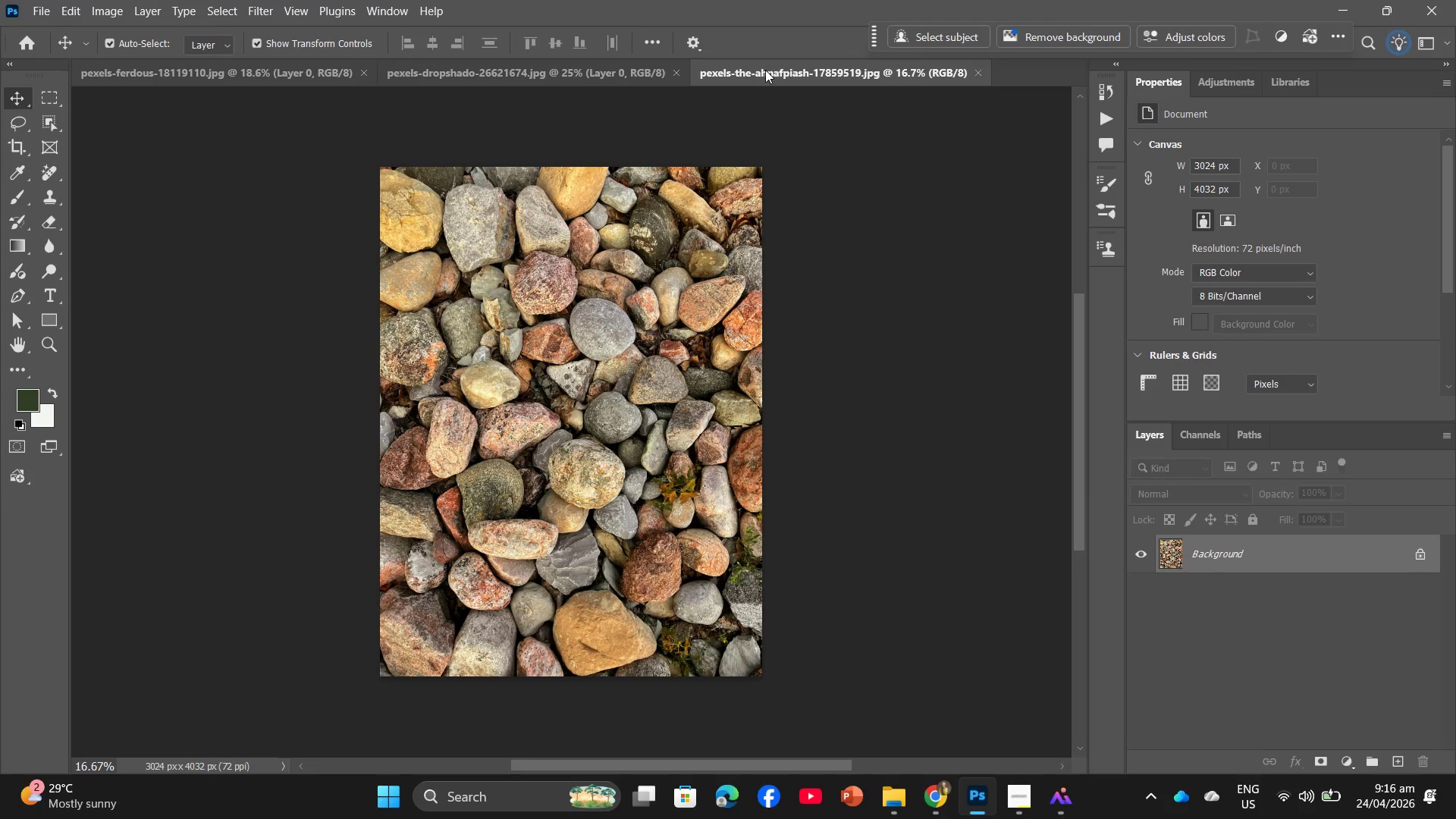 
left_click([1420, 555])
 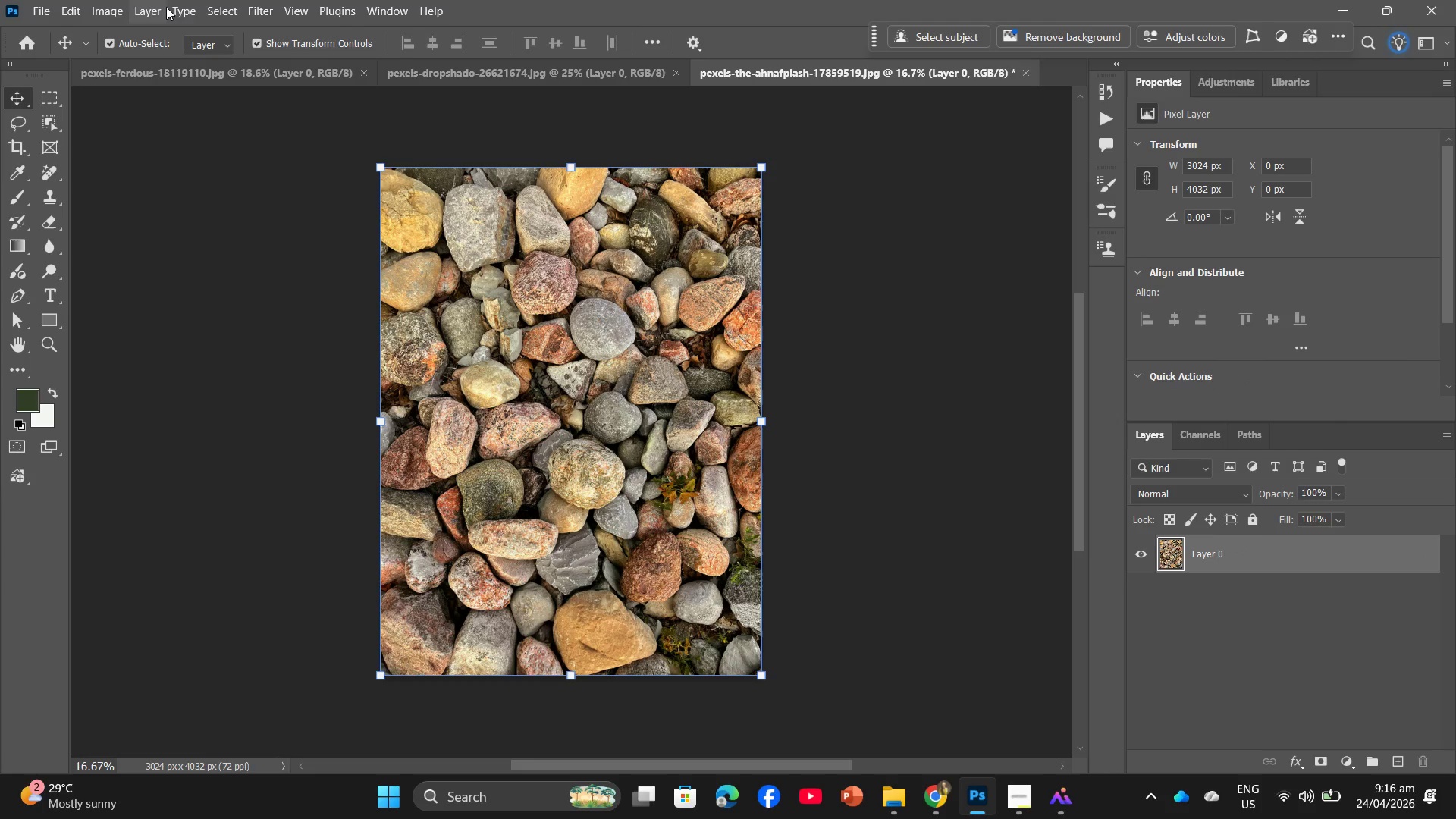 
left_click([256, 8])
 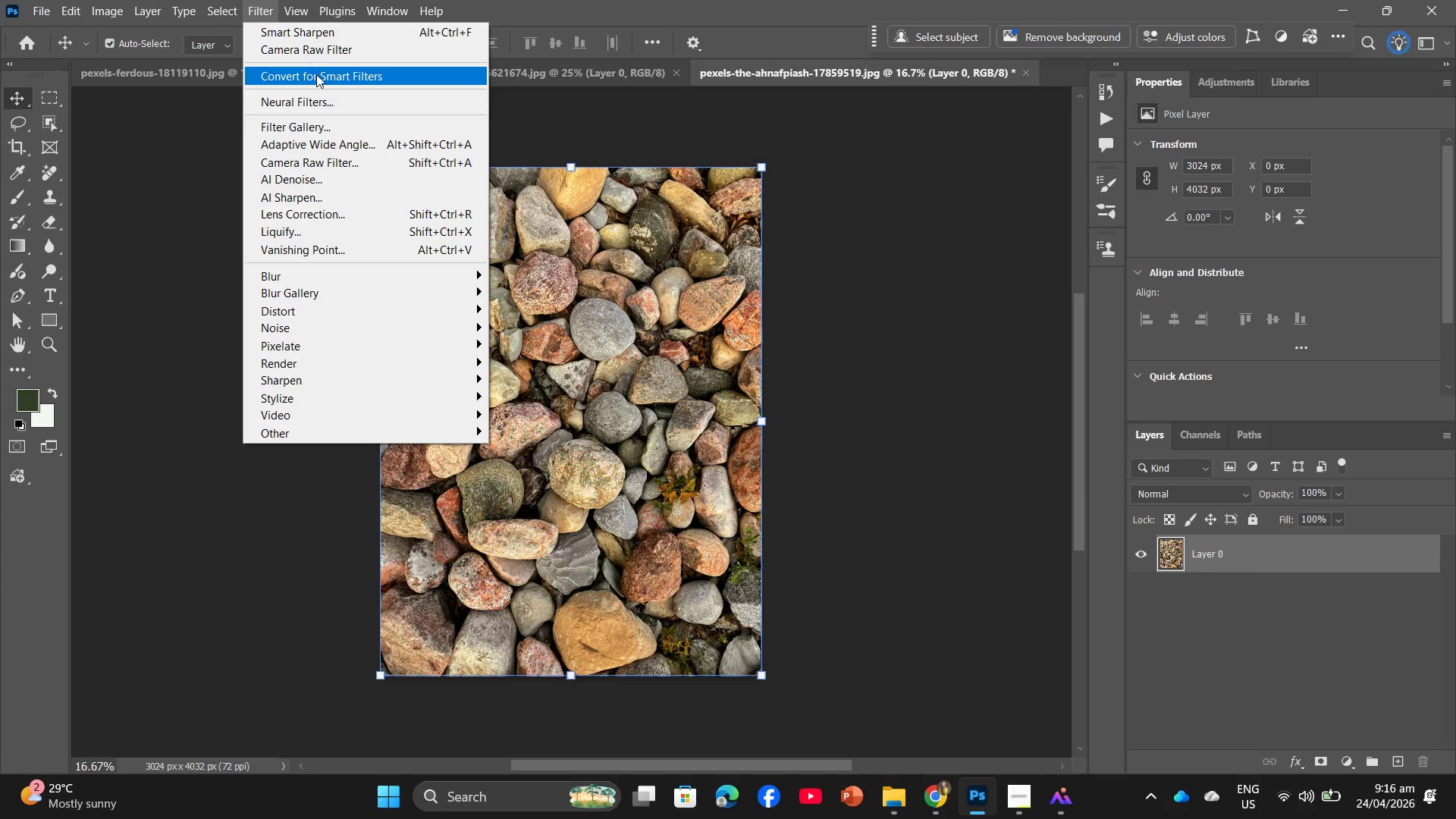 
left_click([317, 78])
 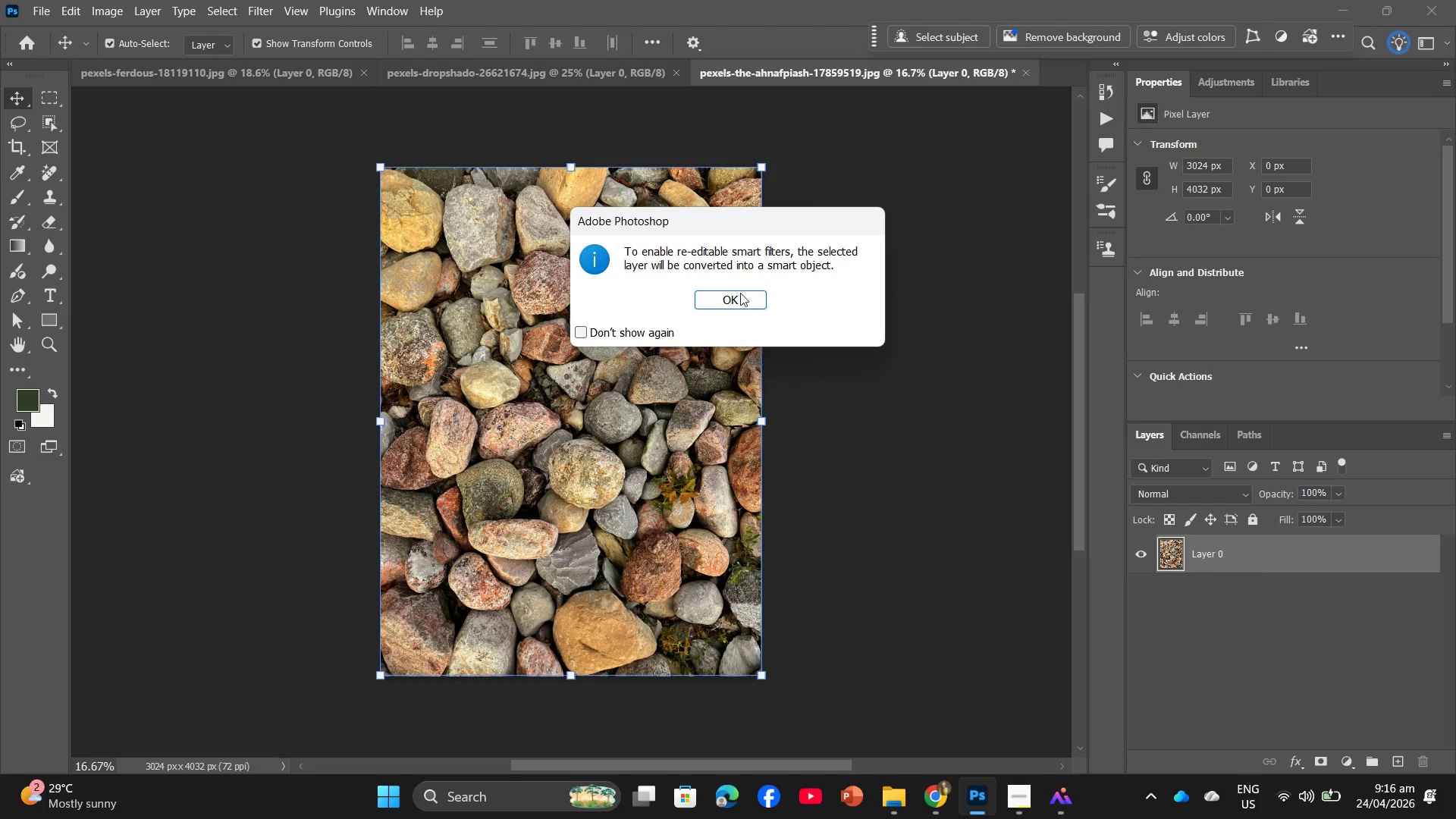 
left_click([727, 297])
 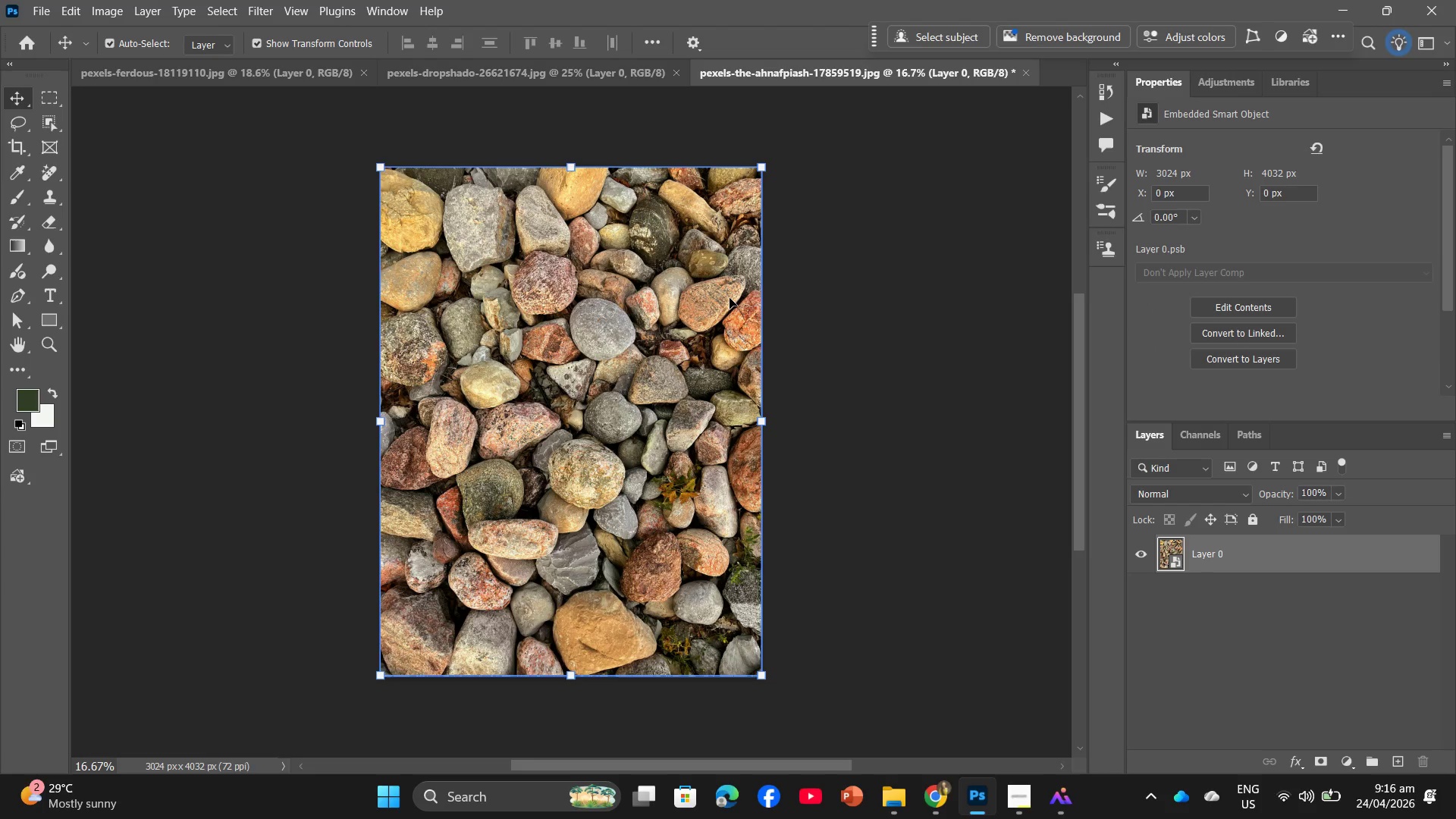 
wait(12.66)
 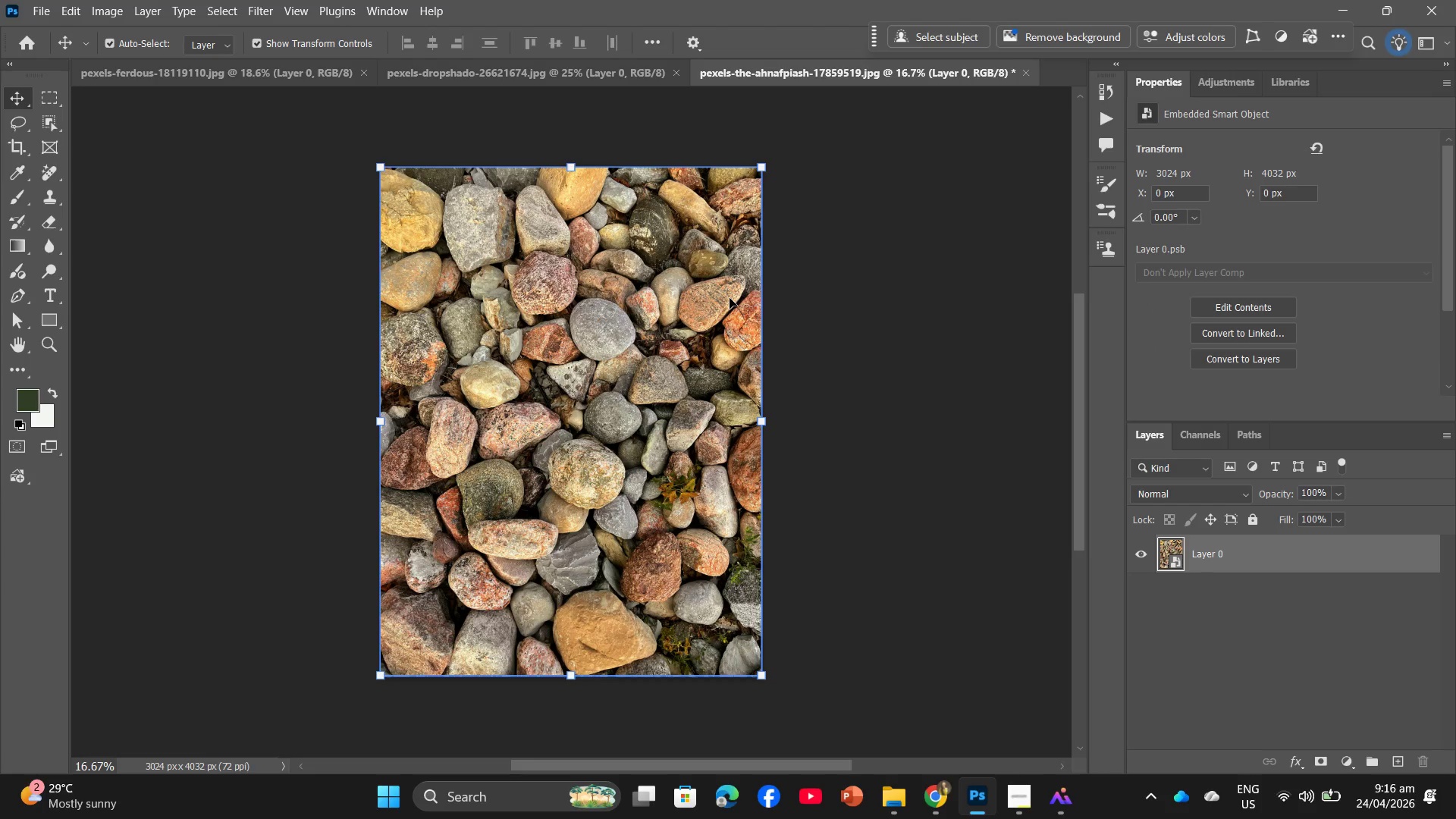 
key(Control+Z)
 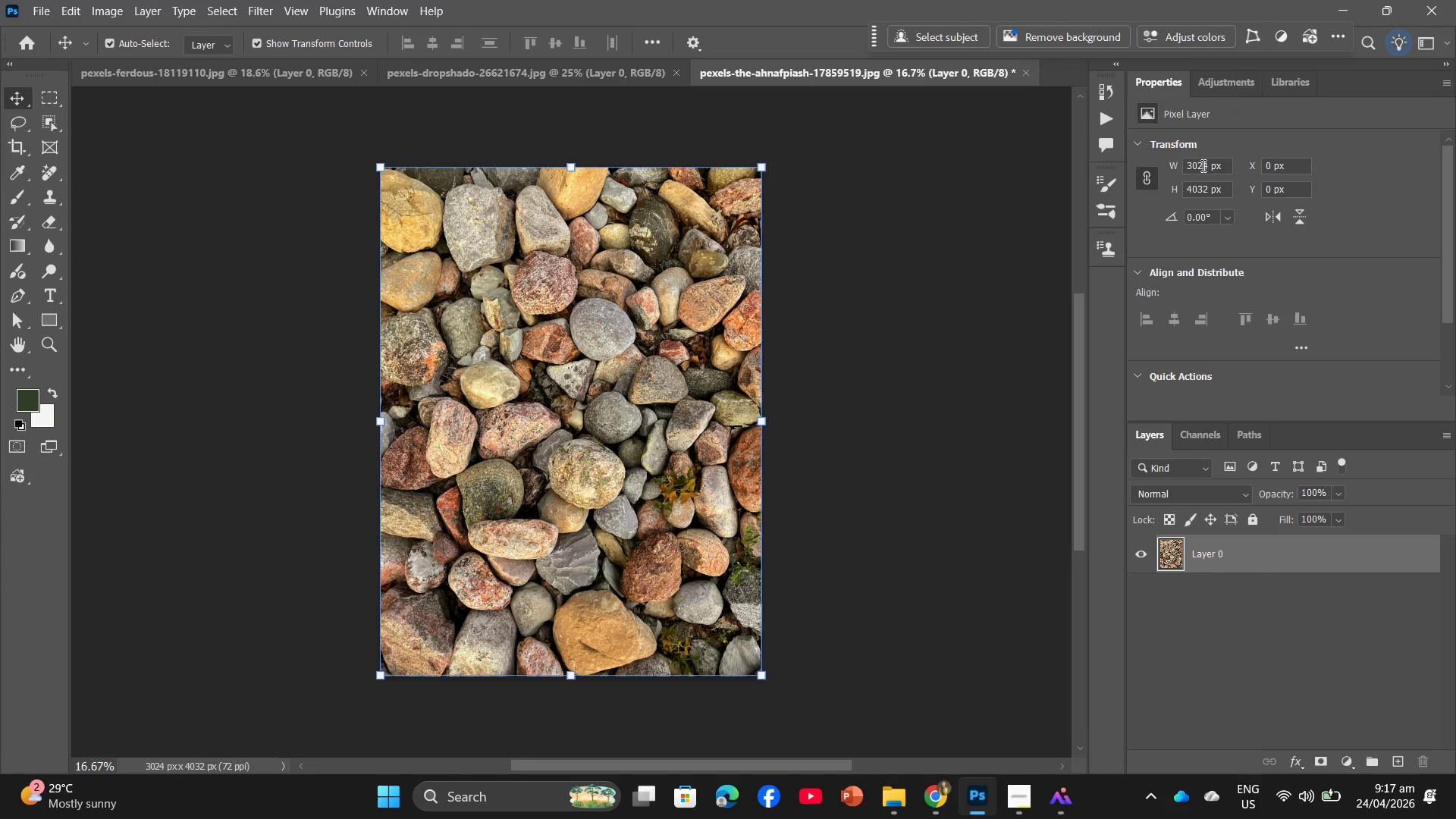 
left_click_drag(start_coordinate=[1208, 163], to_coordinate=[1185, 171])
 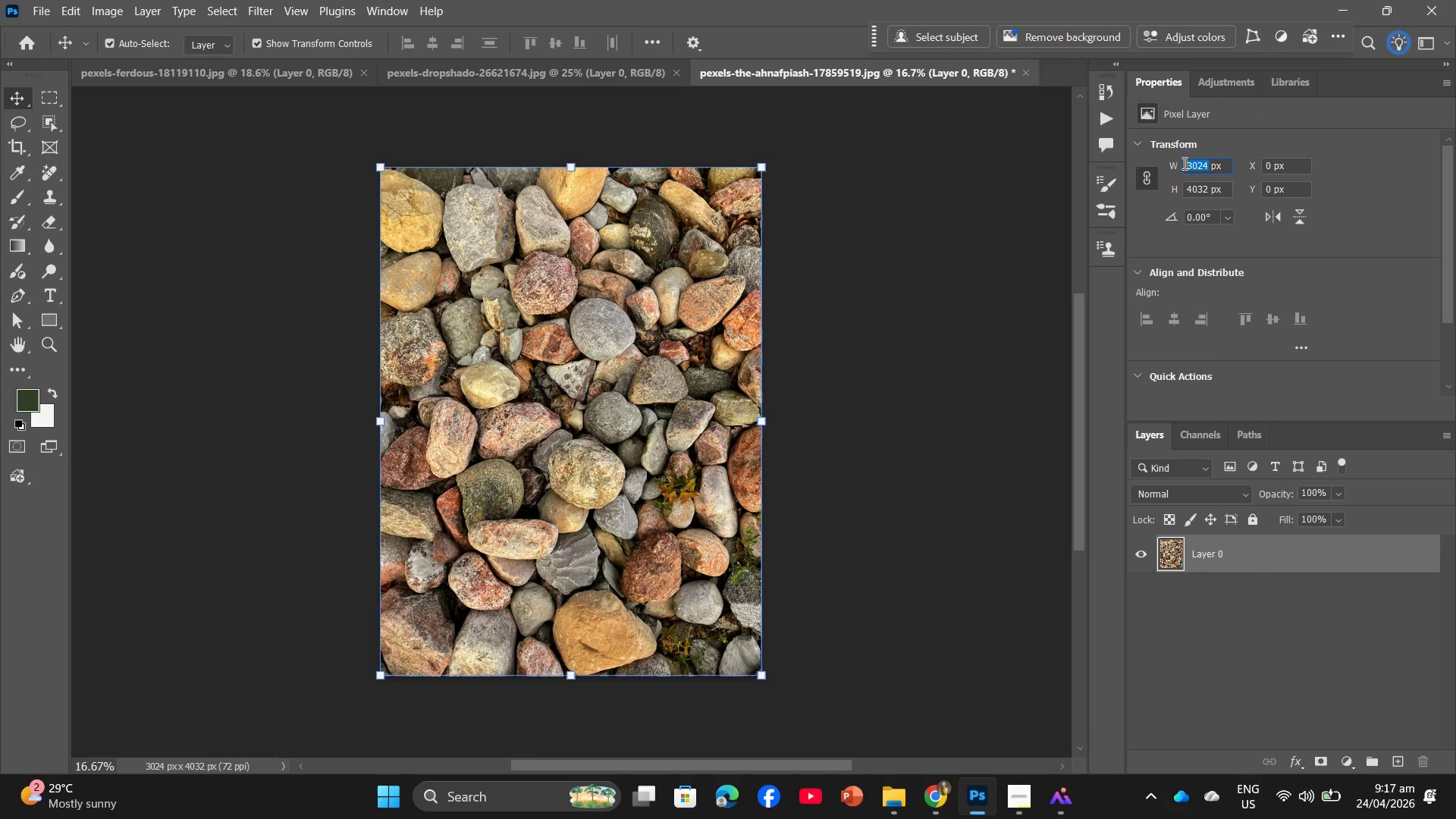 
key(Numpad2)
 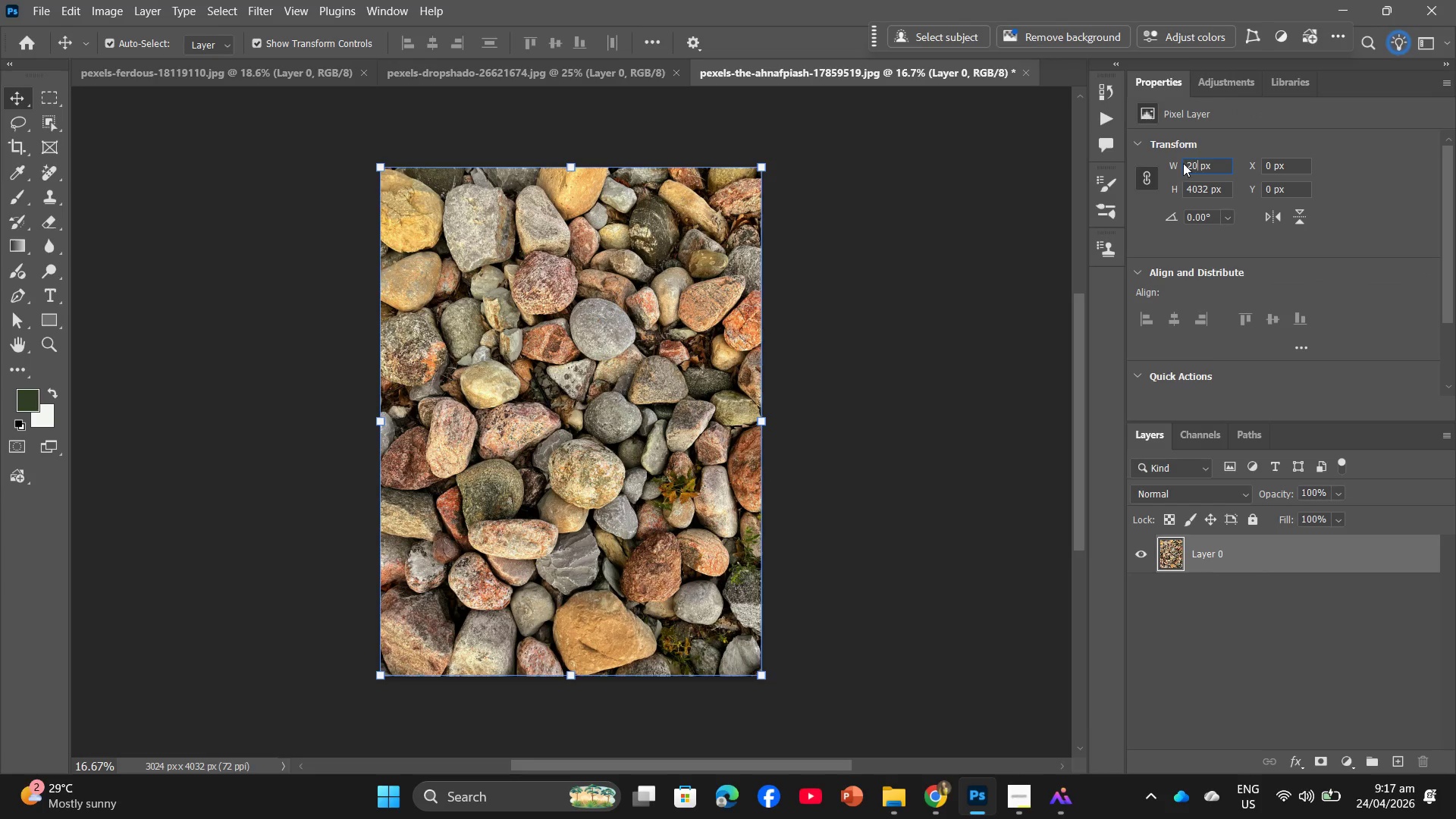 
key(Numpad0)
 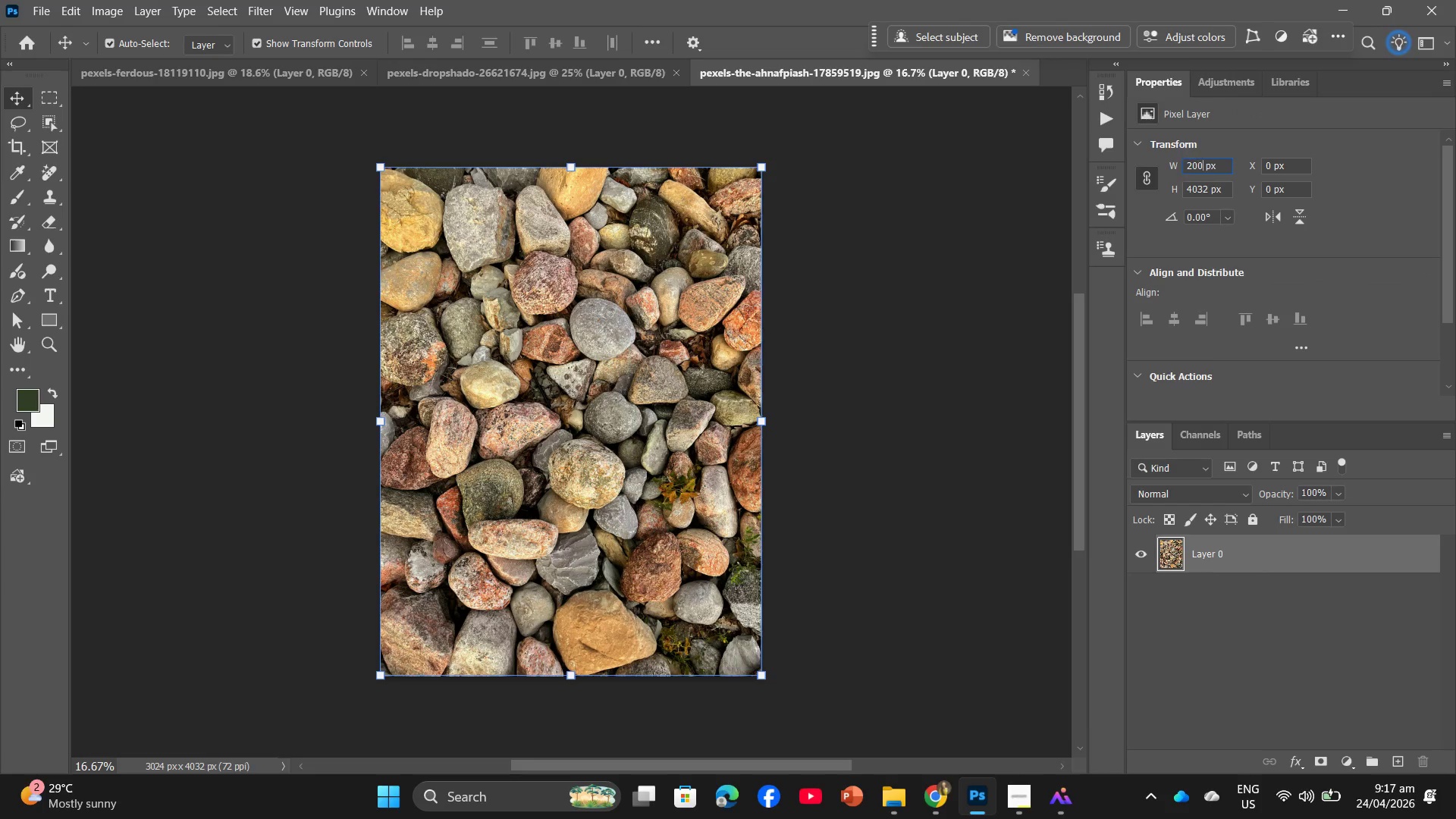 
key(Numpad0)
 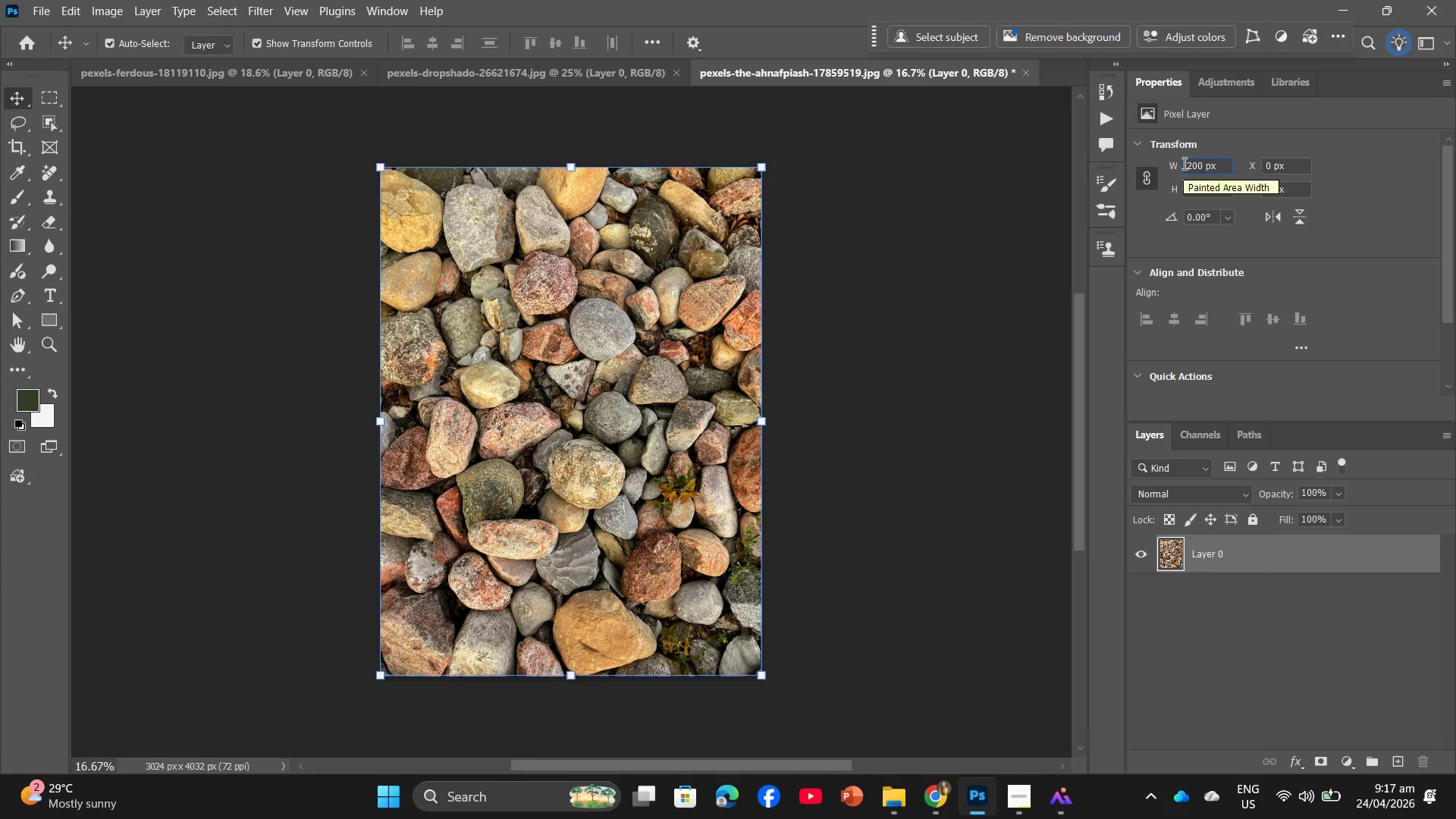 
key(Numpad0)
 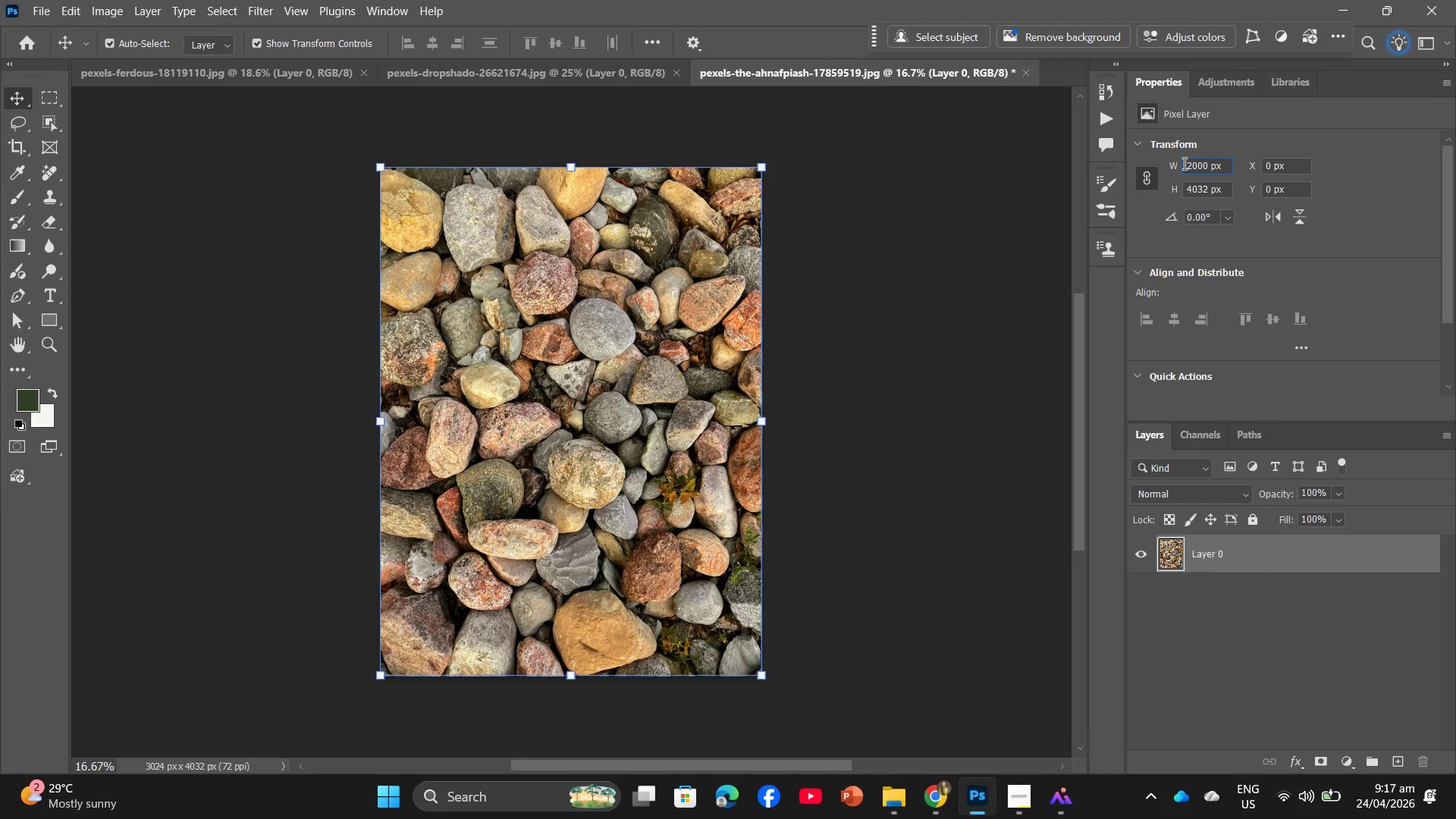 
key(NumpadEnter)
 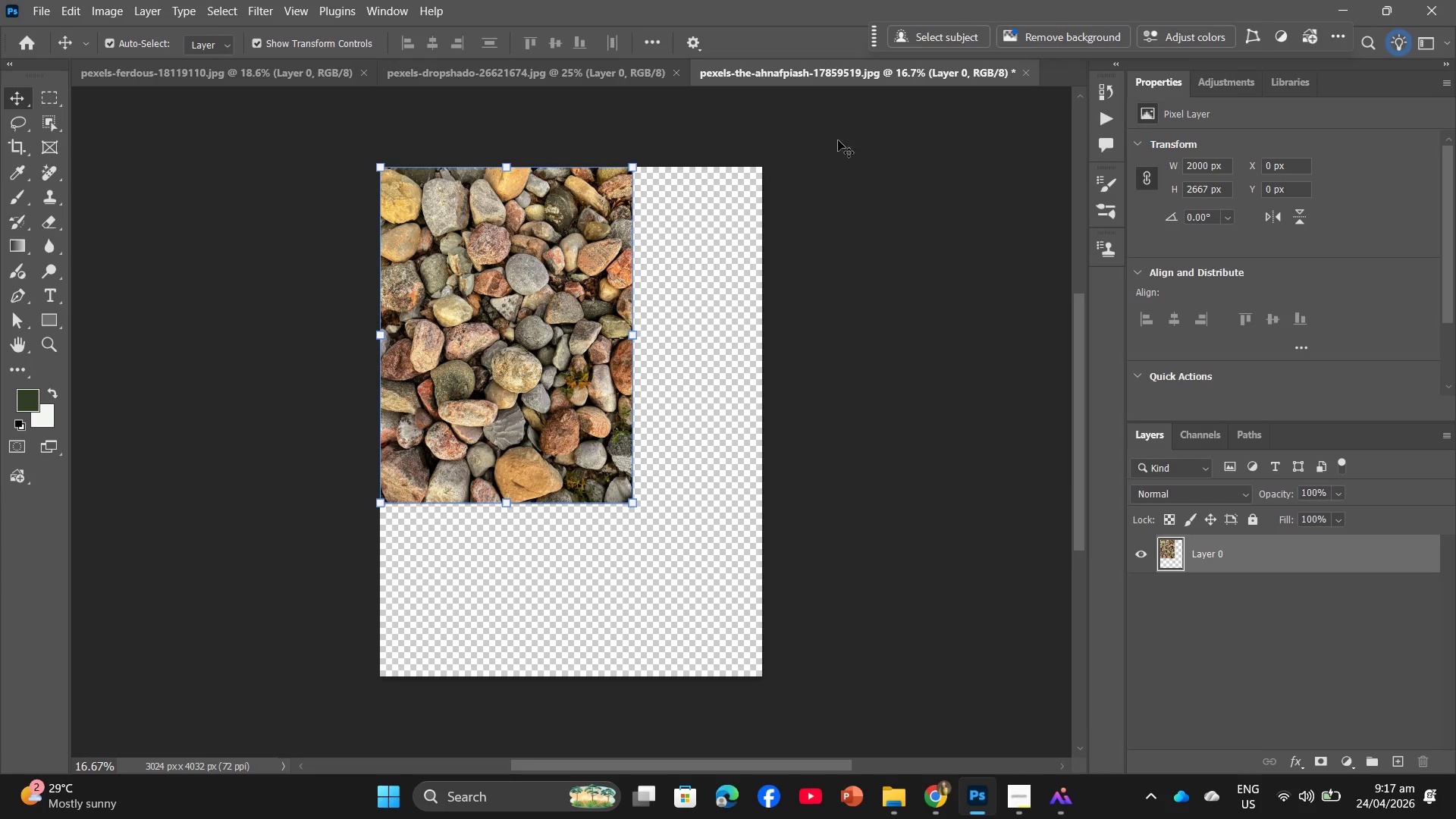 
wait(5.08)
 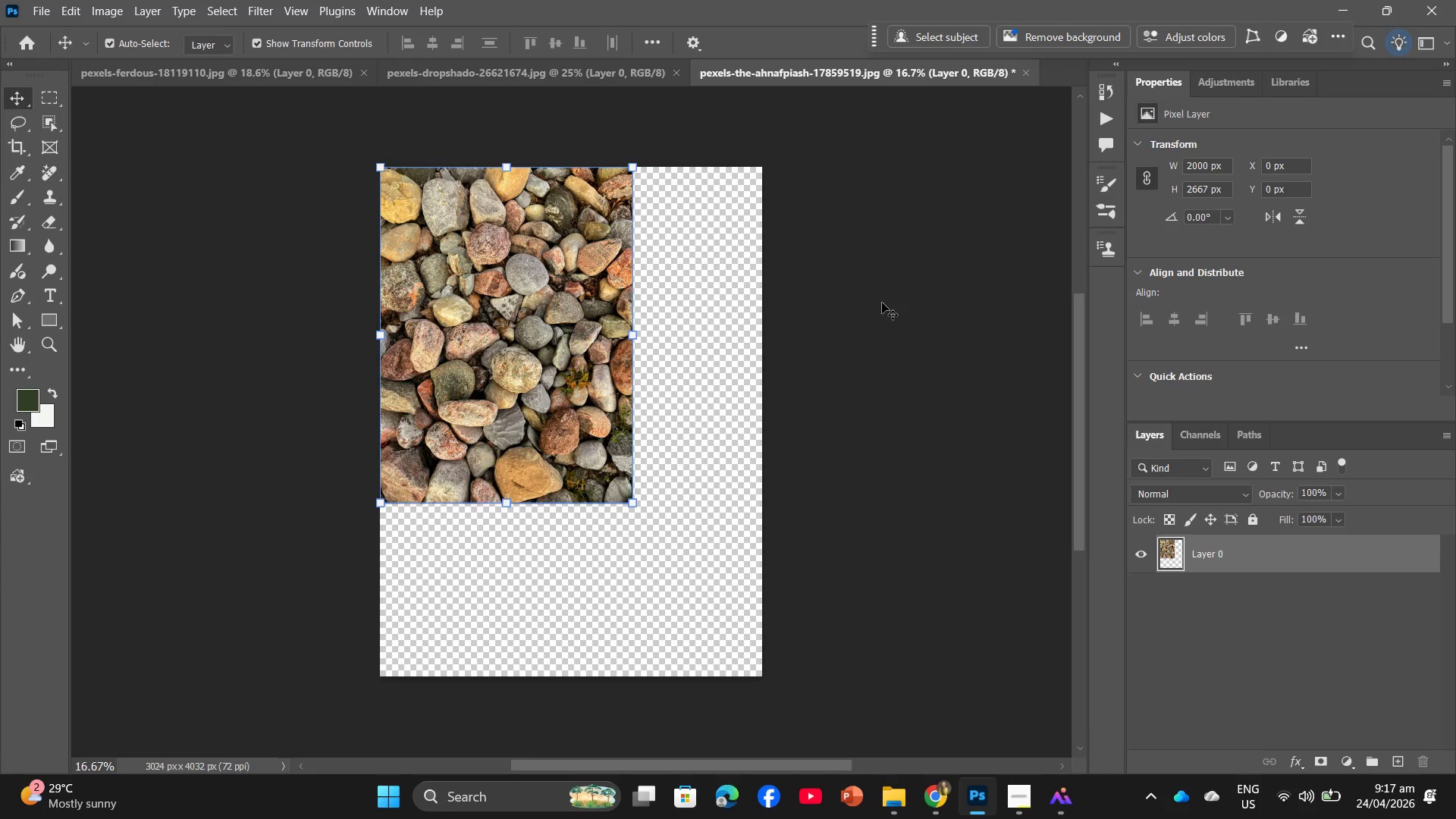 
left_click([1025, 76])
 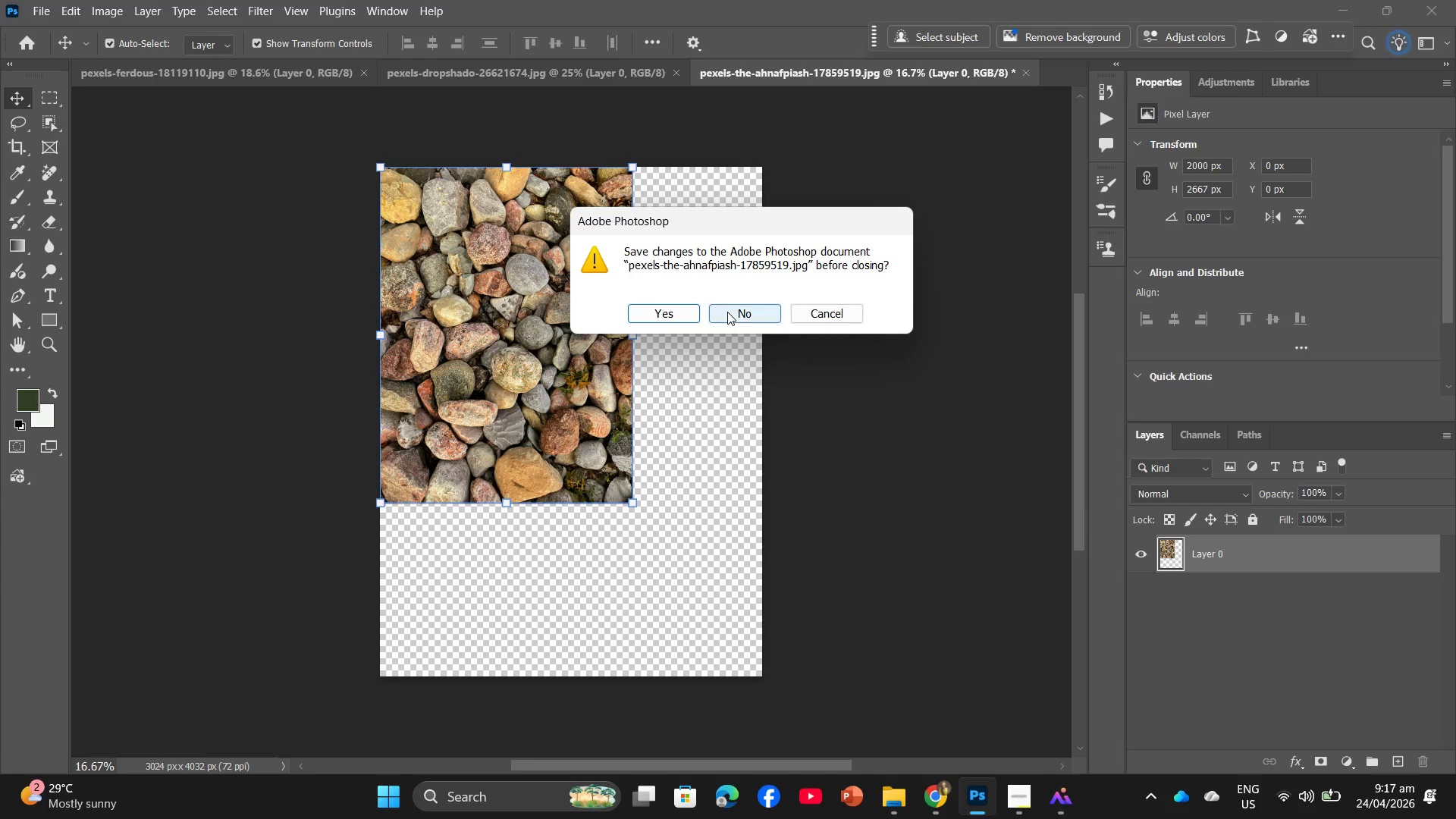 
left_click([726, 311])
 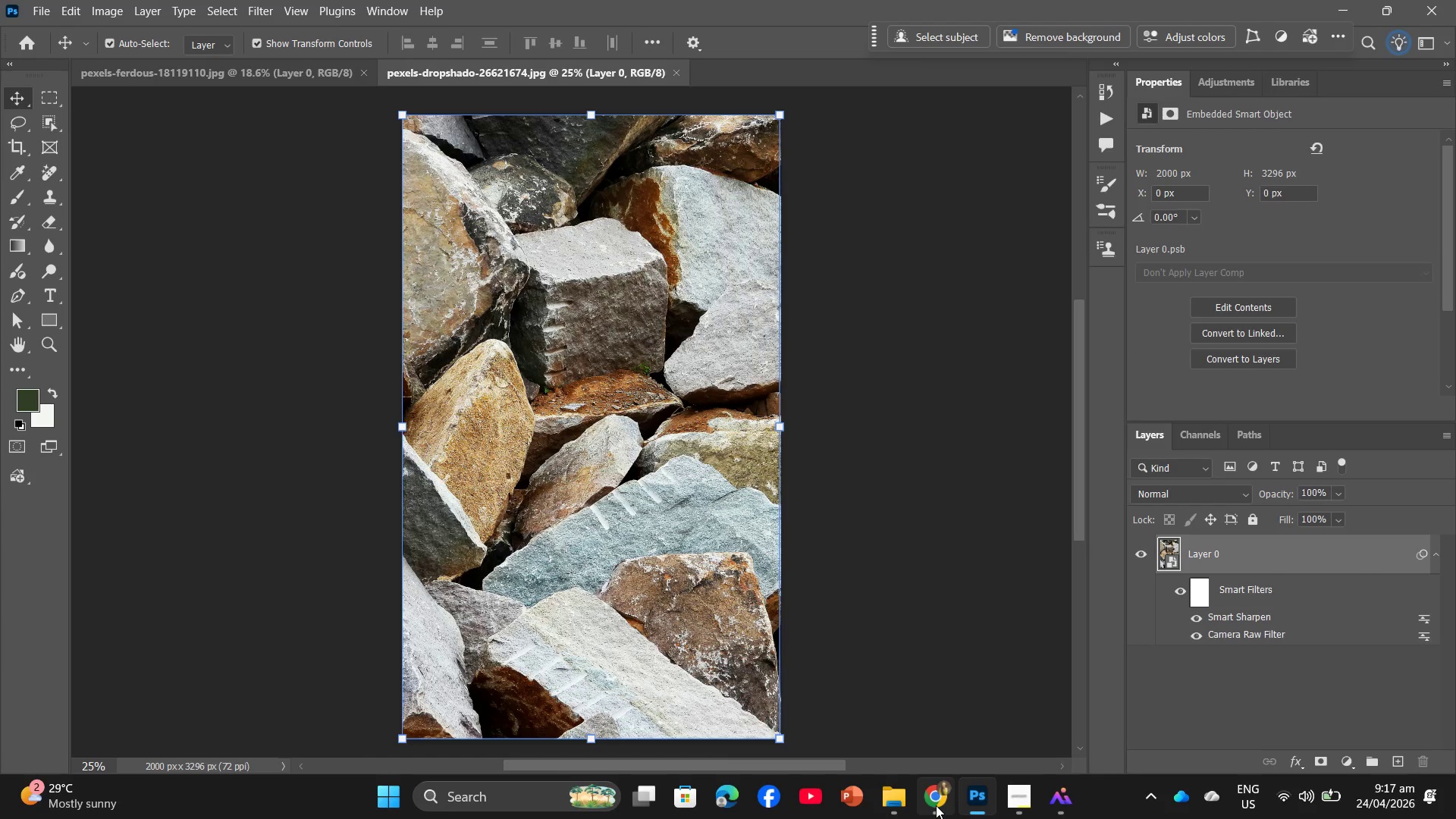 
left_click([935, 805])
 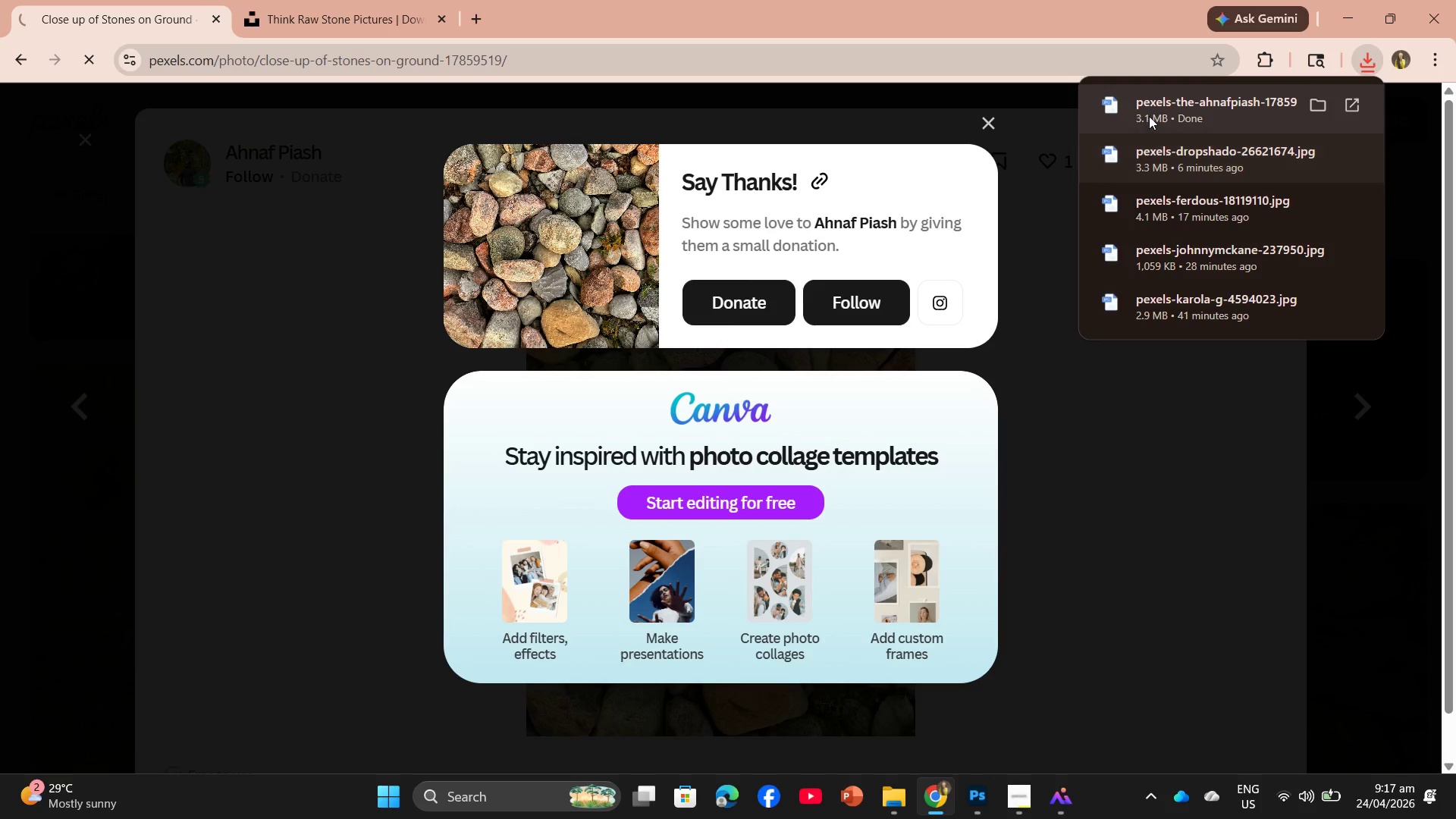 
left_click_drag(start_coordinate=[1159, 111], to_coordinate=[769, 68])
 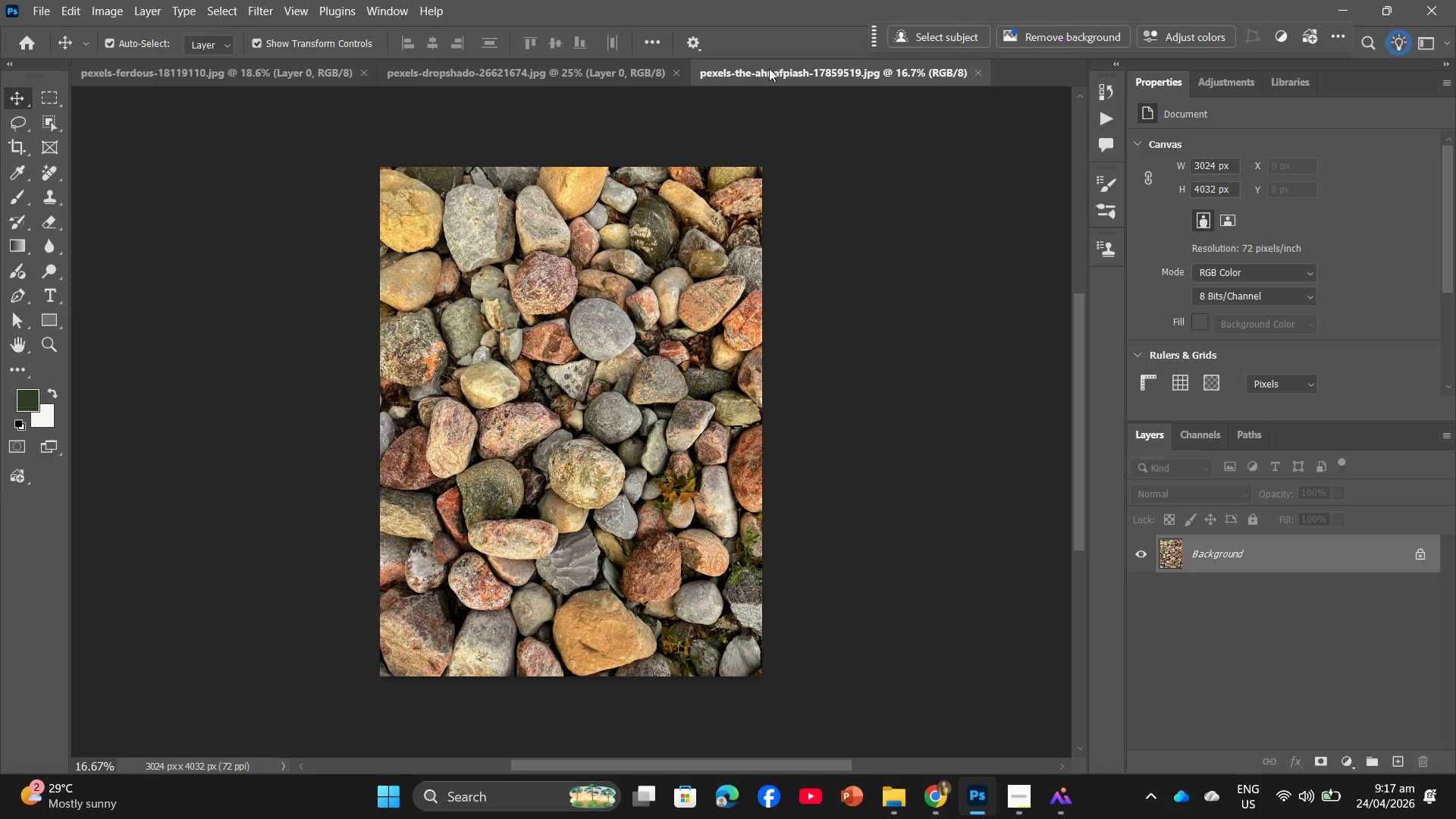 
wait(20.11)
 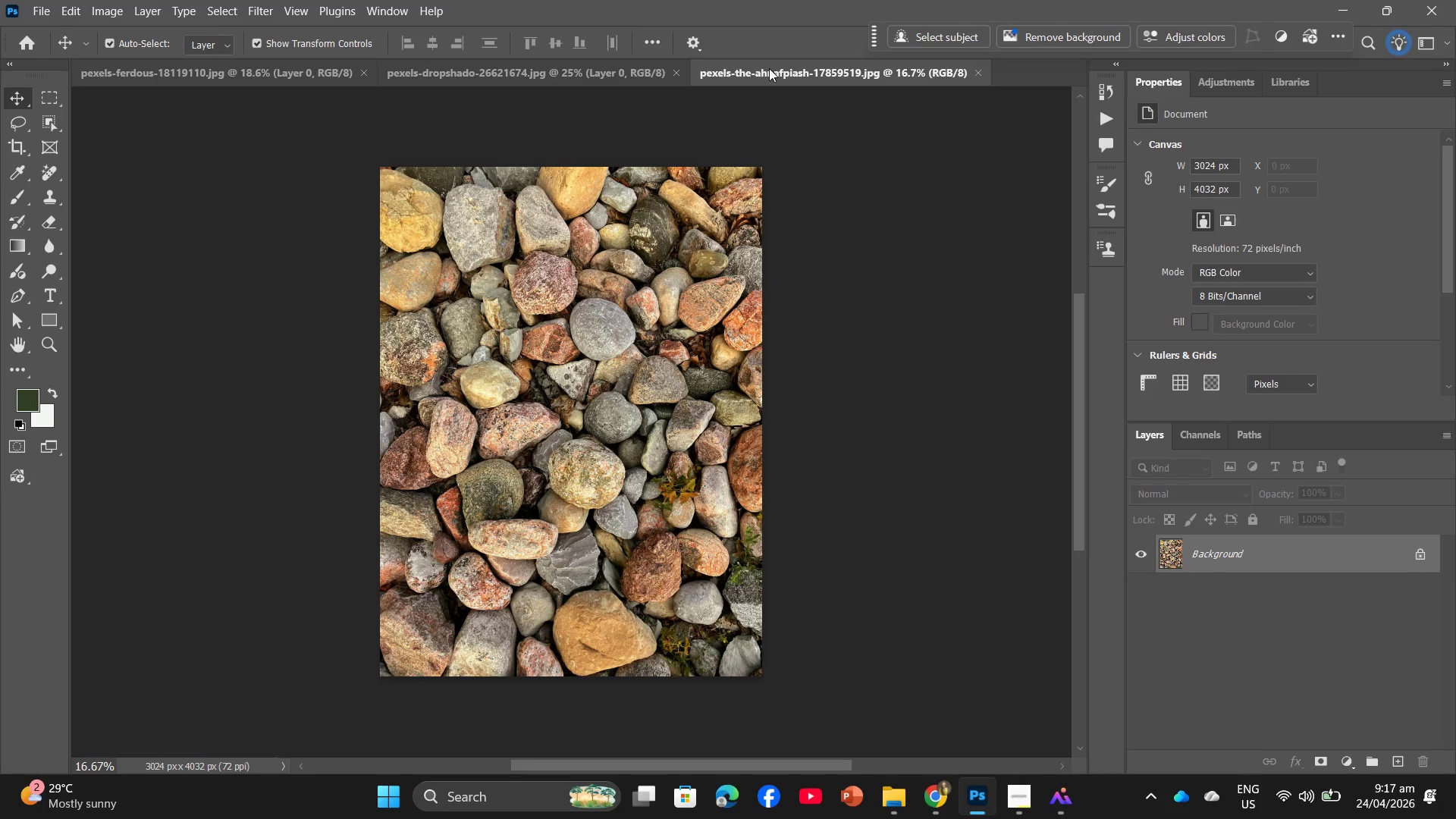 
left_click([1012, 790])